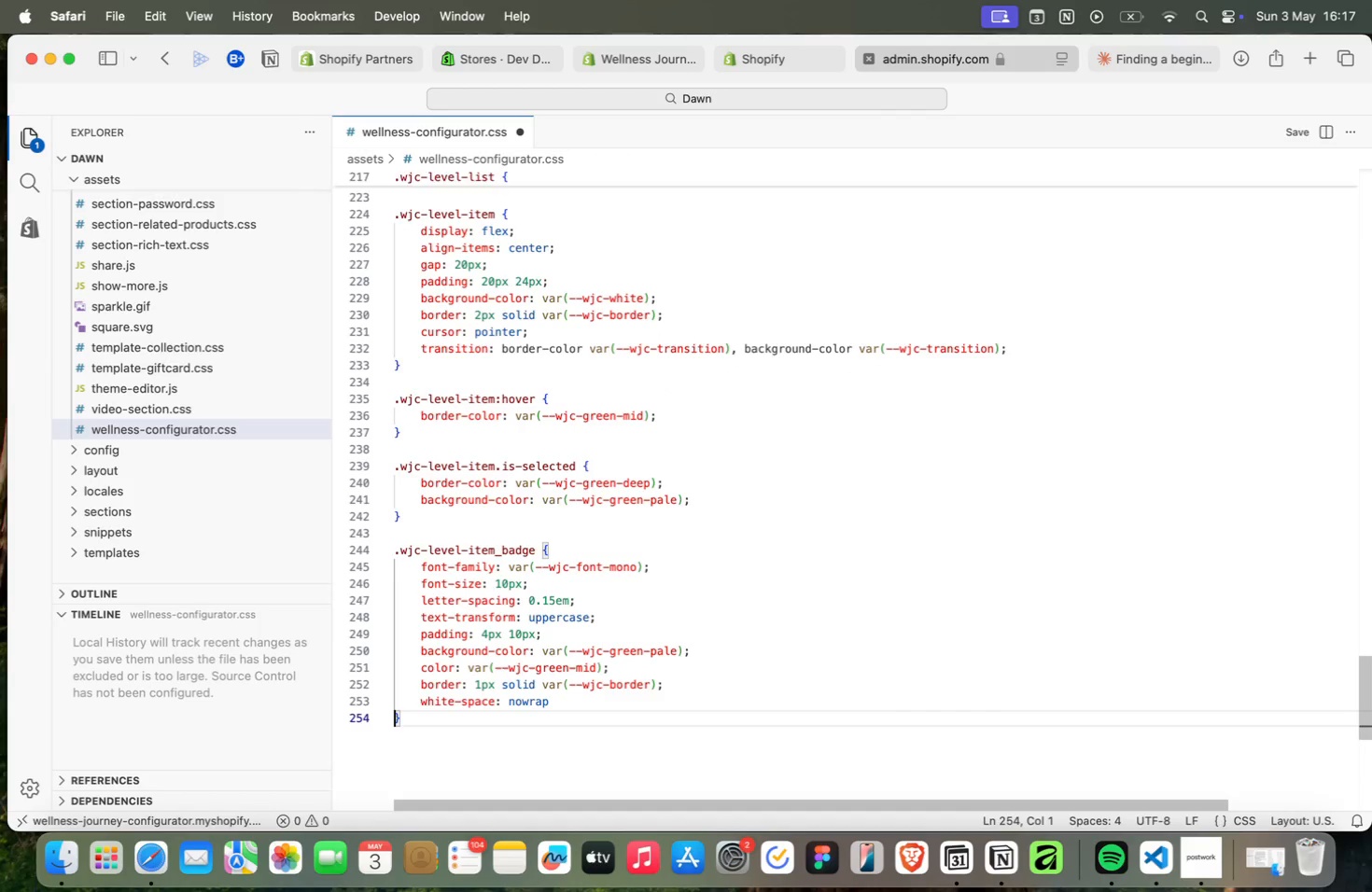 
key(ArrowRight)
 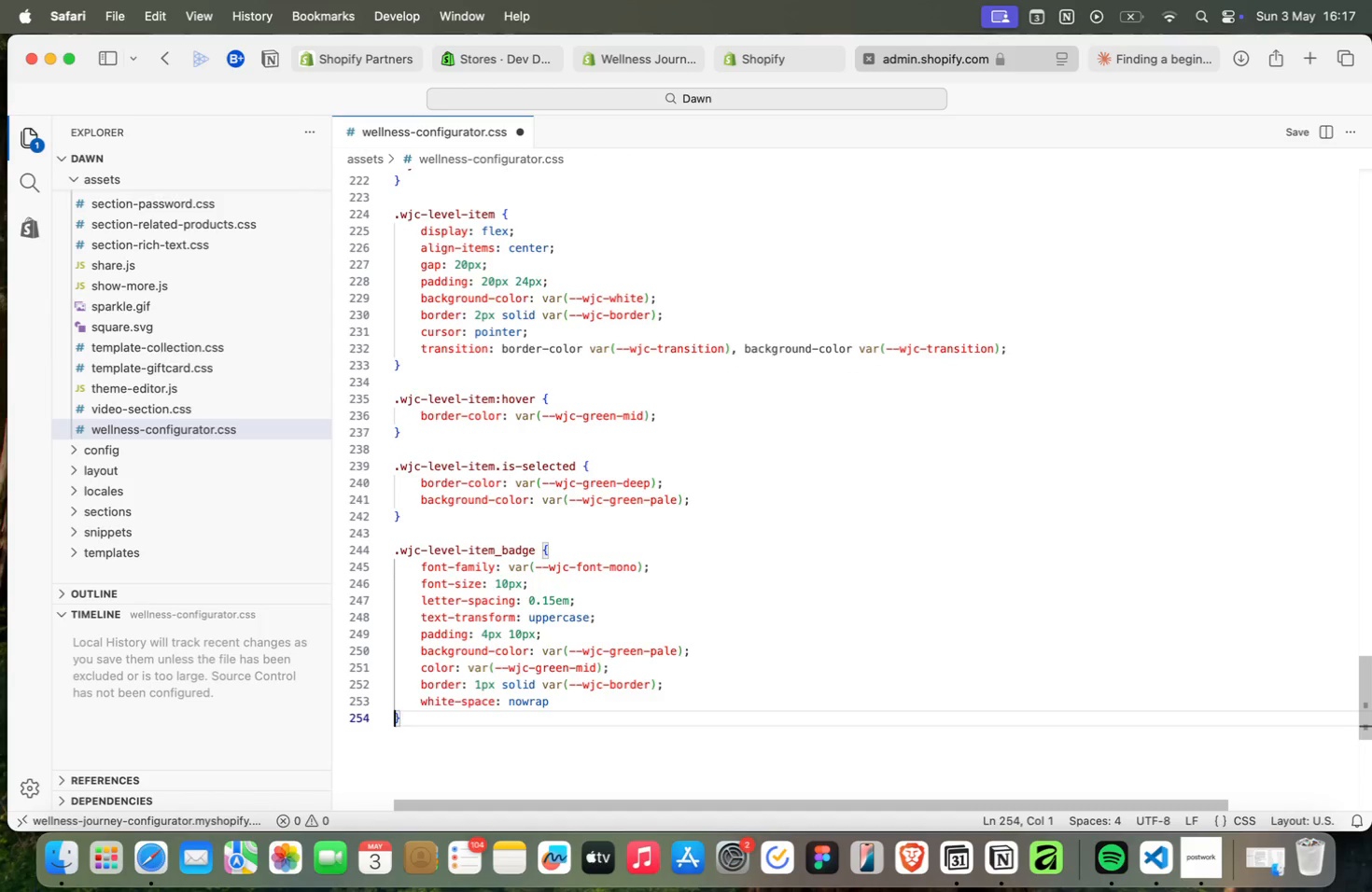 
key(ArrowLeft)
 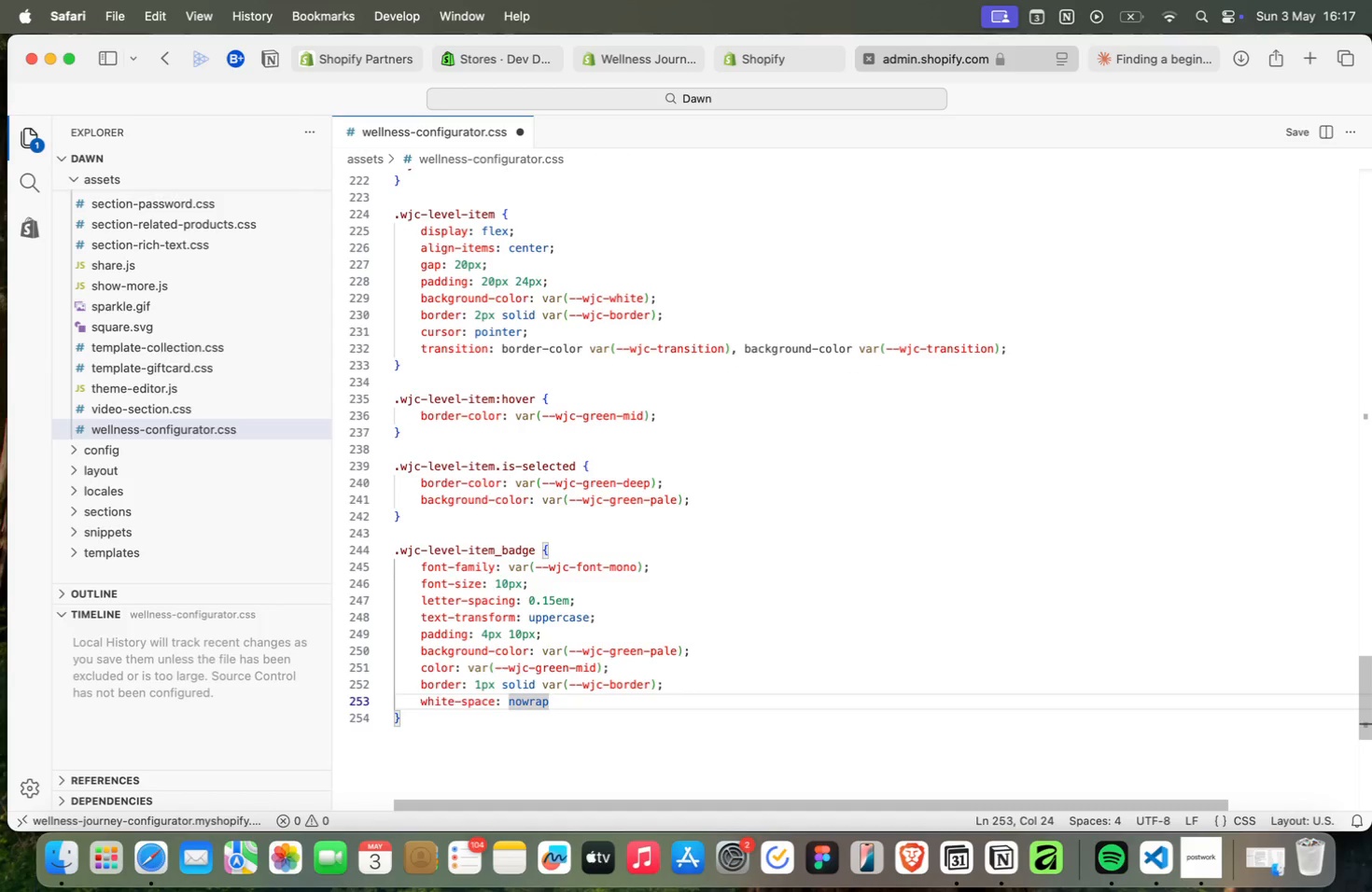 
key(Semicolon)
 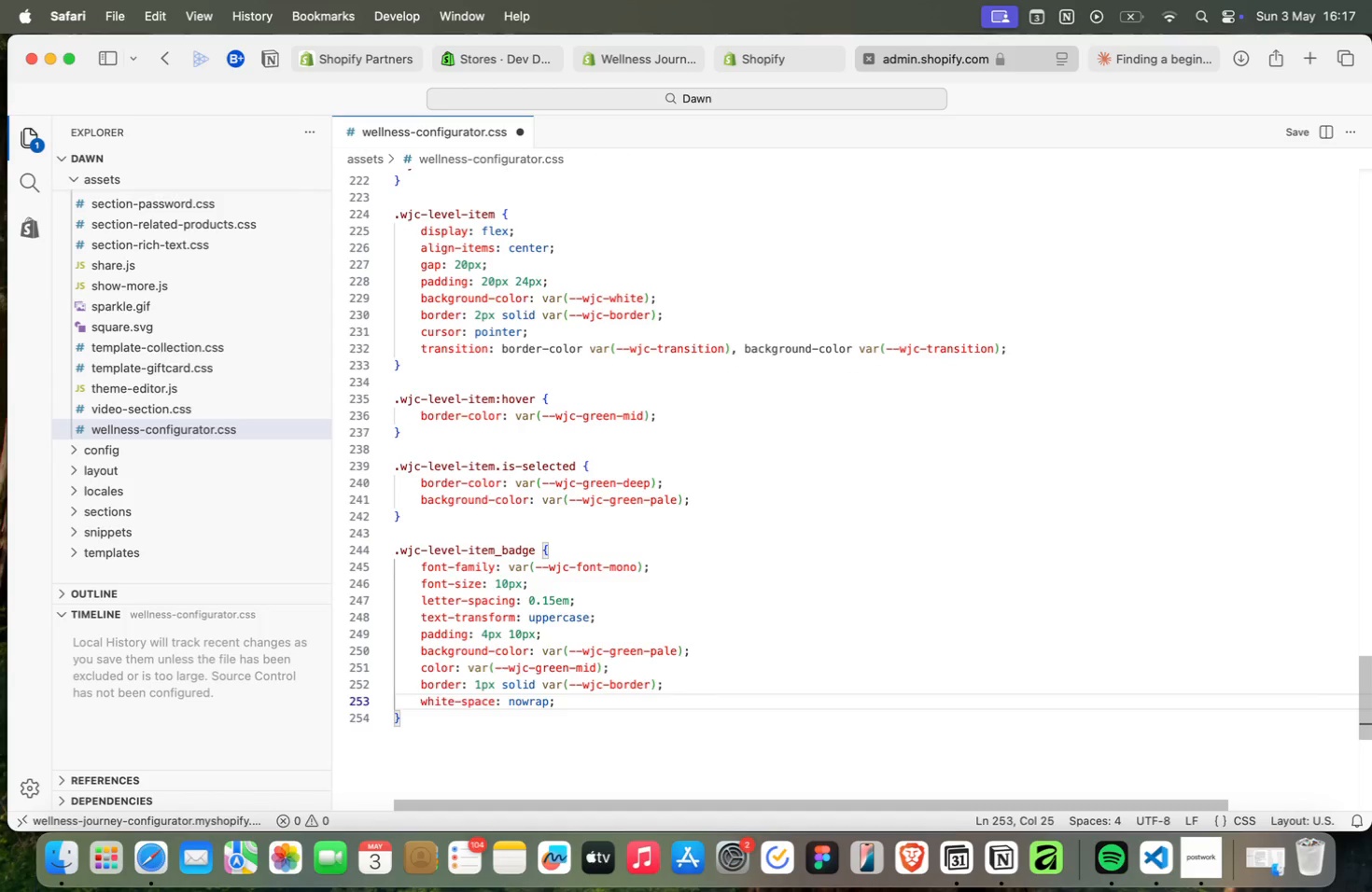 
key(Enter)
 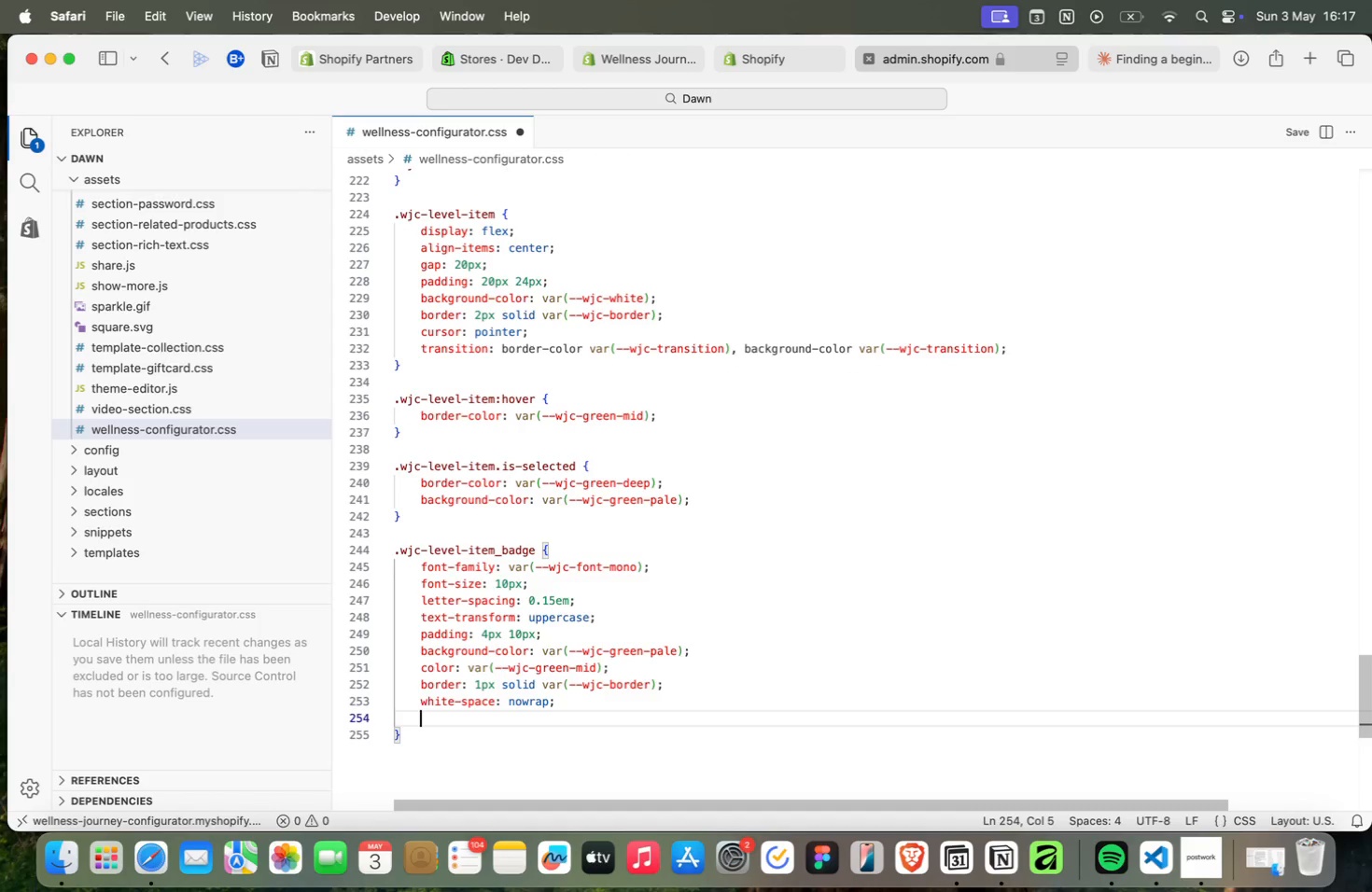 
type(flex-shrink: 0;)
 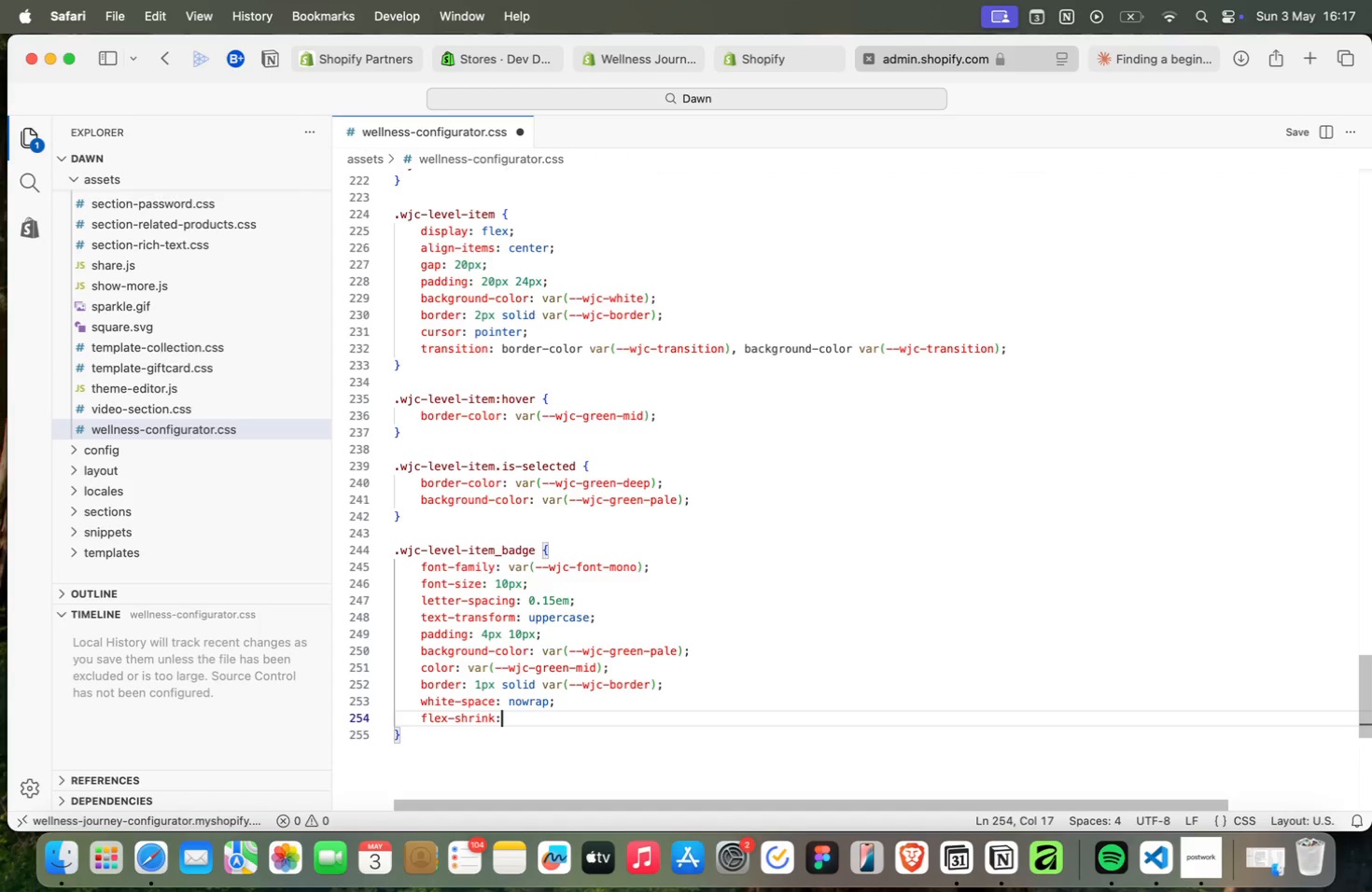 
key(ArrowDown)
 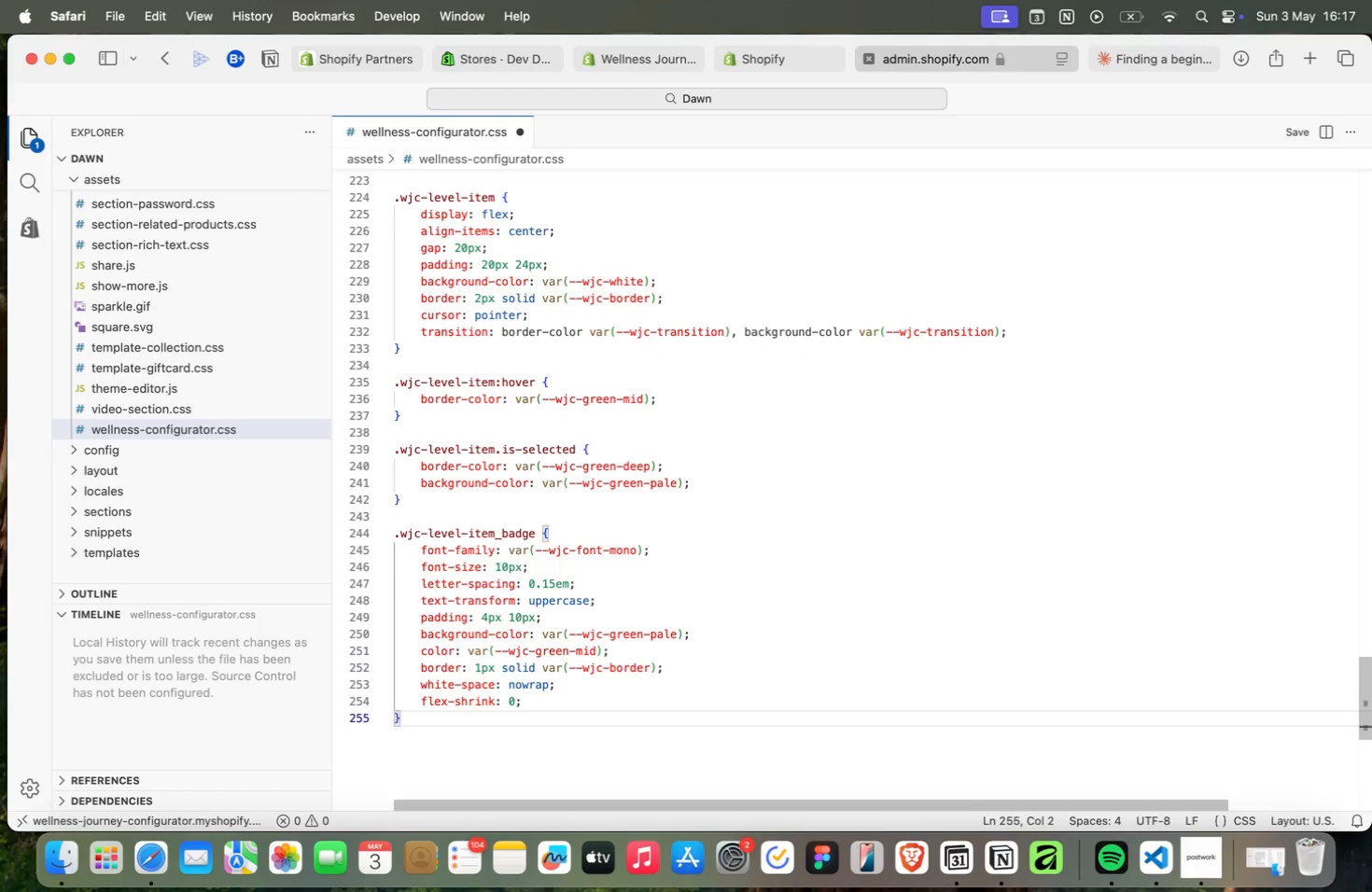 
key(ArrowDown)
 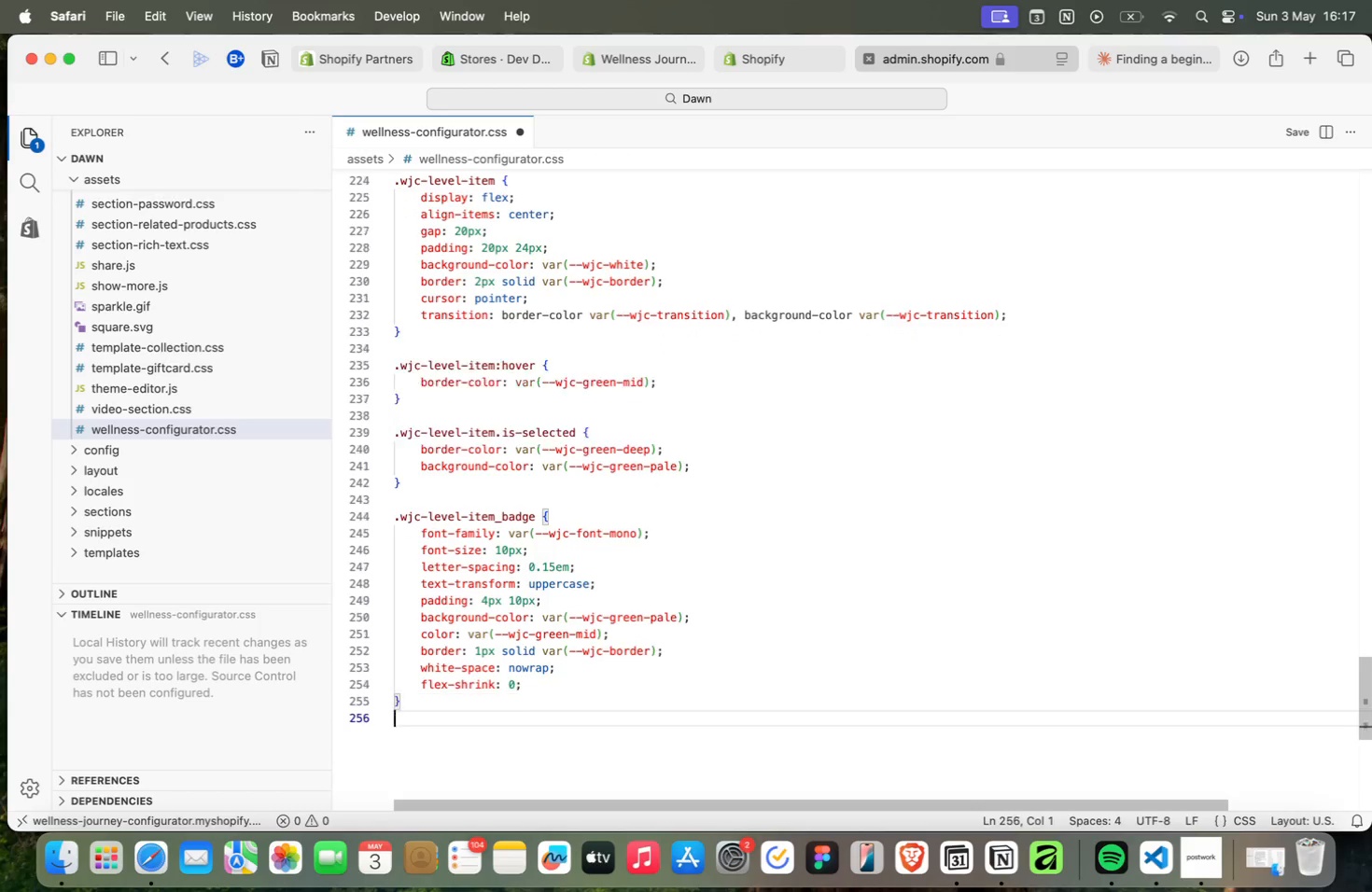 
key(Enter)
 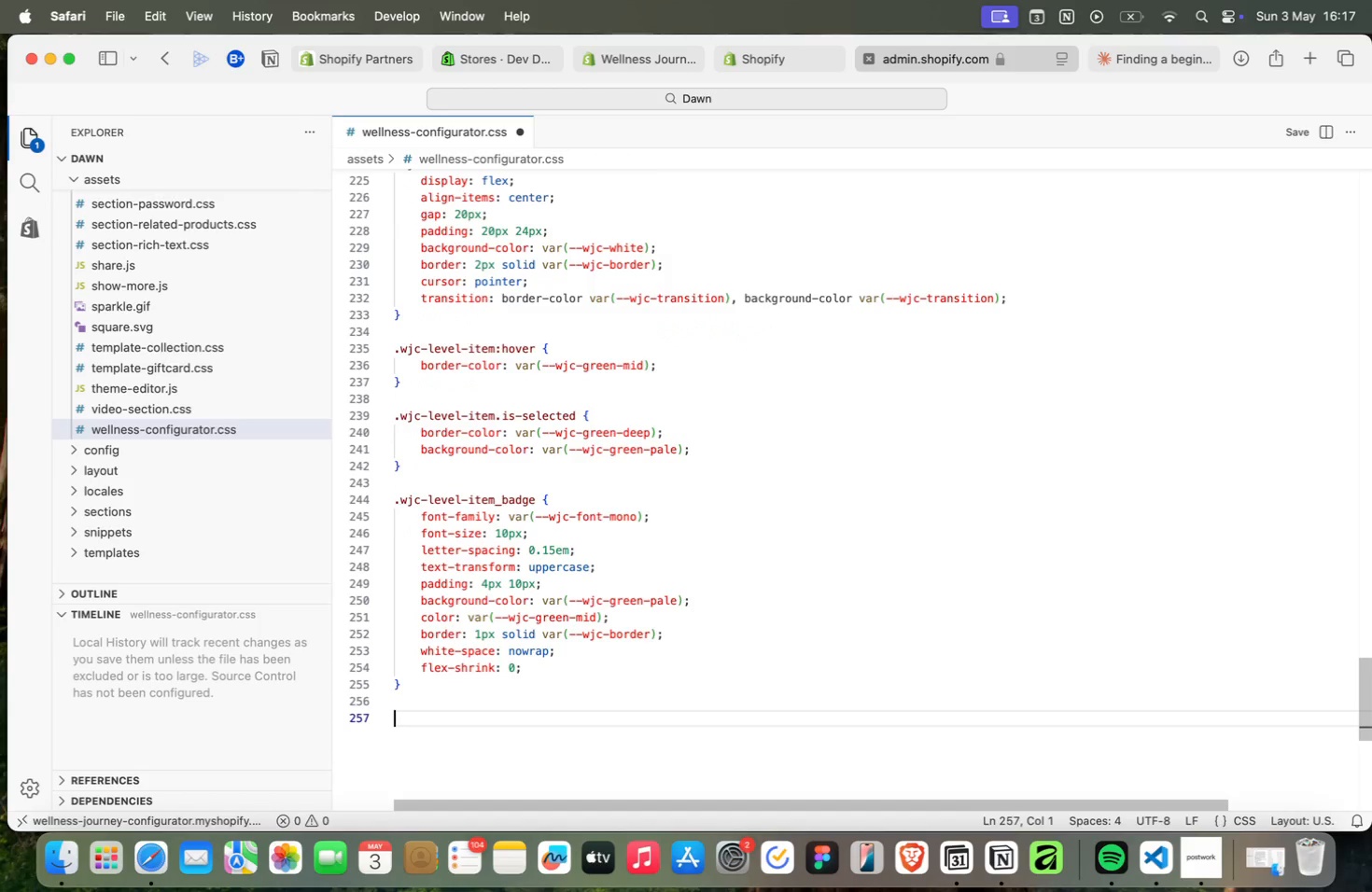 
key(Enter)
 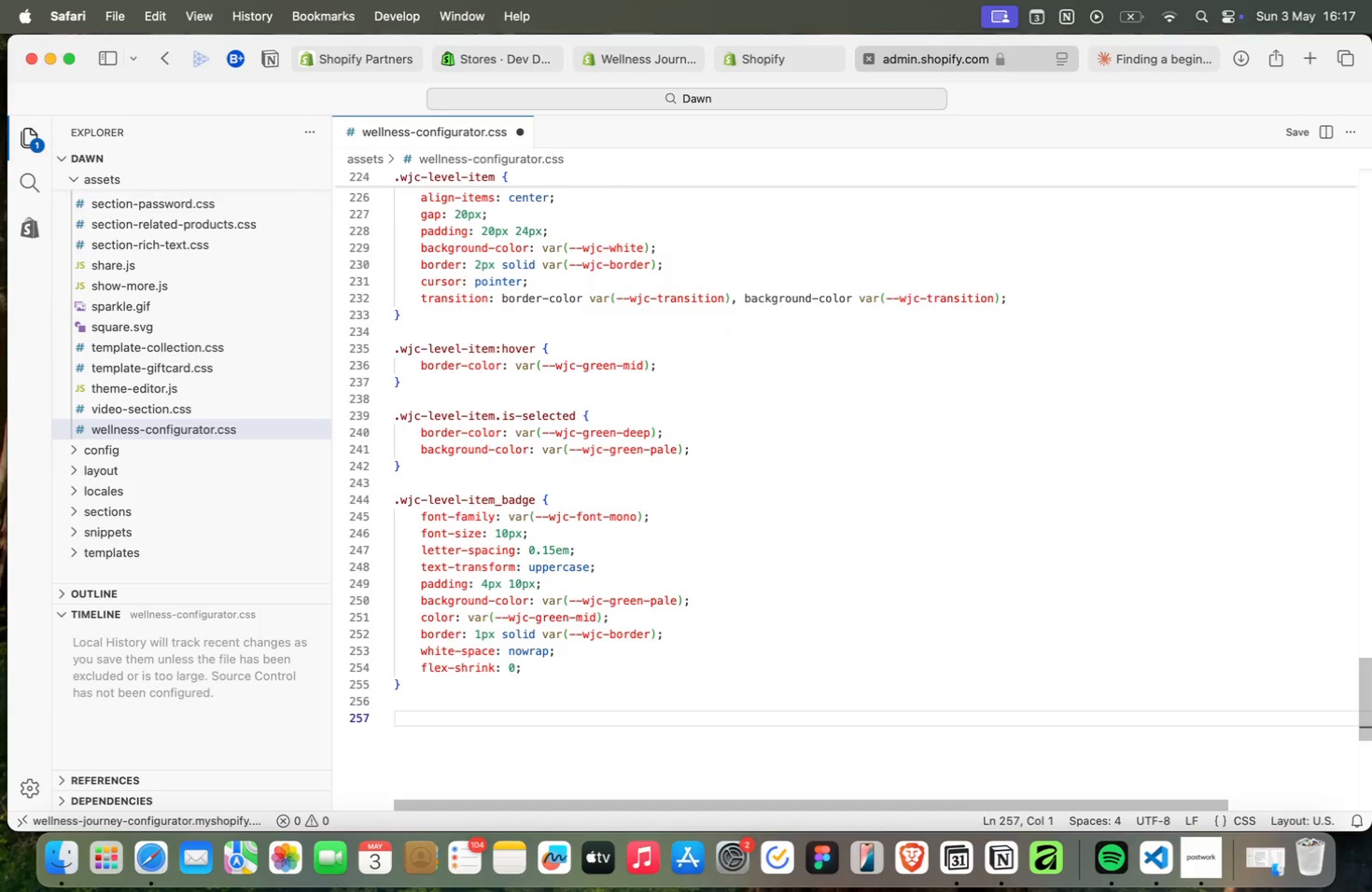 
type(item)
 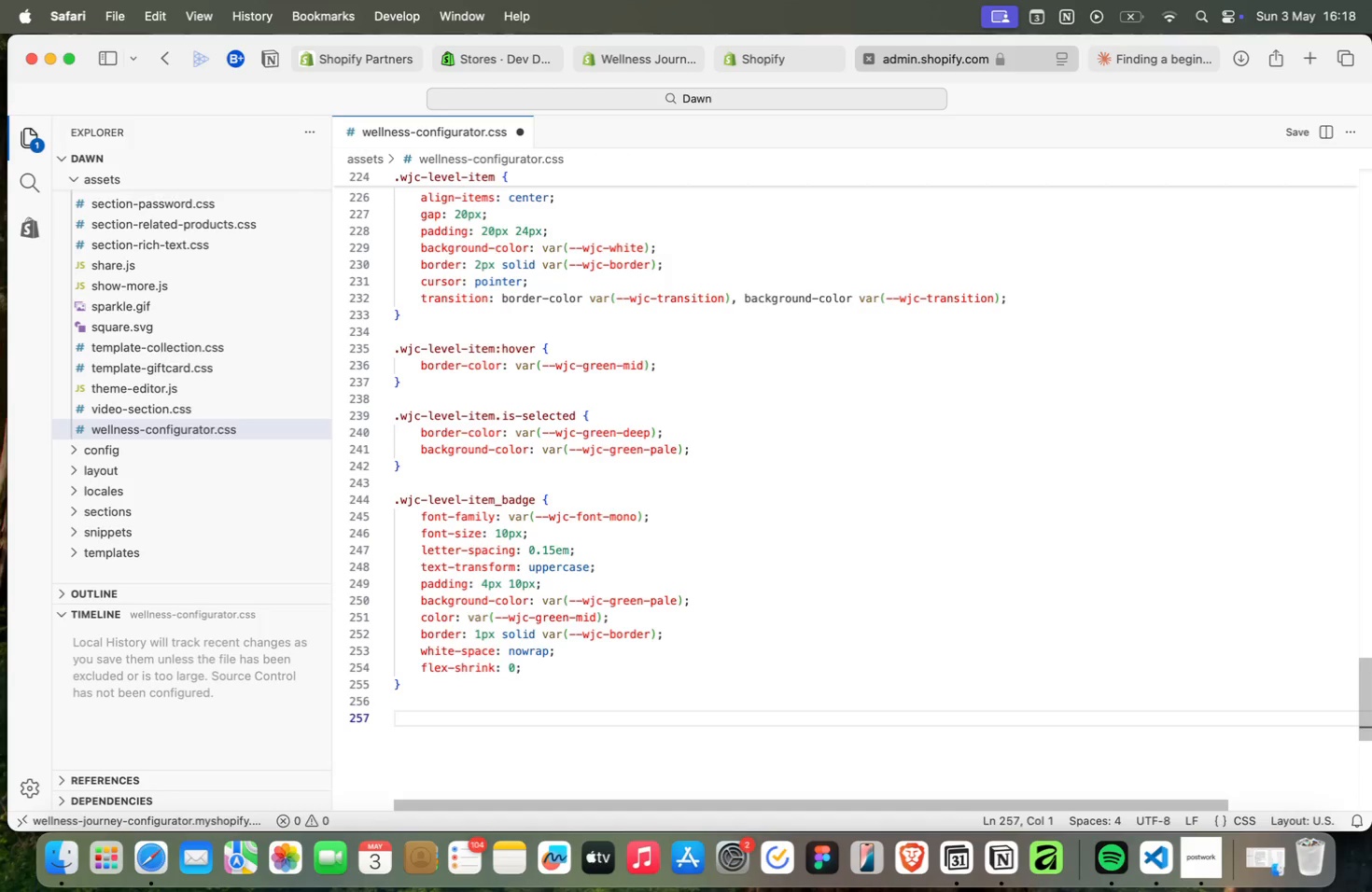 
key(ArrowDown)
 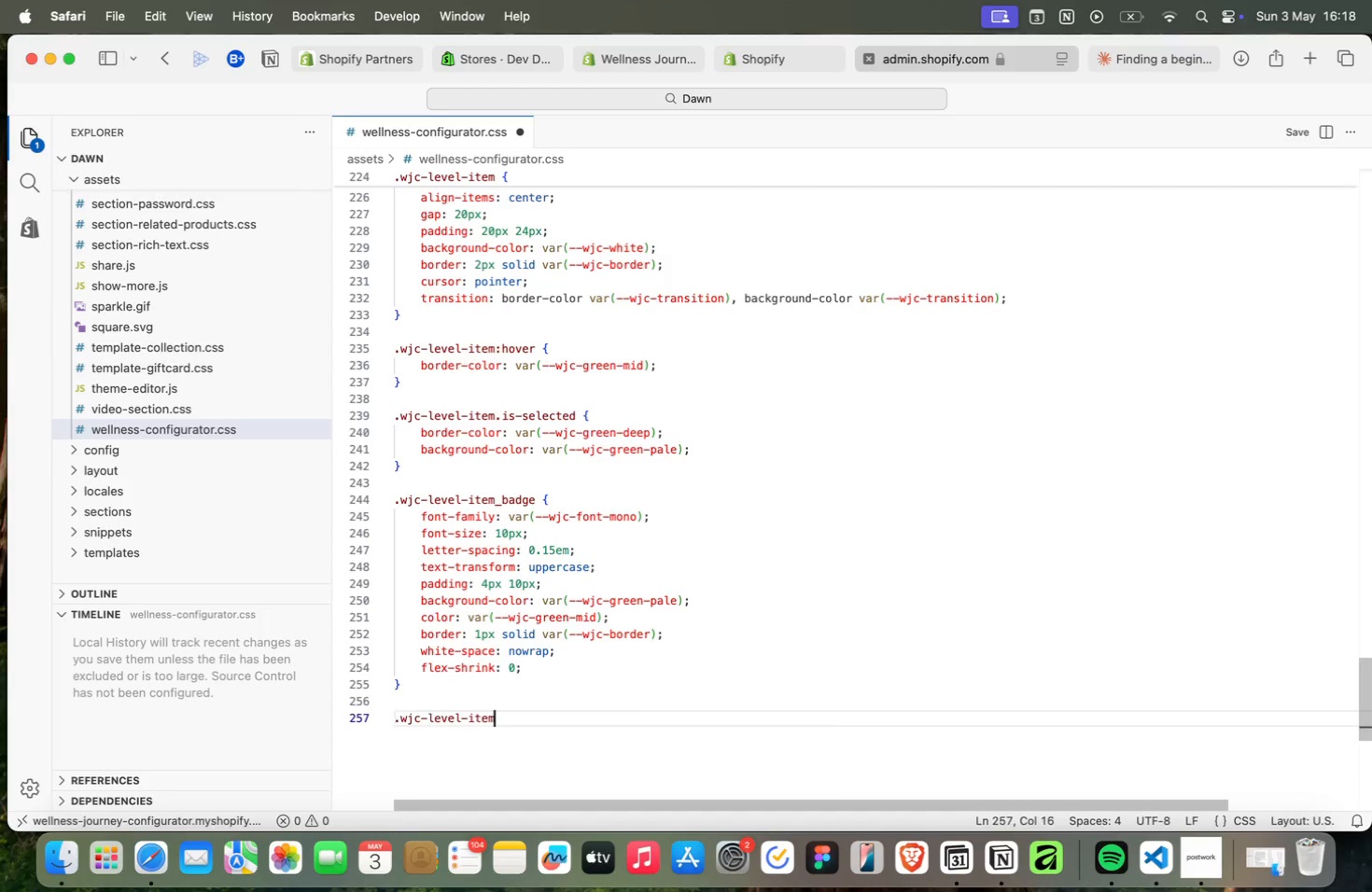 
key(Enter)
 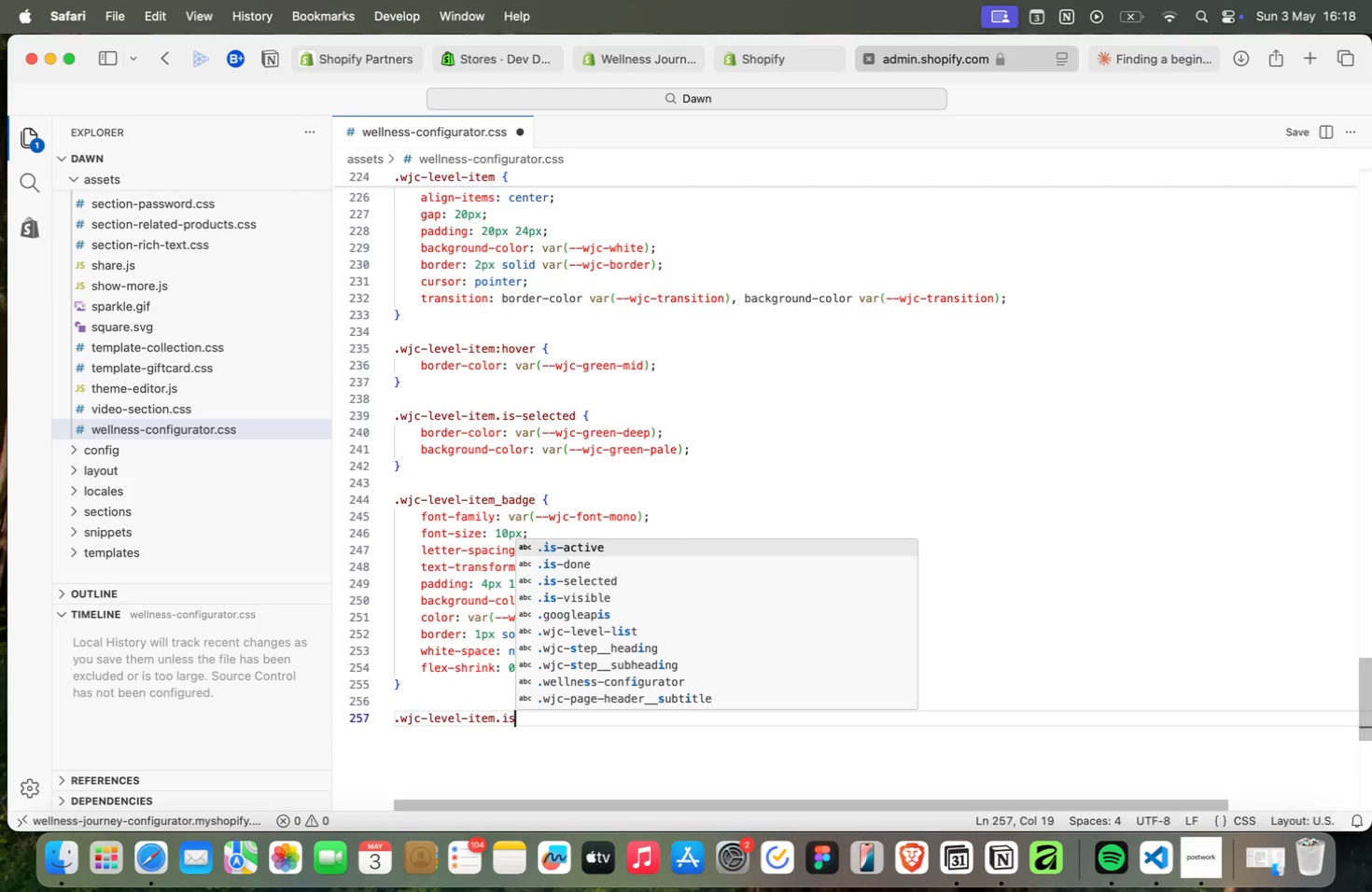 
type(.is)
 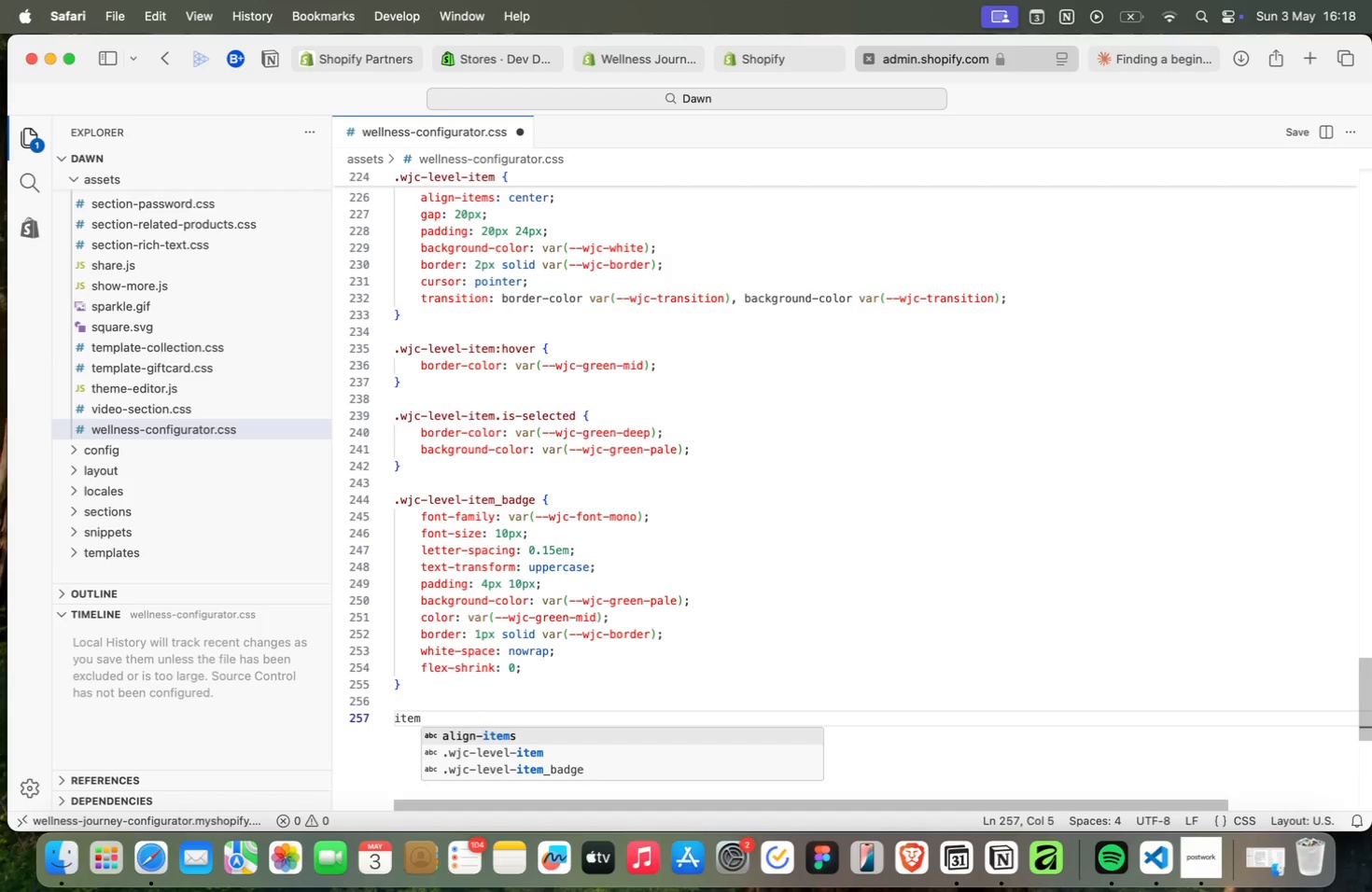 
key(ArrowDown)
 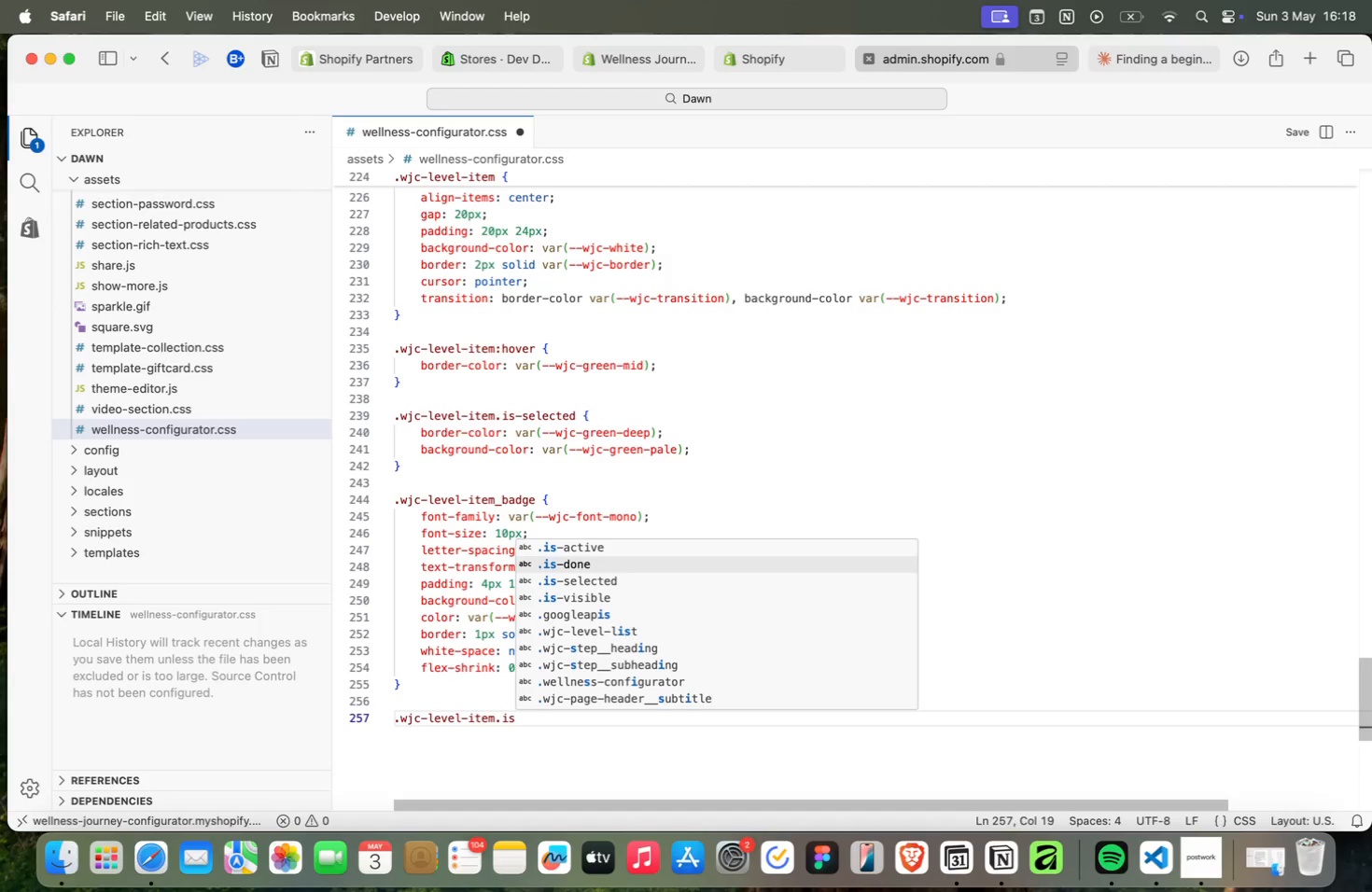 
key(ArrowDown)
 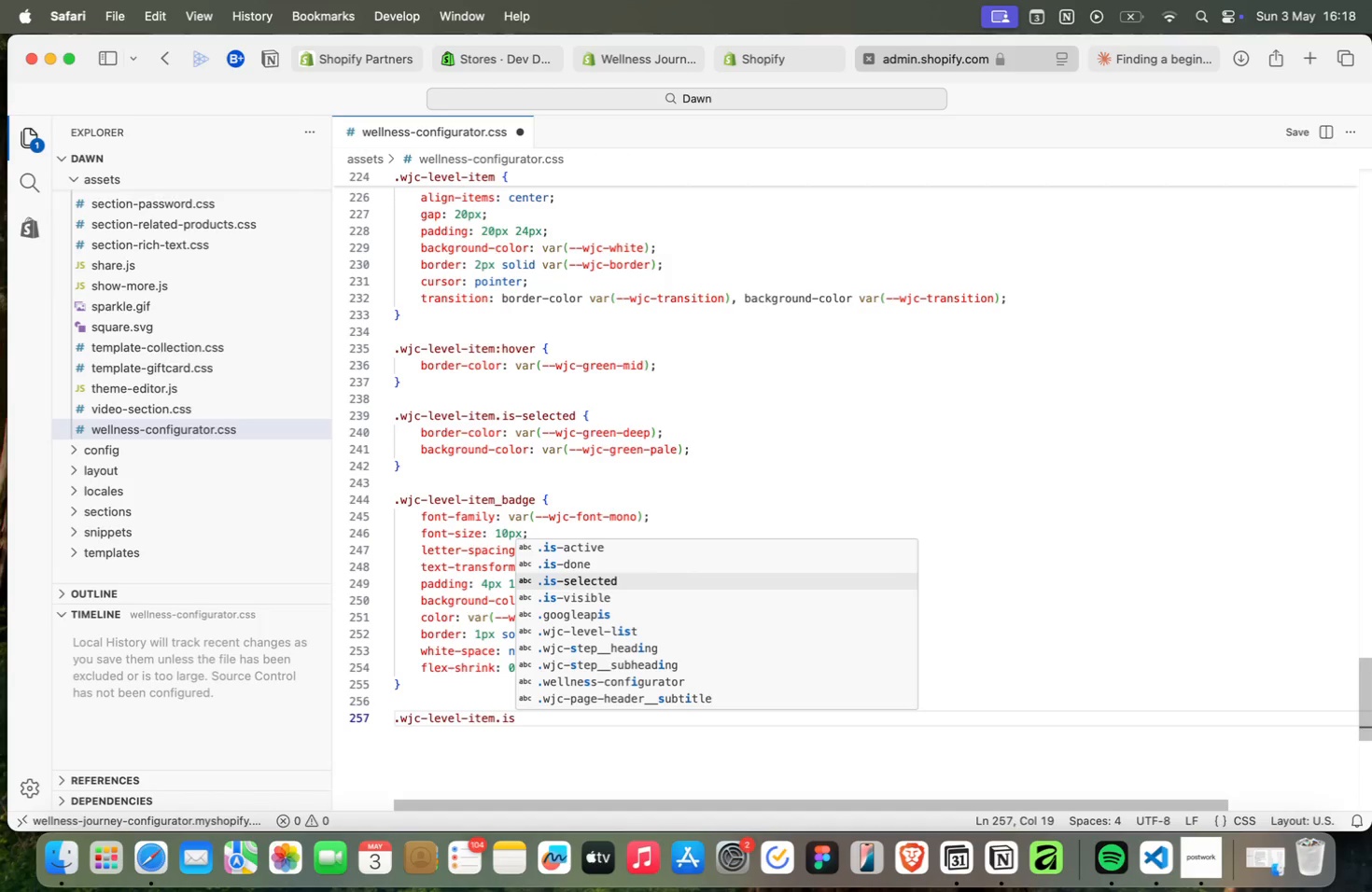 
key(Enter)
 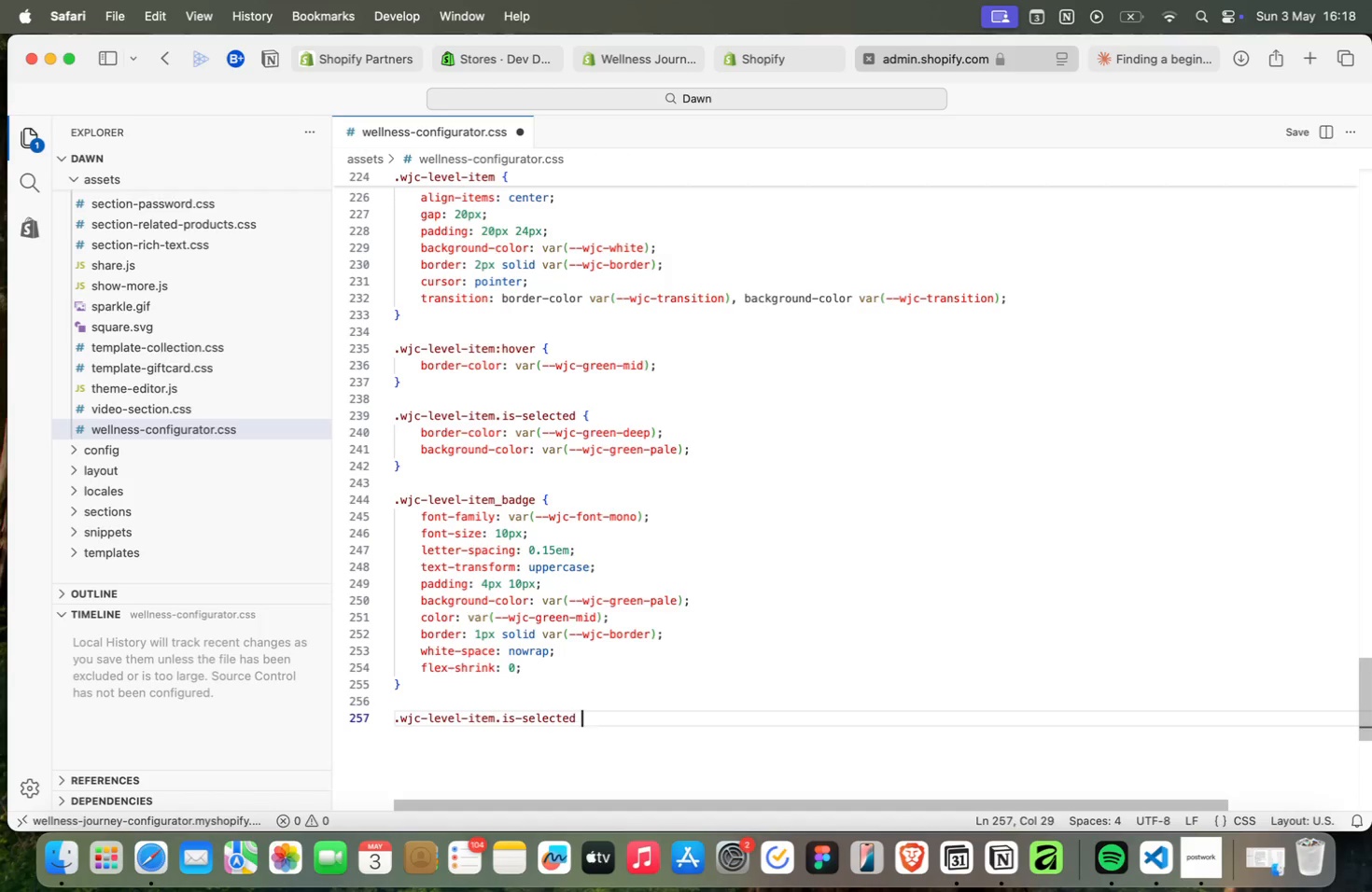 
key(Space)
 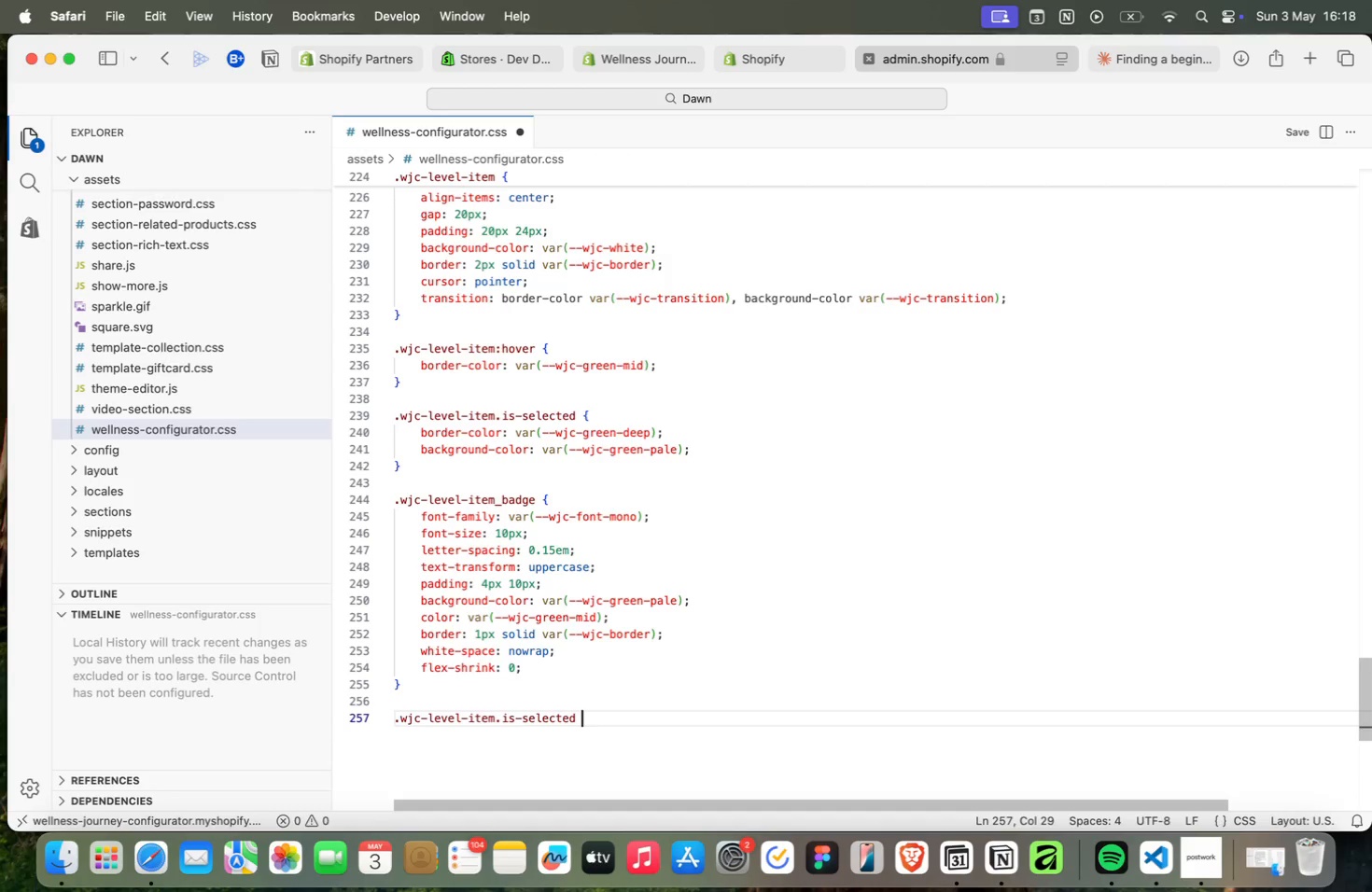 
type(bad)
 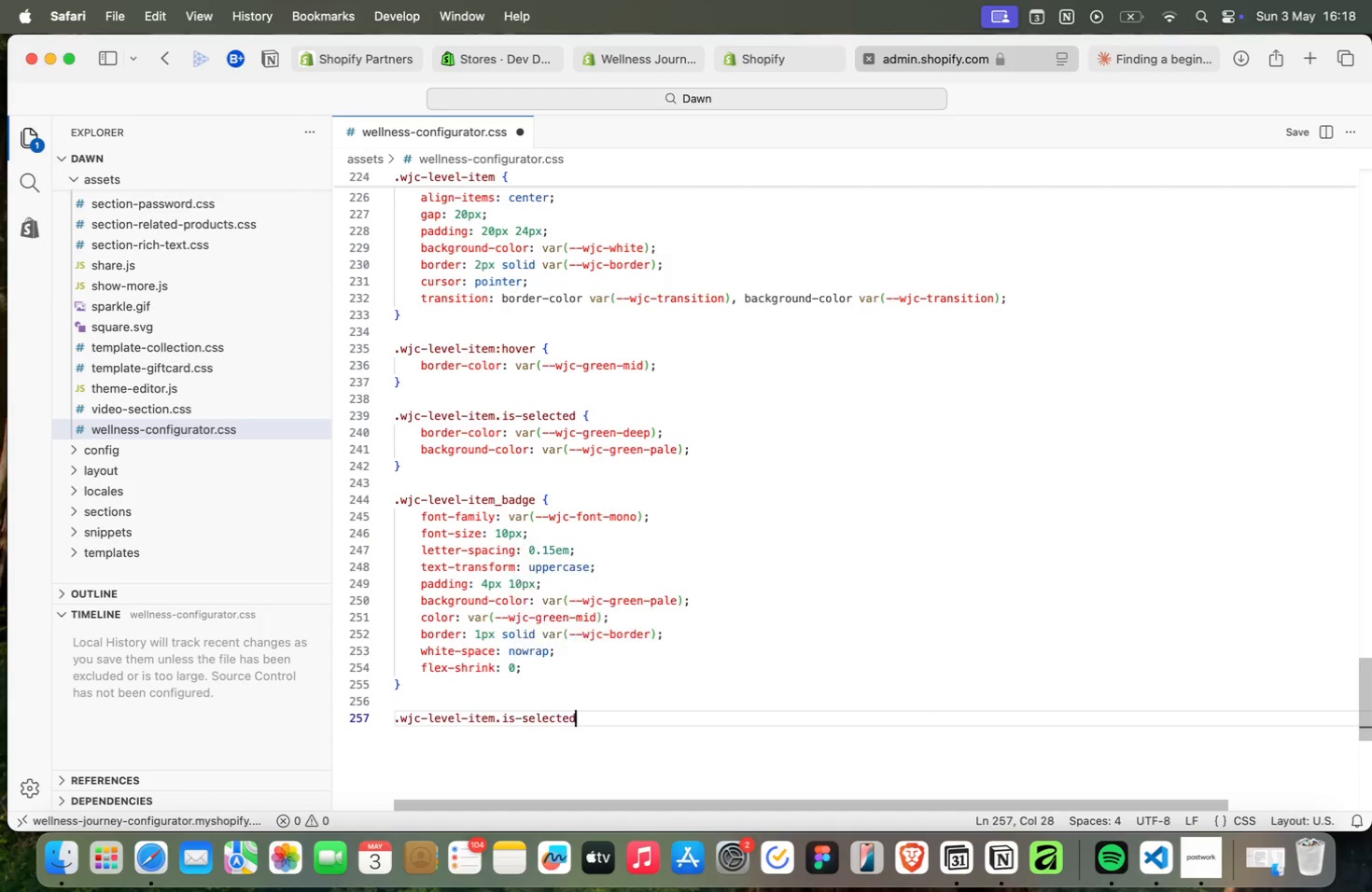 
key(ArrowDown)
 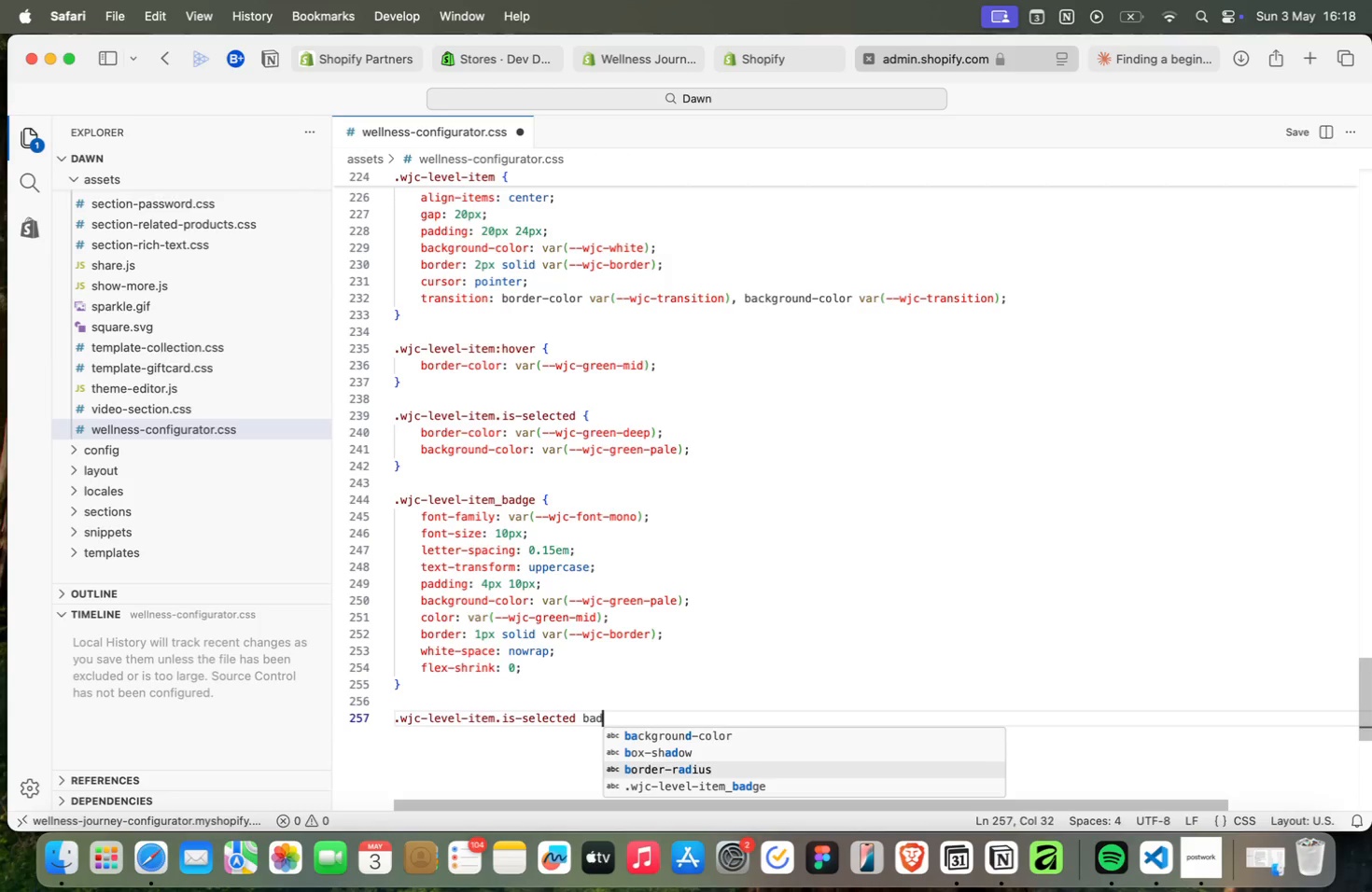 
key(ArrowDown)
 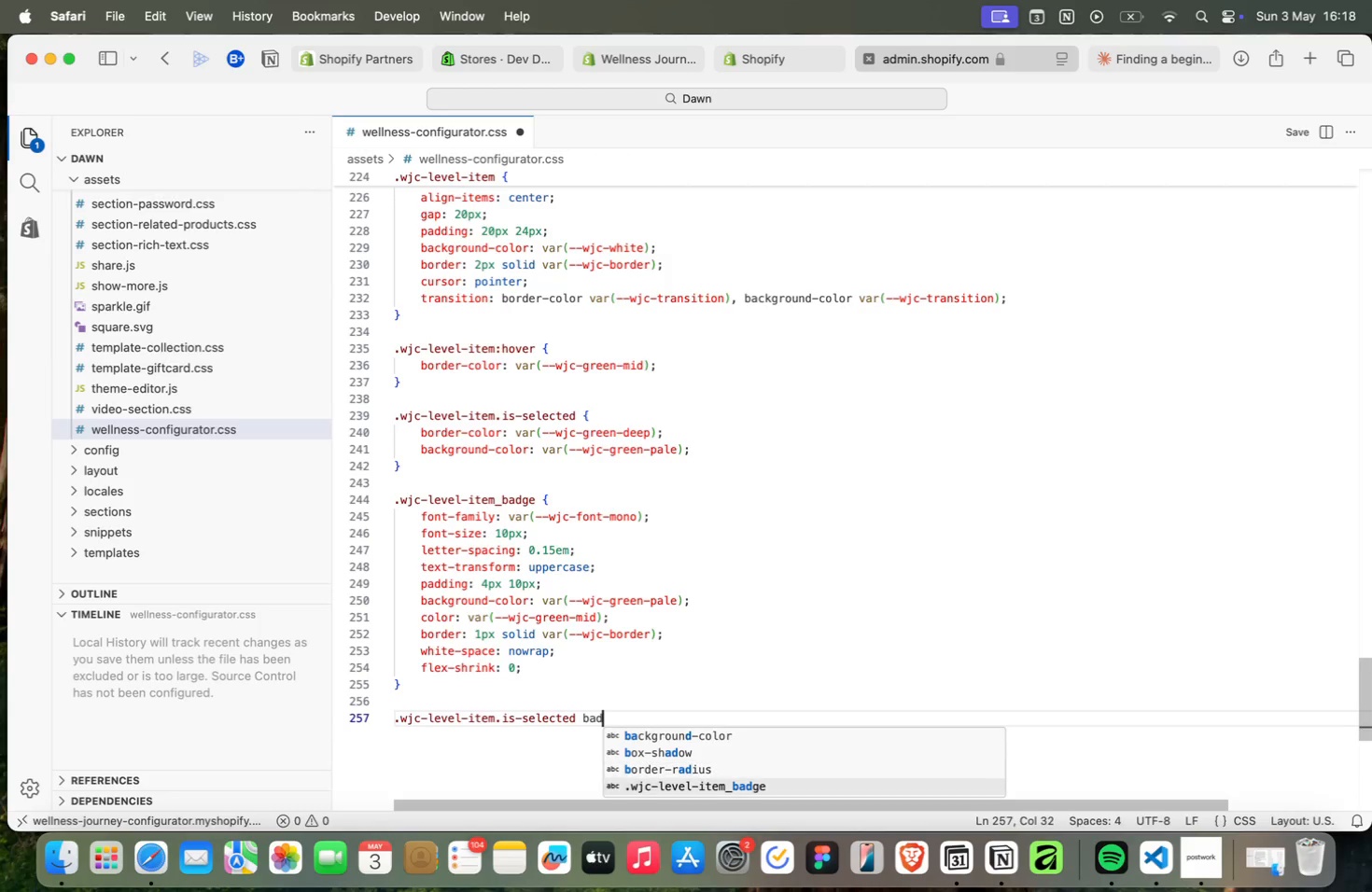 
key(ArrowDown)
 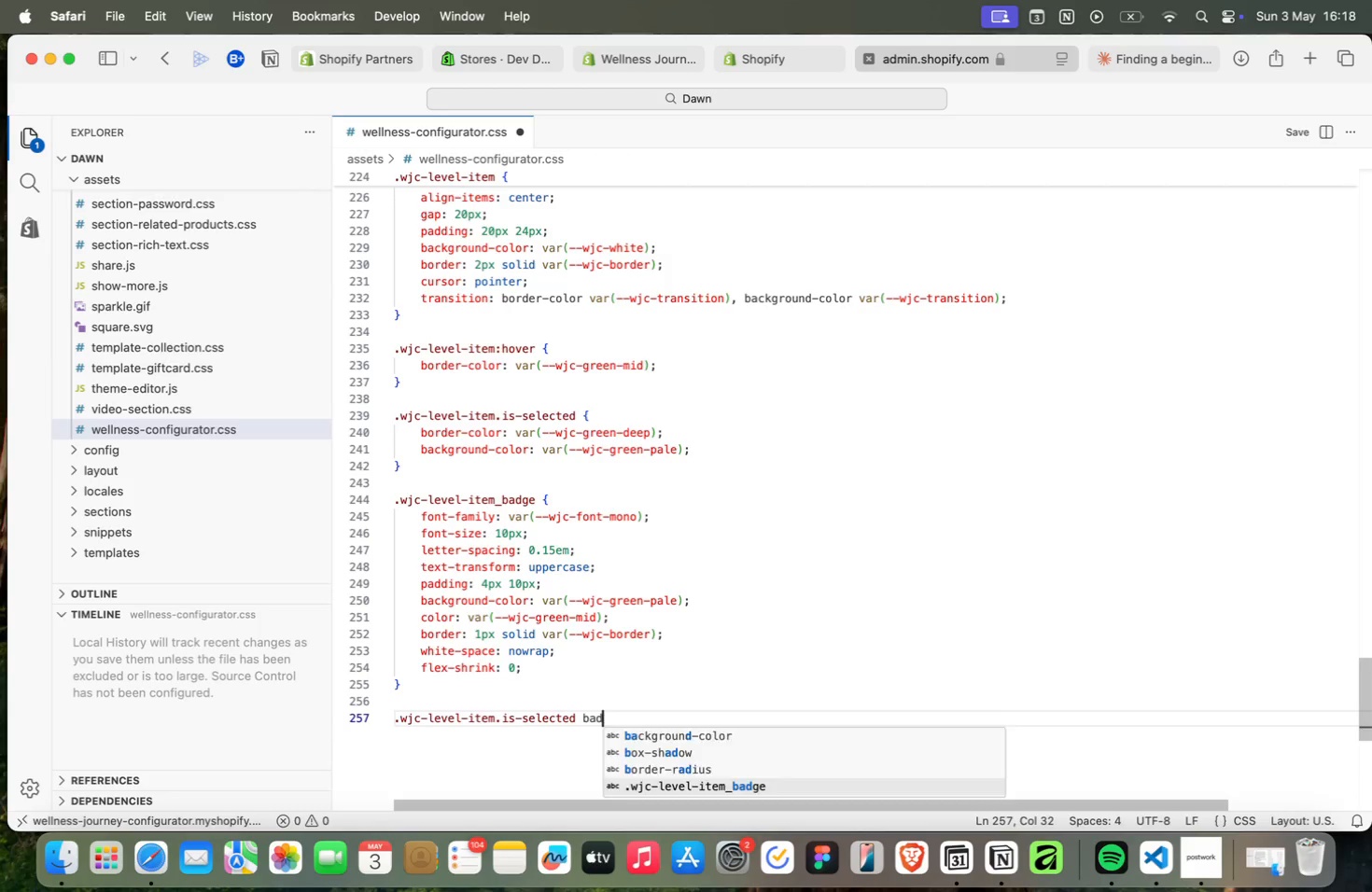 
key(Enter)
 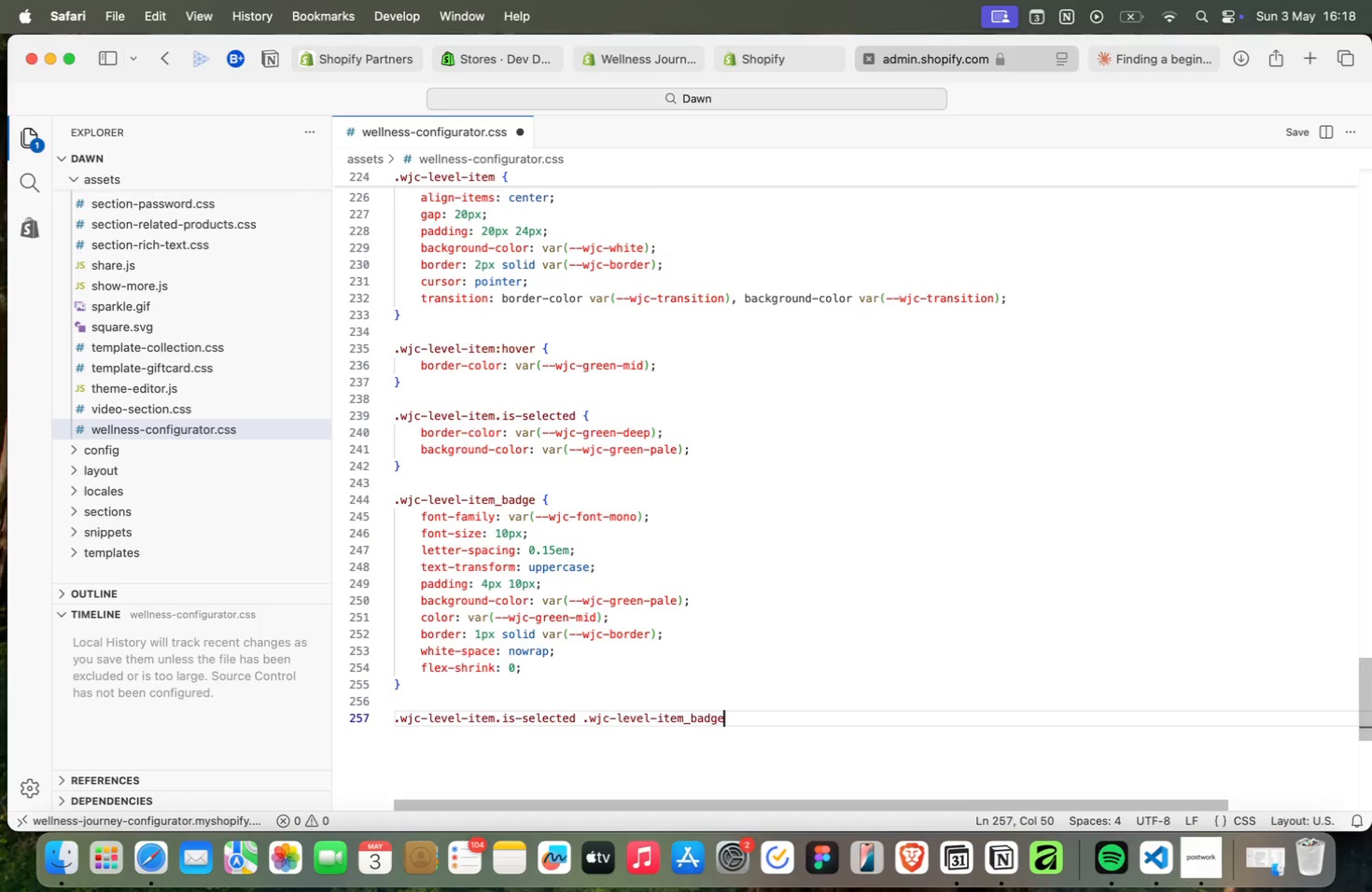 
key(Space)
 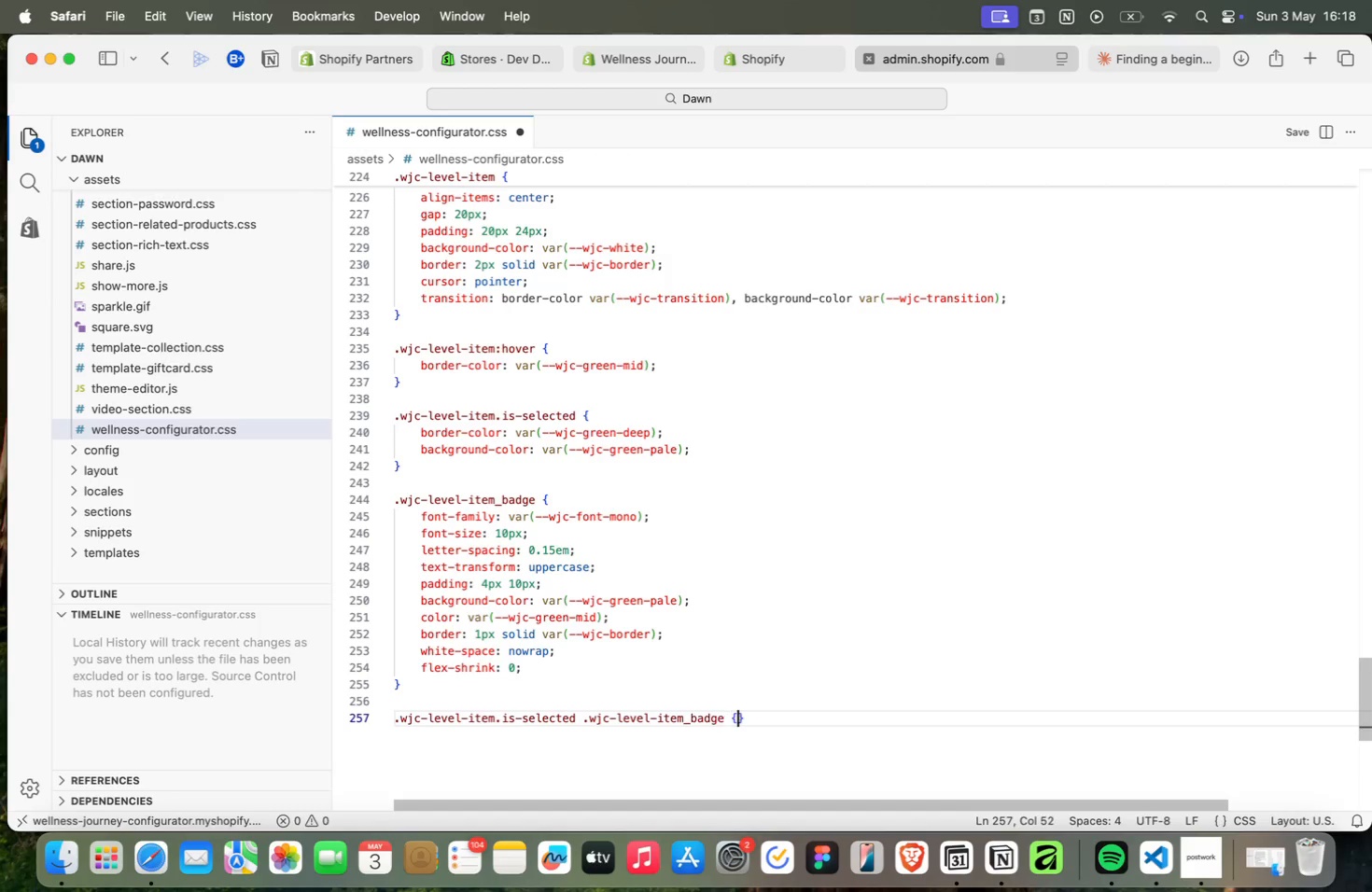 
key(Shift+BracketLeft)
 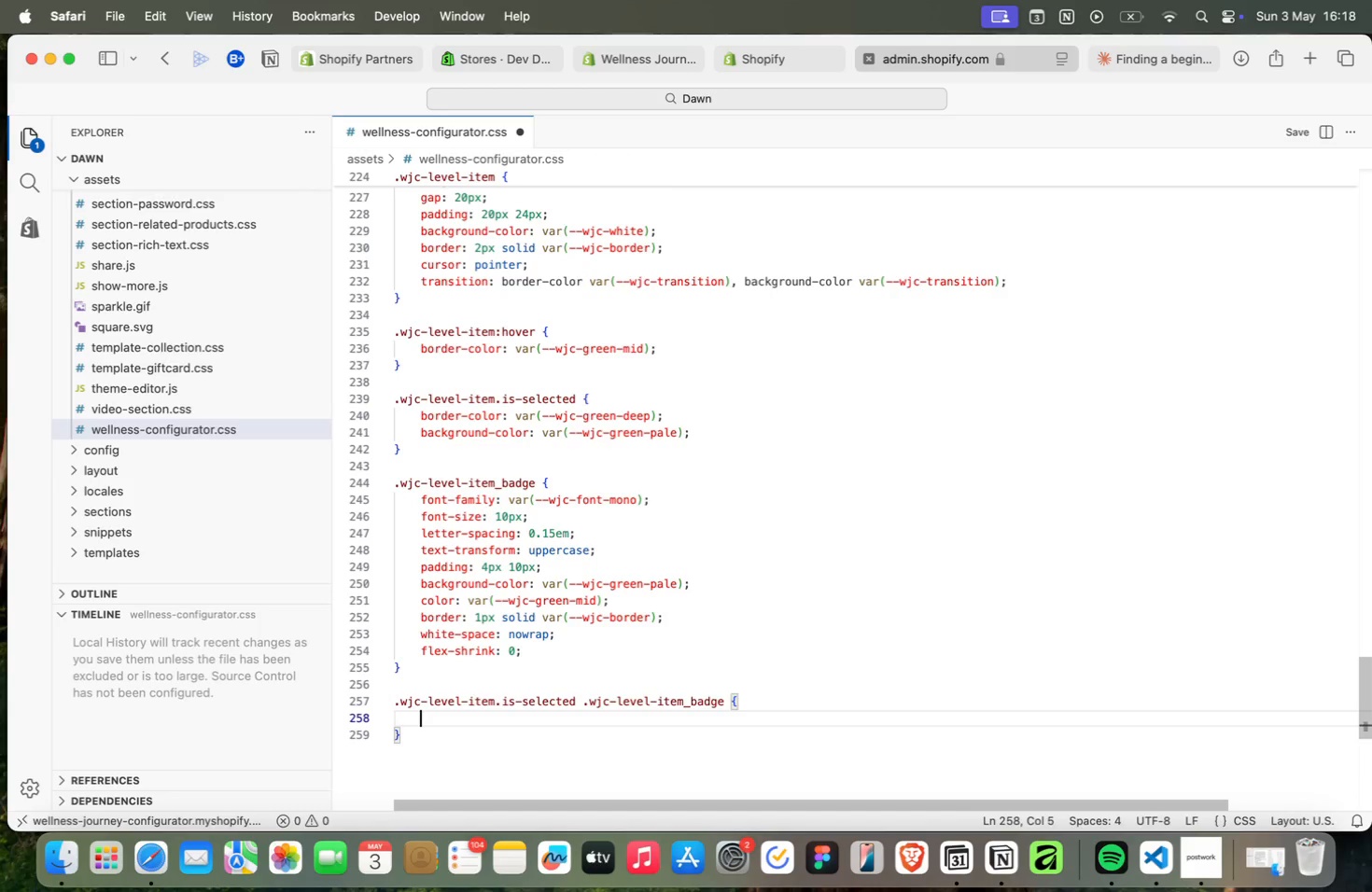 
key(Enter)
 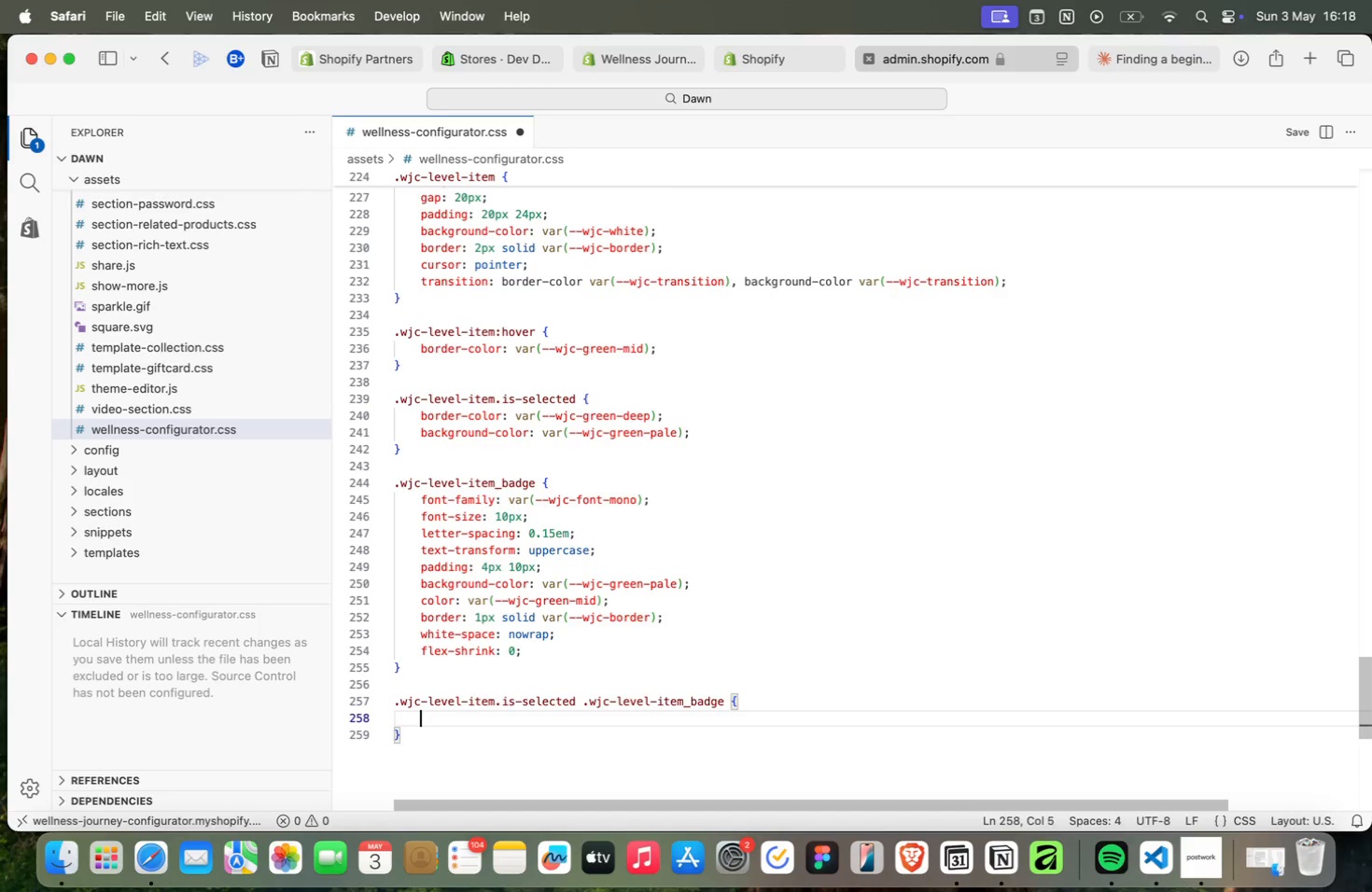 
type(back)
 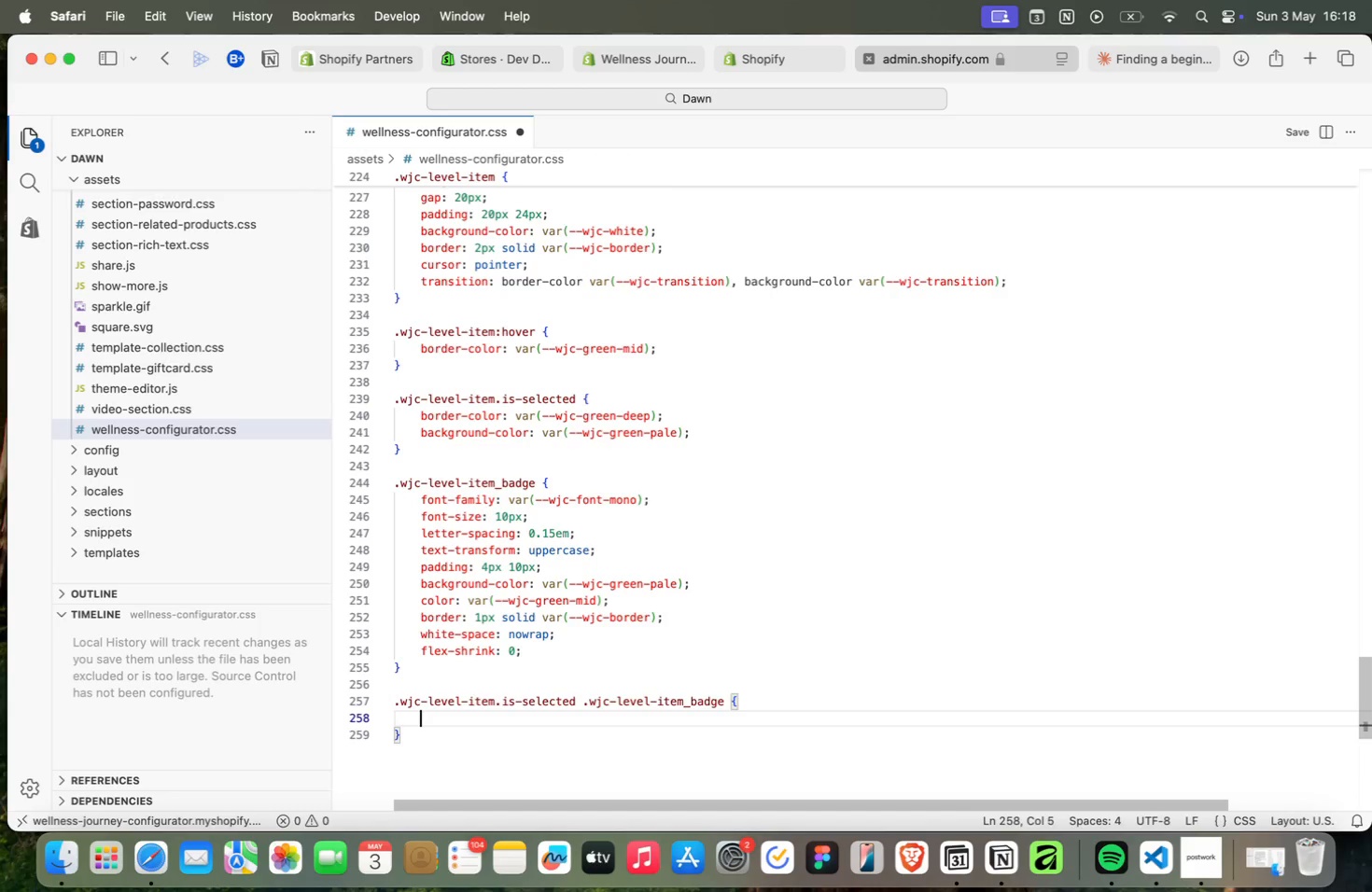 
key(Enter)
 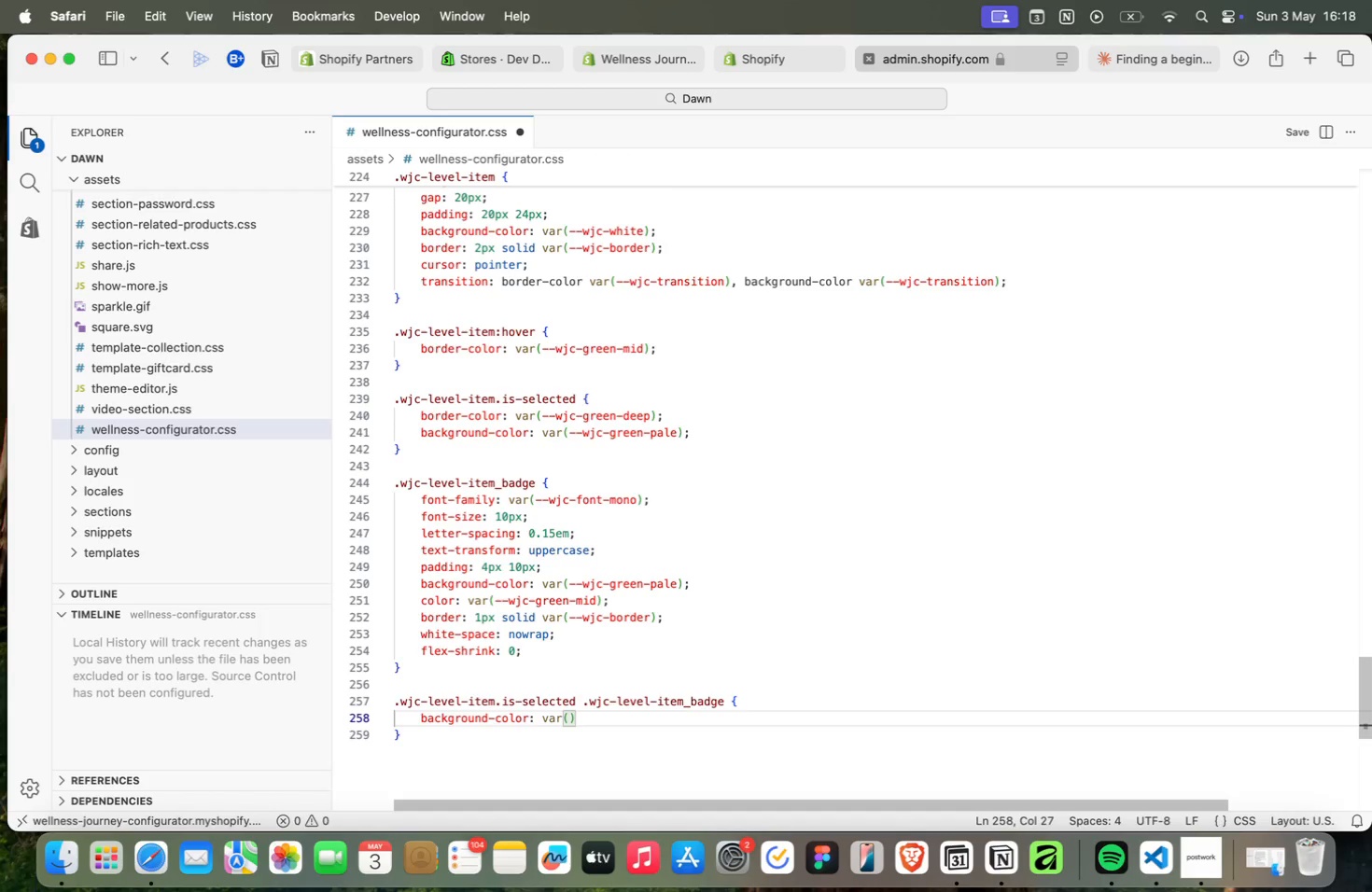 
type(: var(mid)
 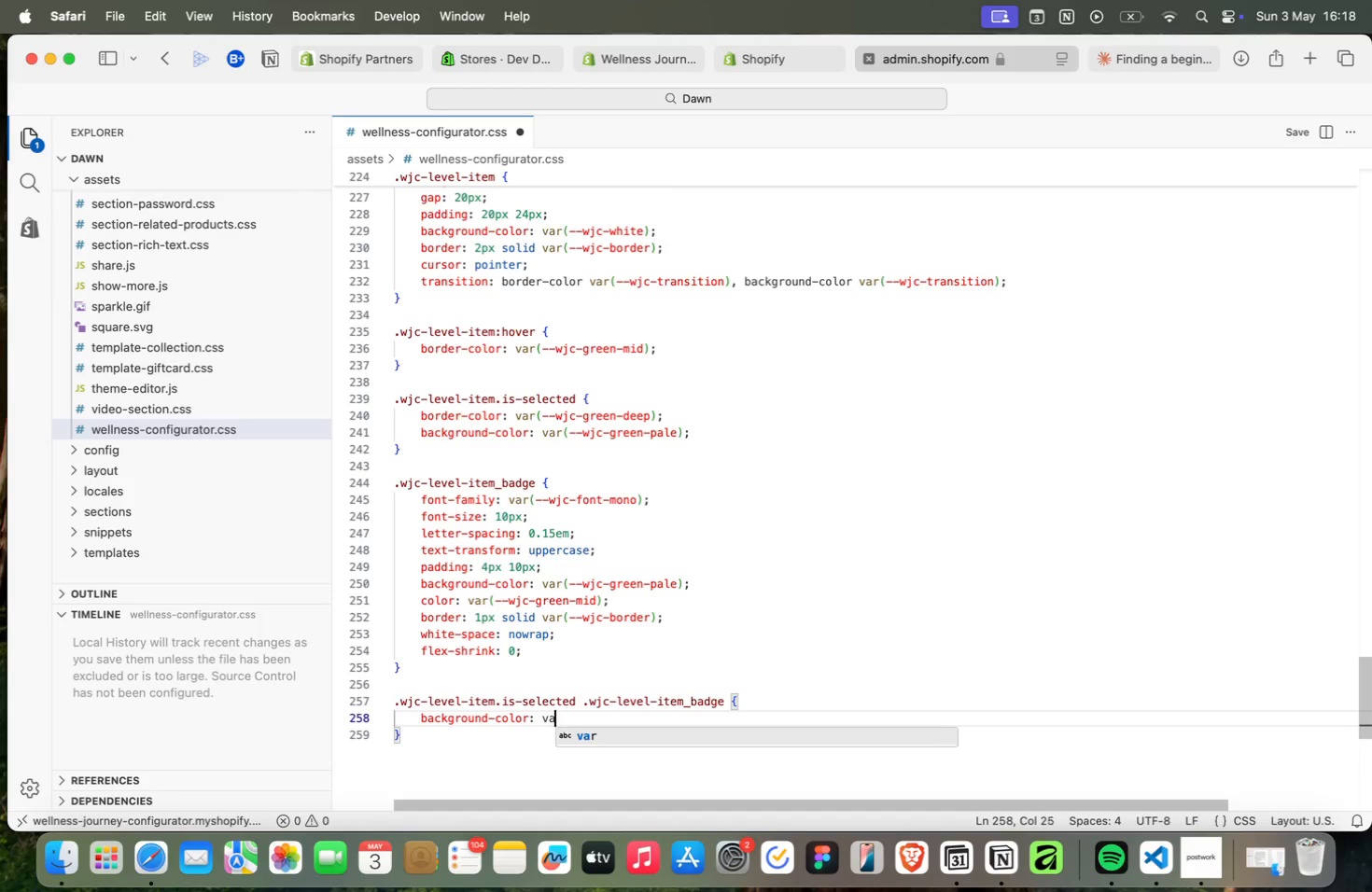 
 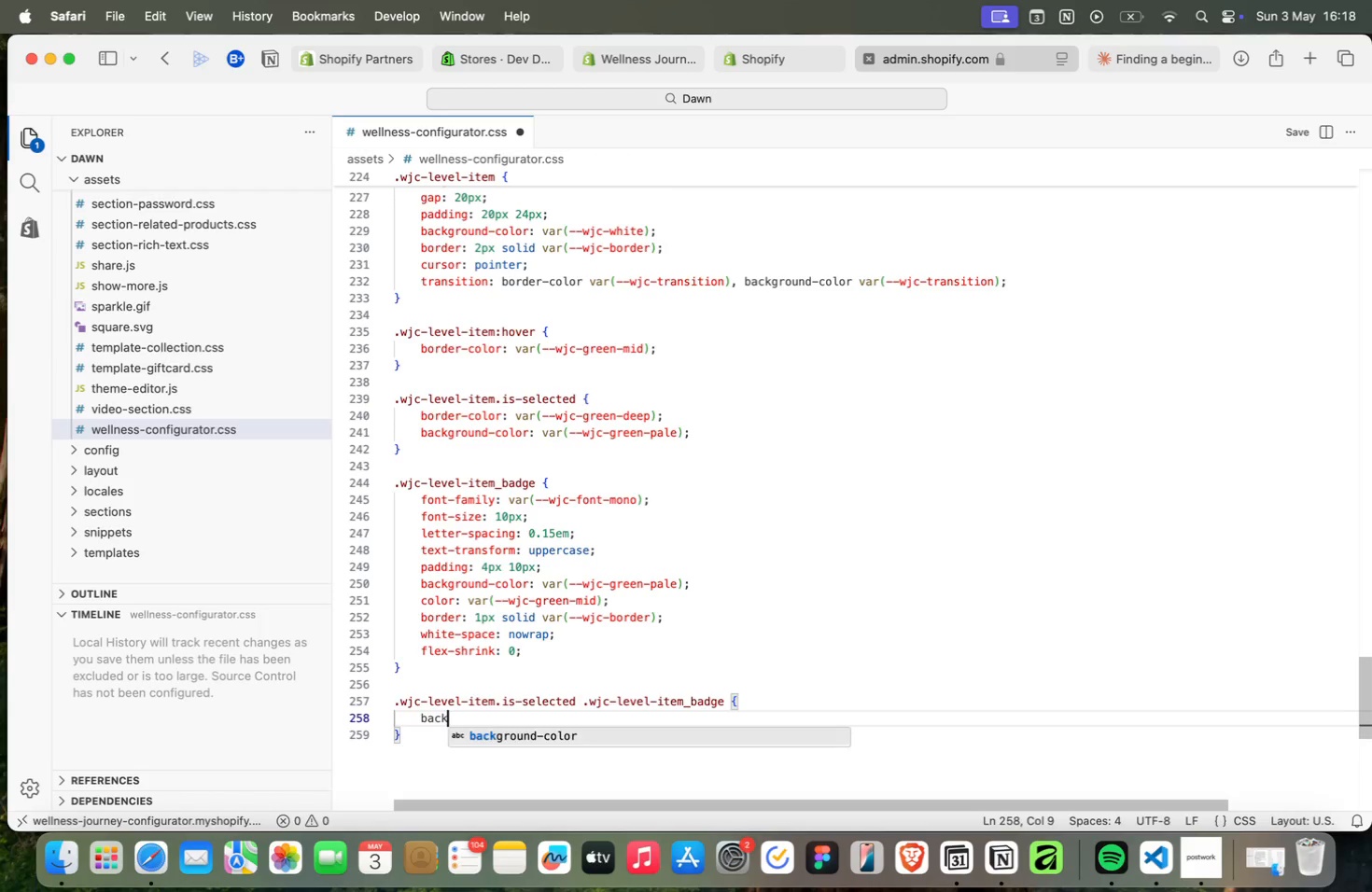 
key(ArrowDown)
 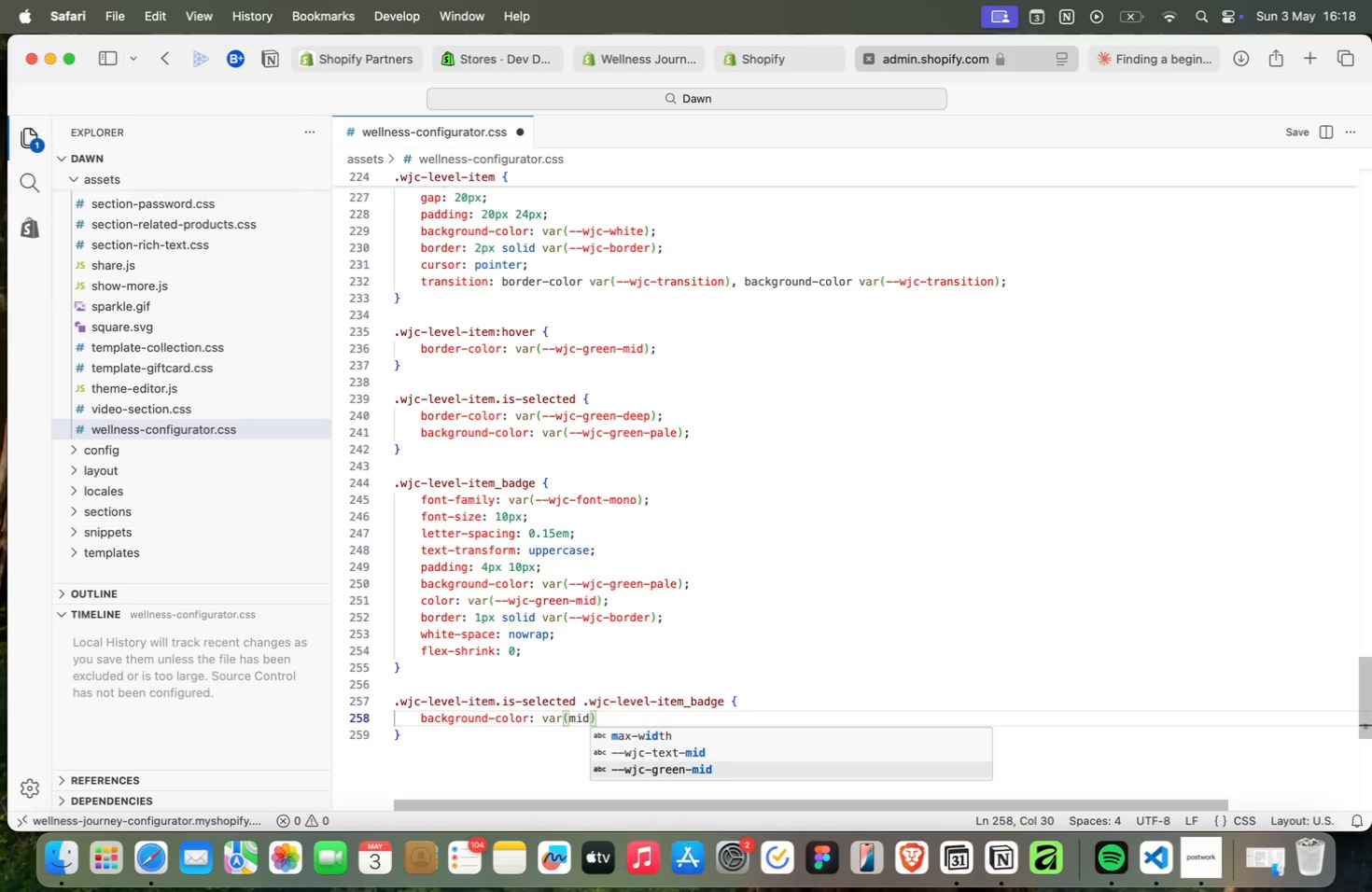 
key(ArrowDown)
 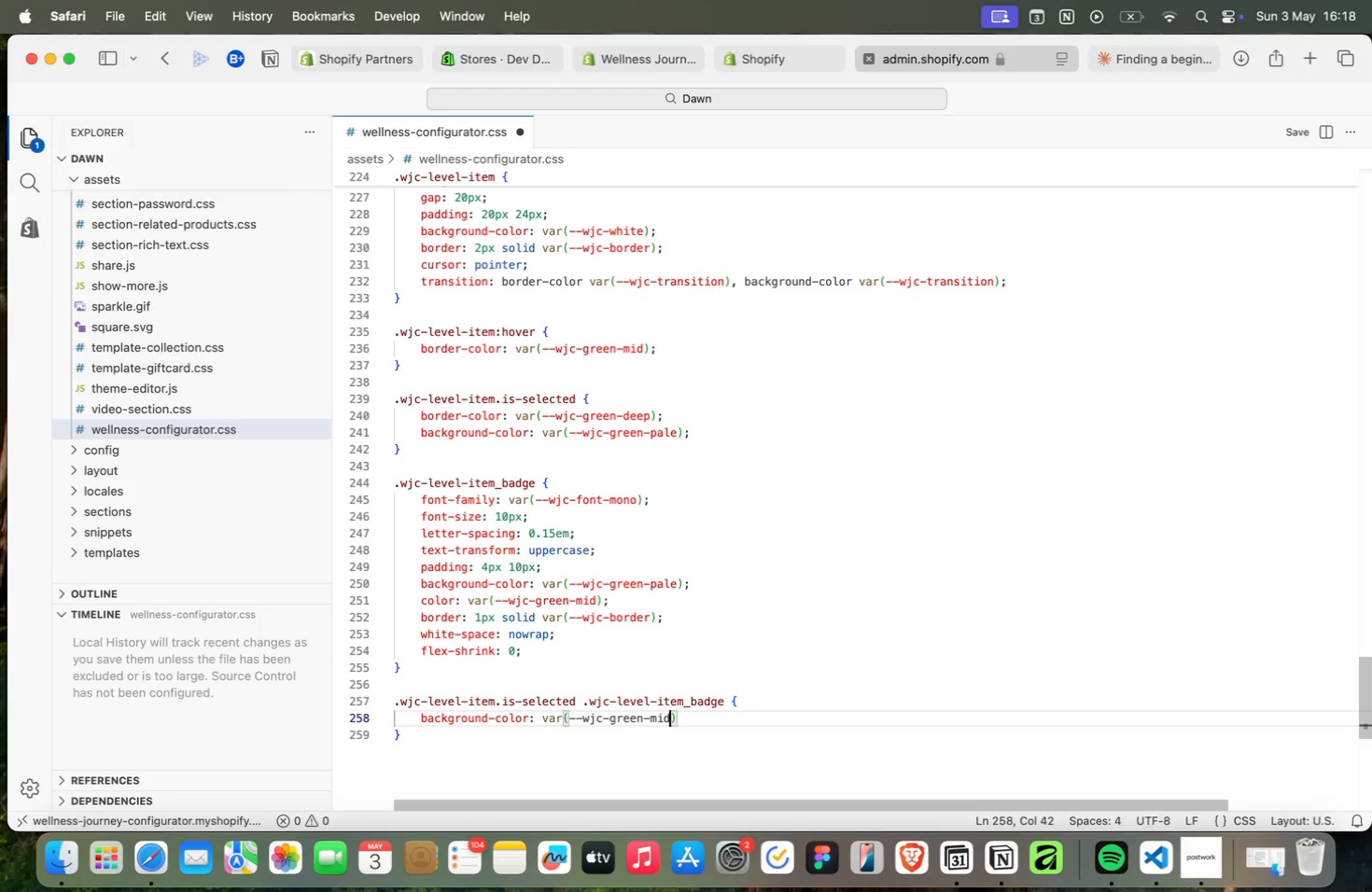 
key(Enter)
 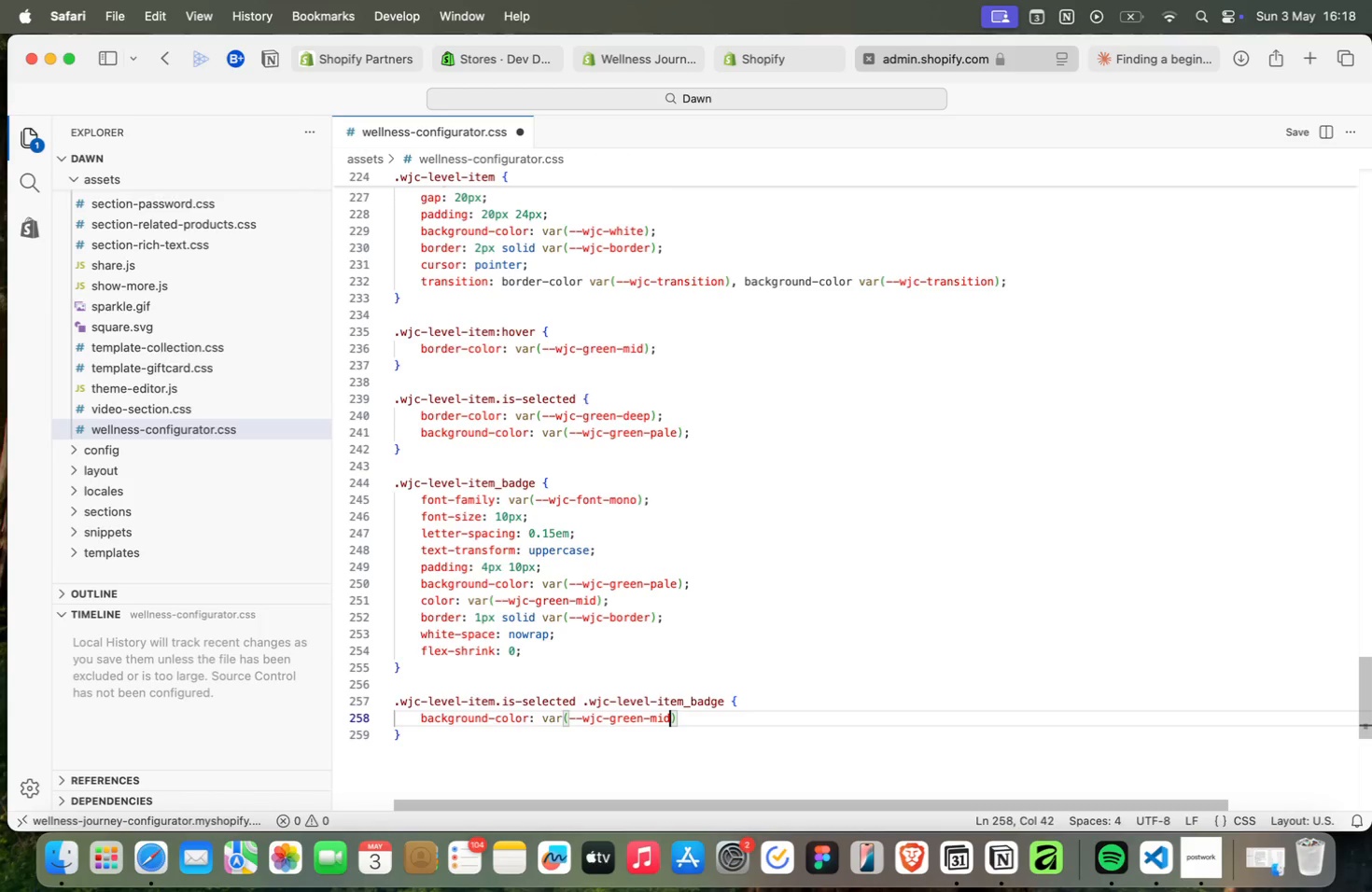 
key(ArrowRight)
 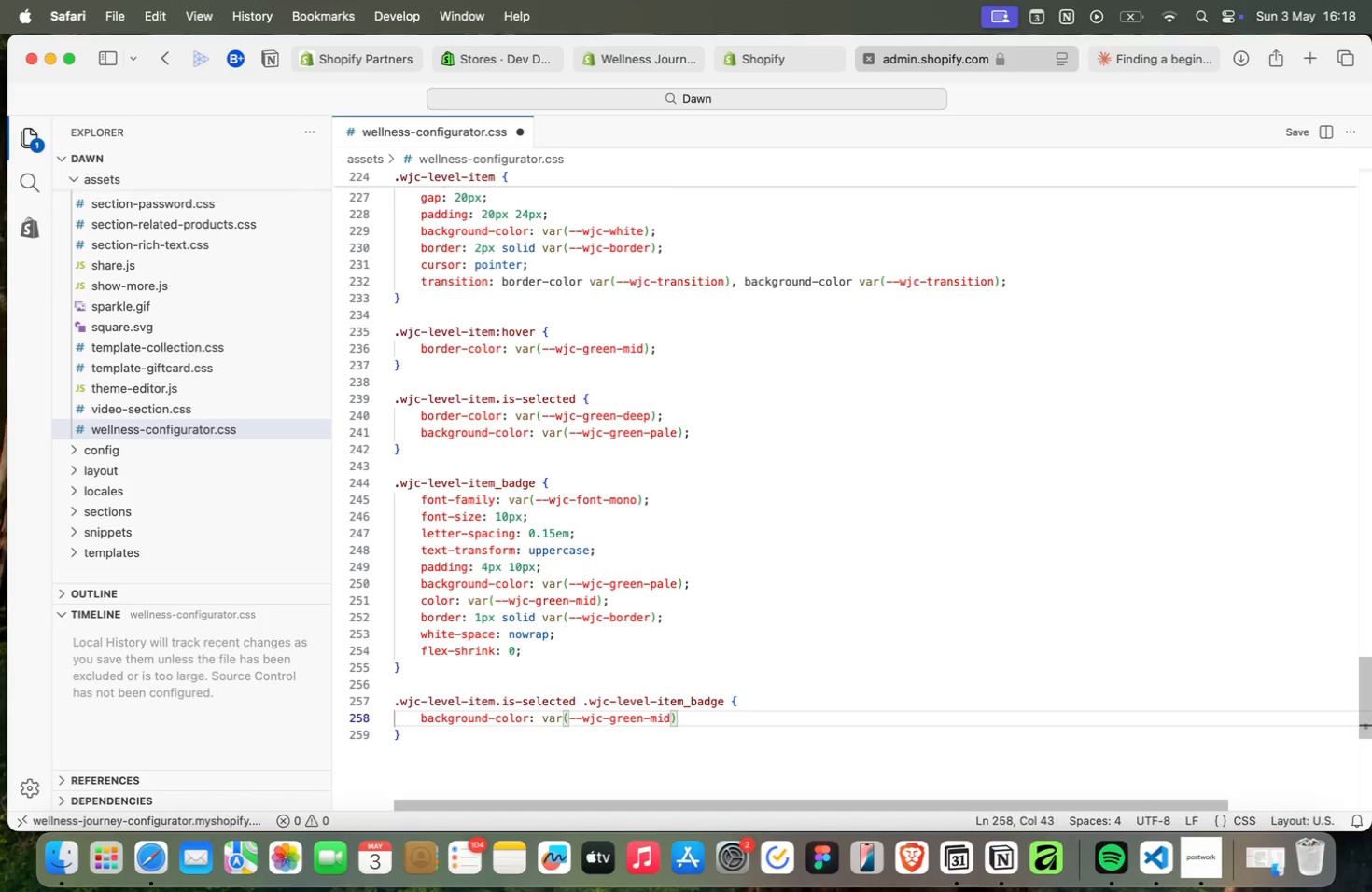 
key(Semicolon)
 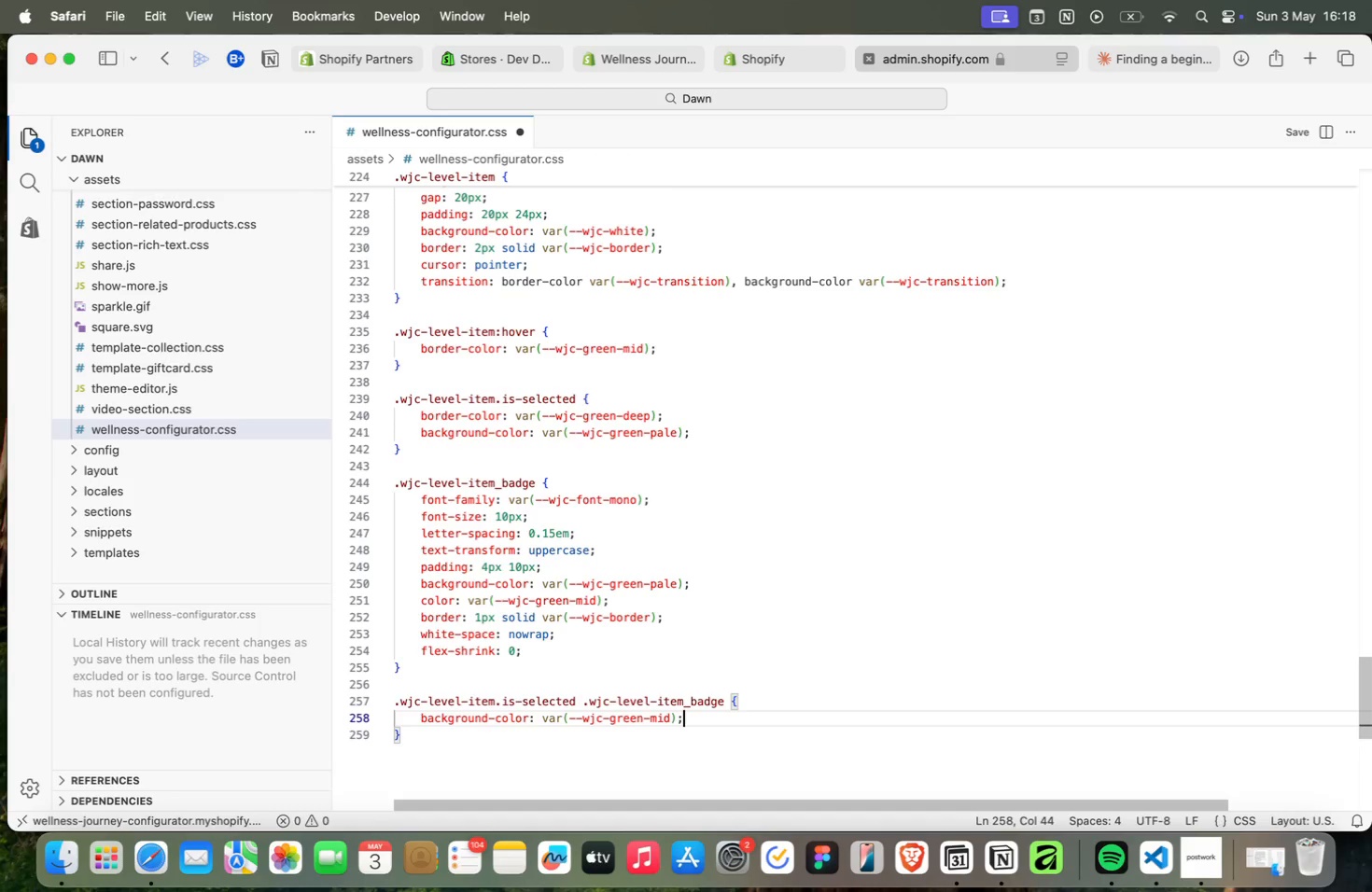 
key(Enter)
 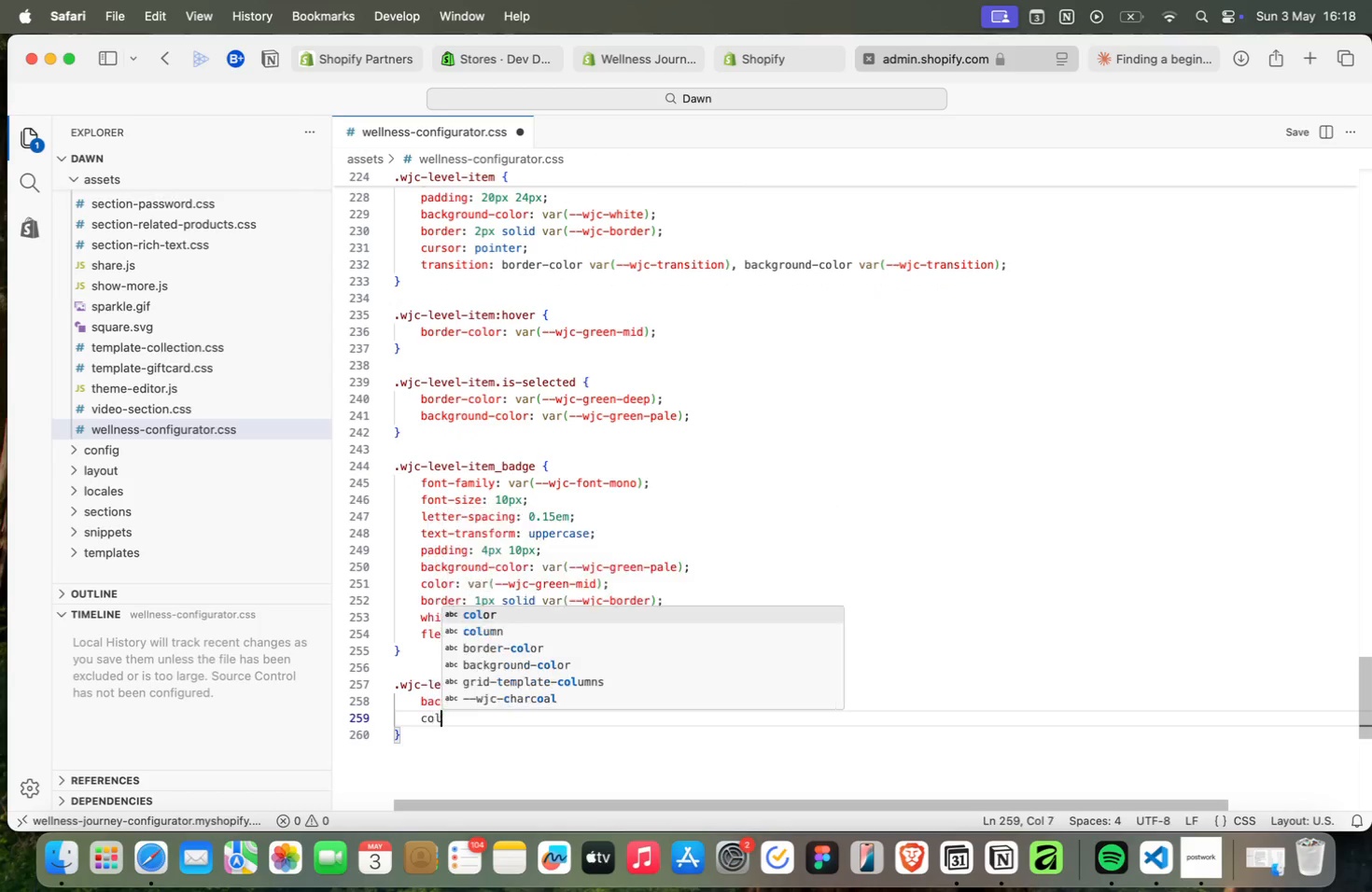 
type(color: var(whi)
 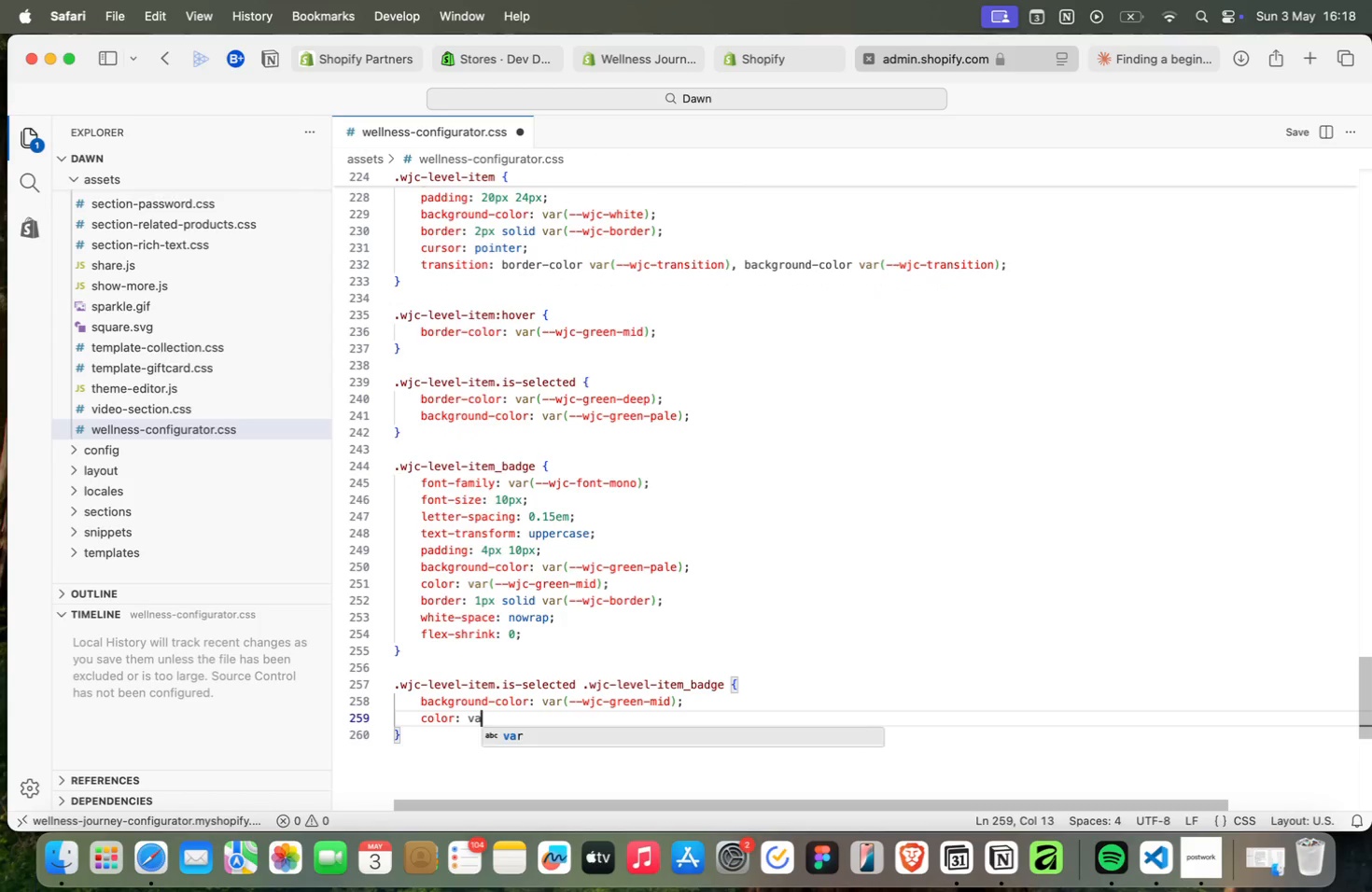 
key(ArrowDown)
 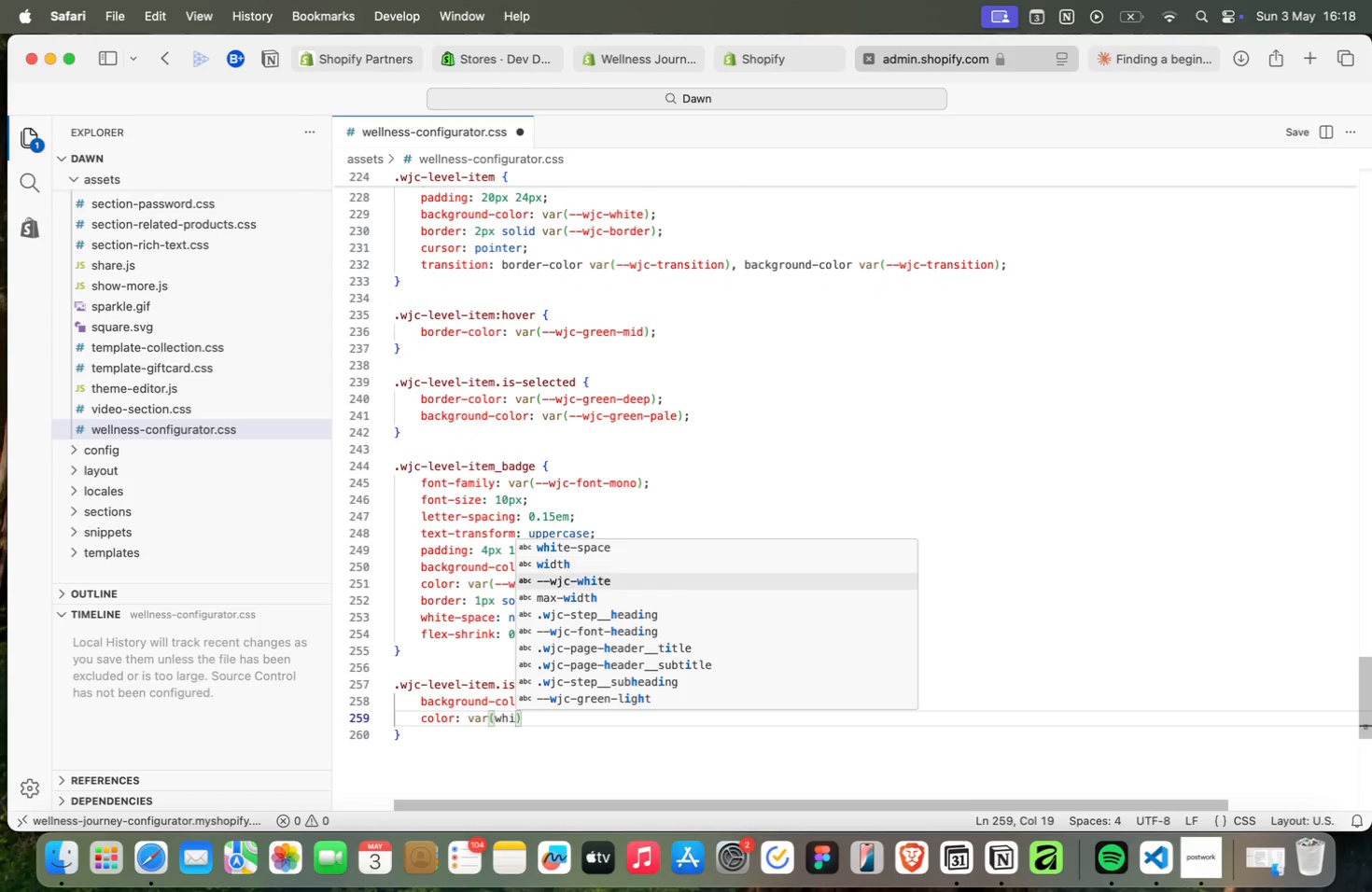 
key(ArrowDown)
 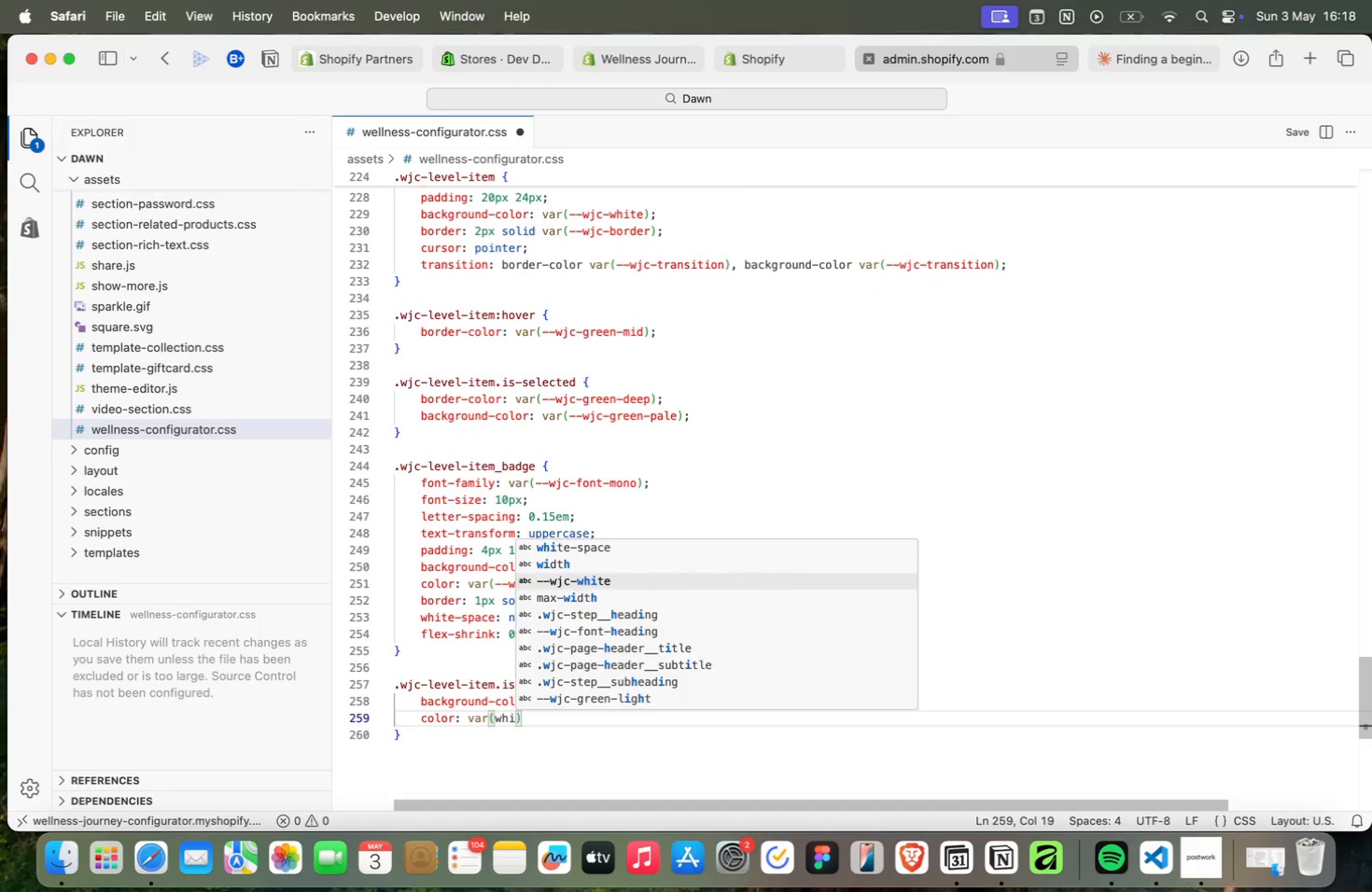 
key(Enter)
 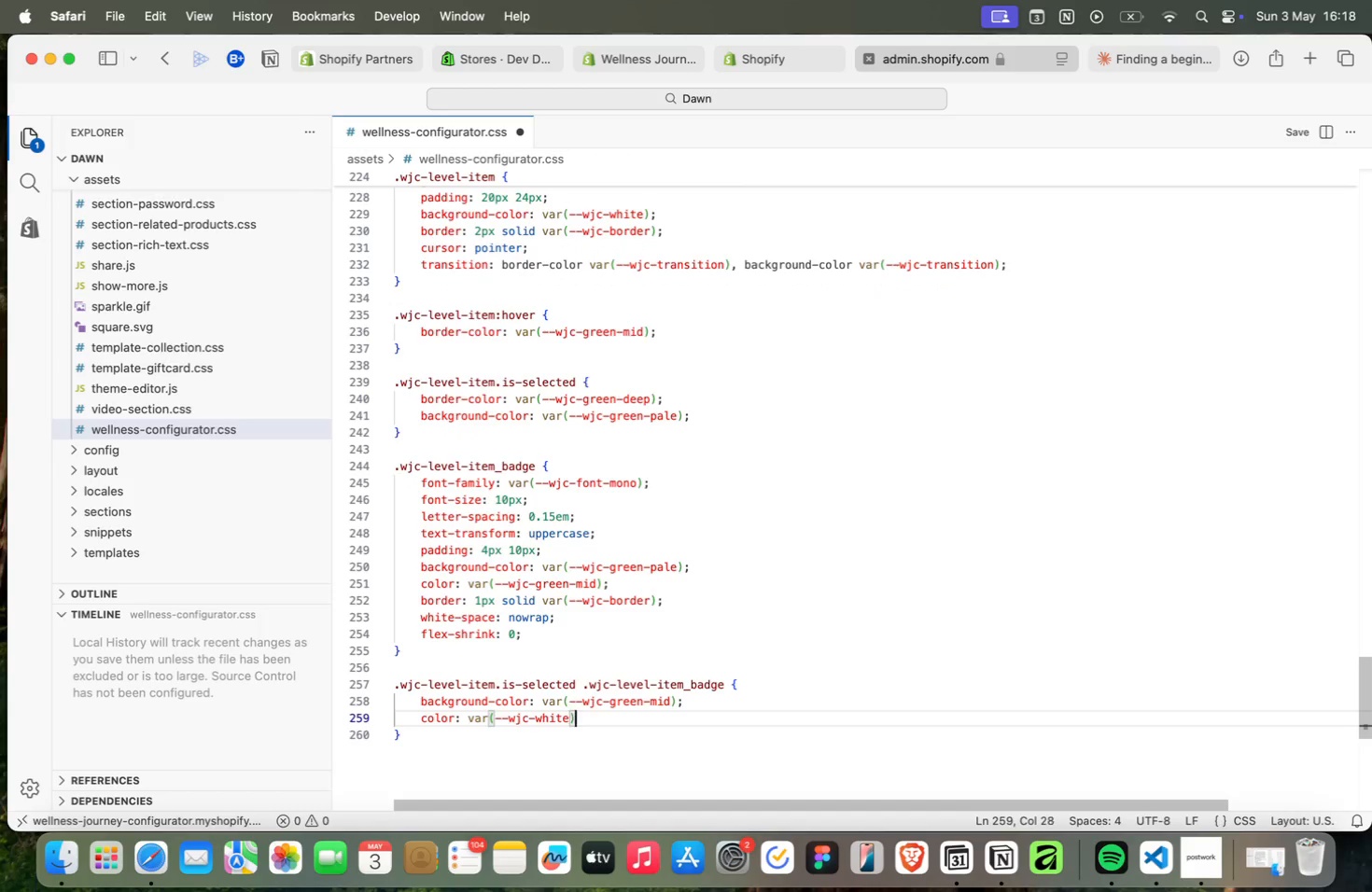 
key(ArrowRight)
 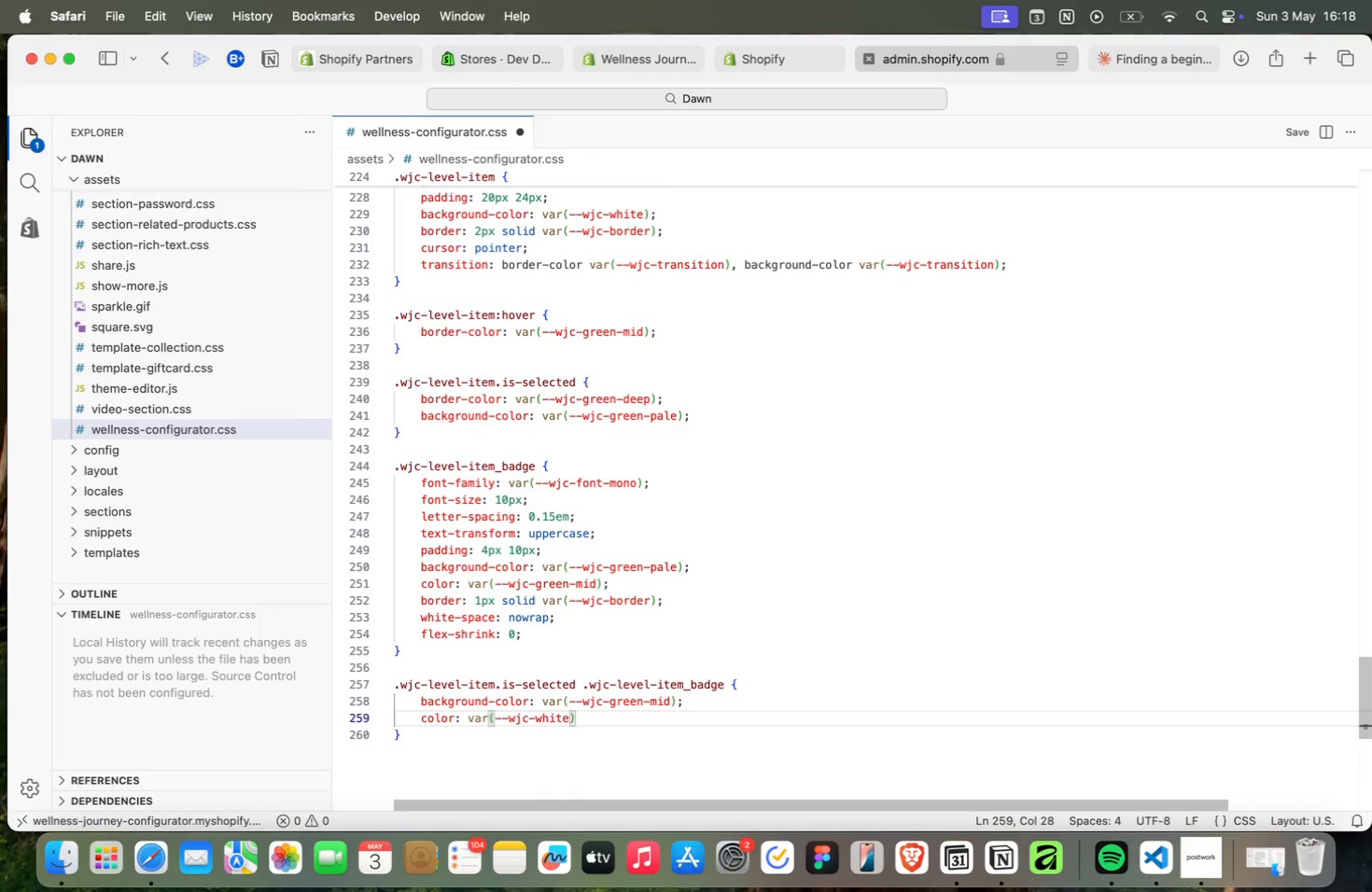 
key(Semicolon)
 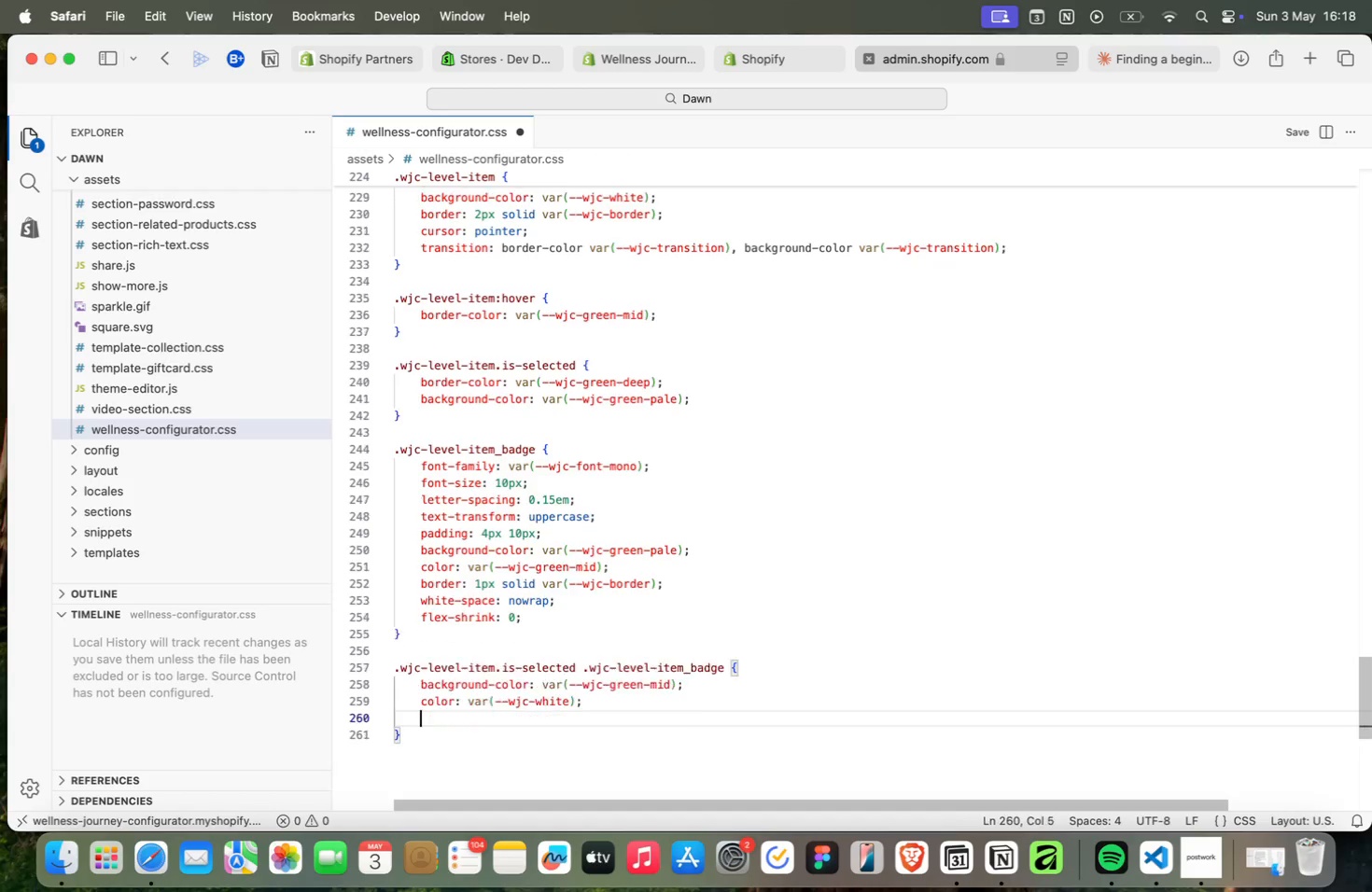 
key(Enter)
 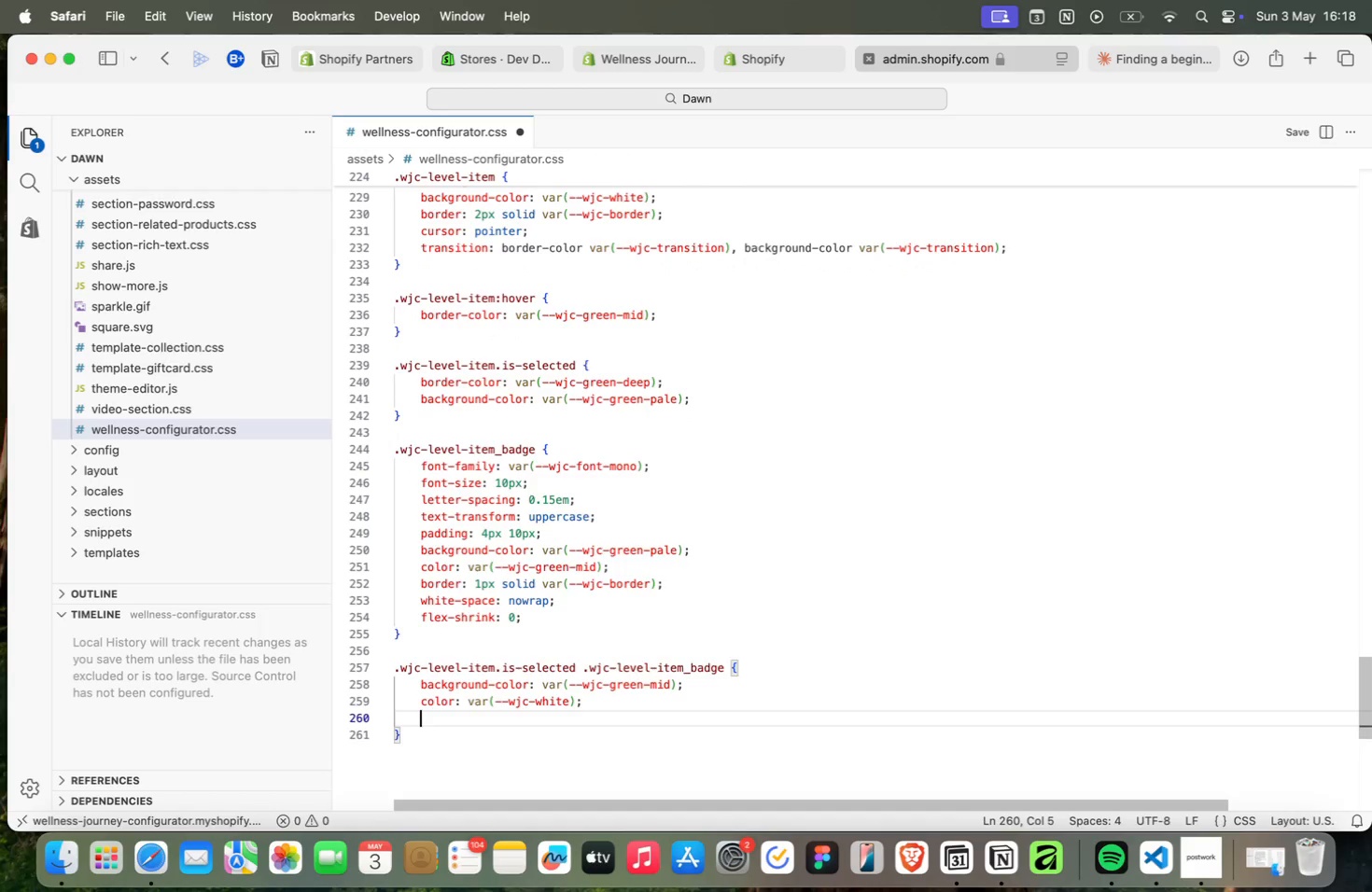 
type(bord)
 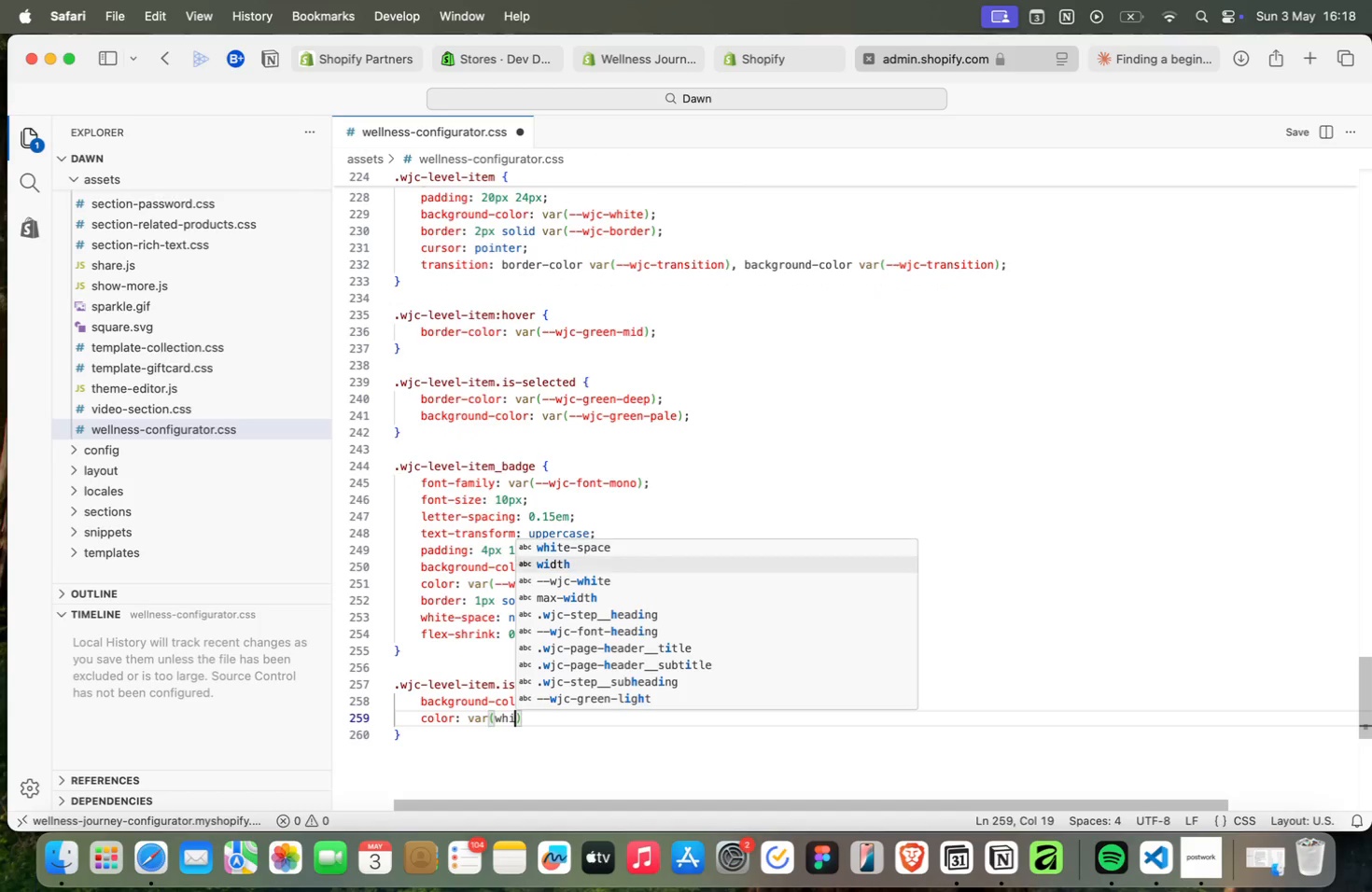 
key(ArrowDown)
 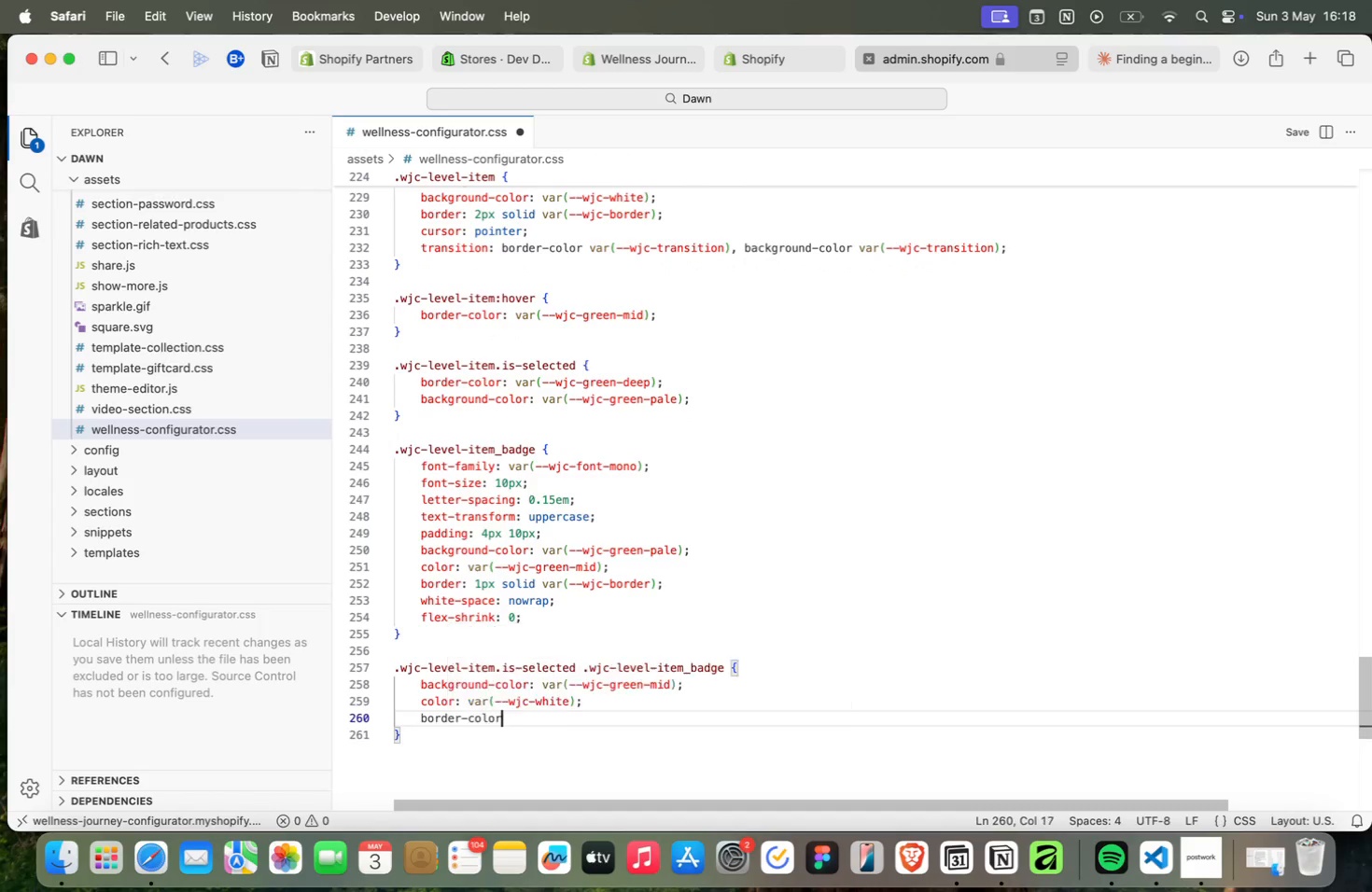 
key(Enter)
 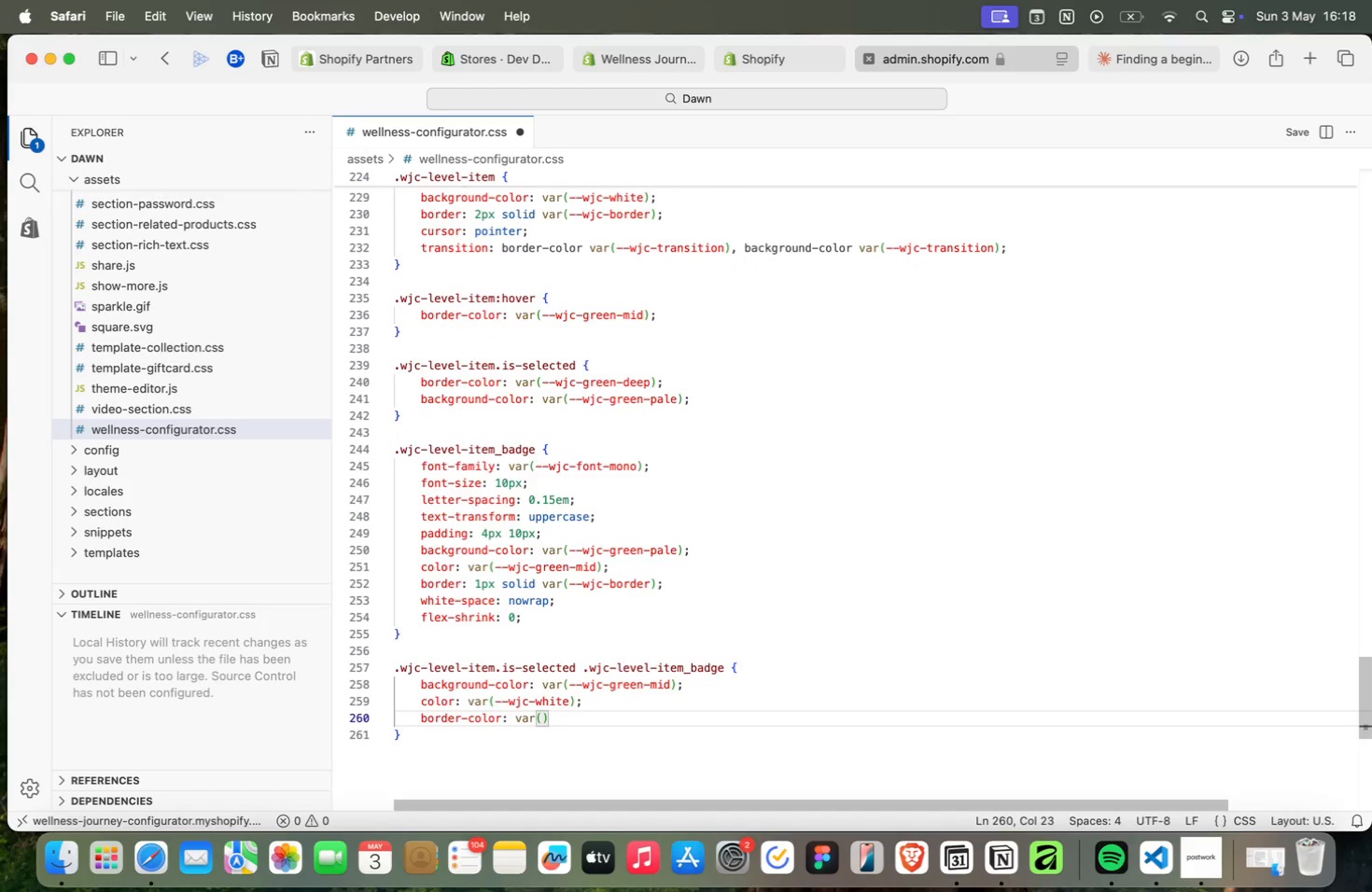 
type(: var(mid)
 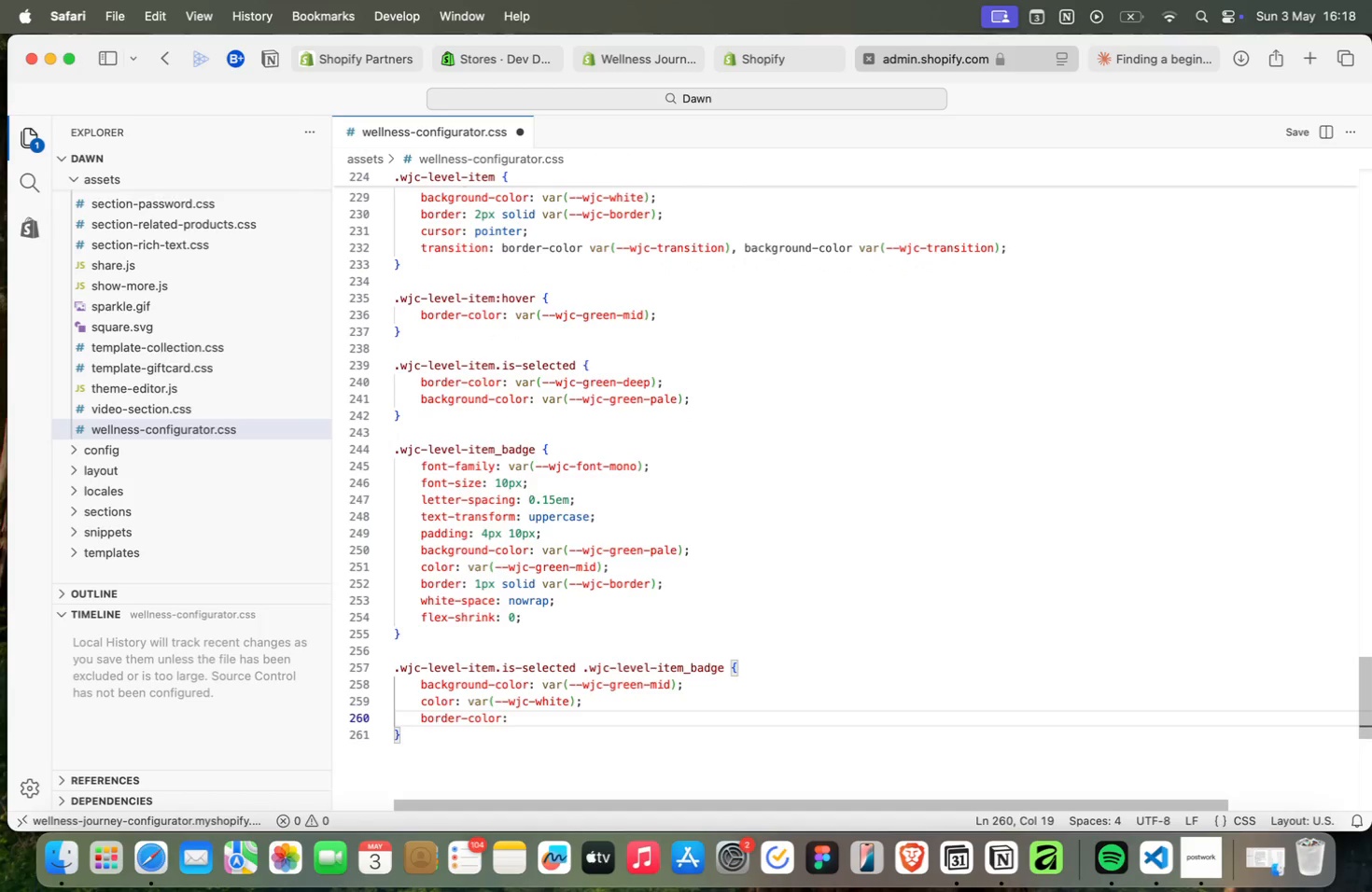 
 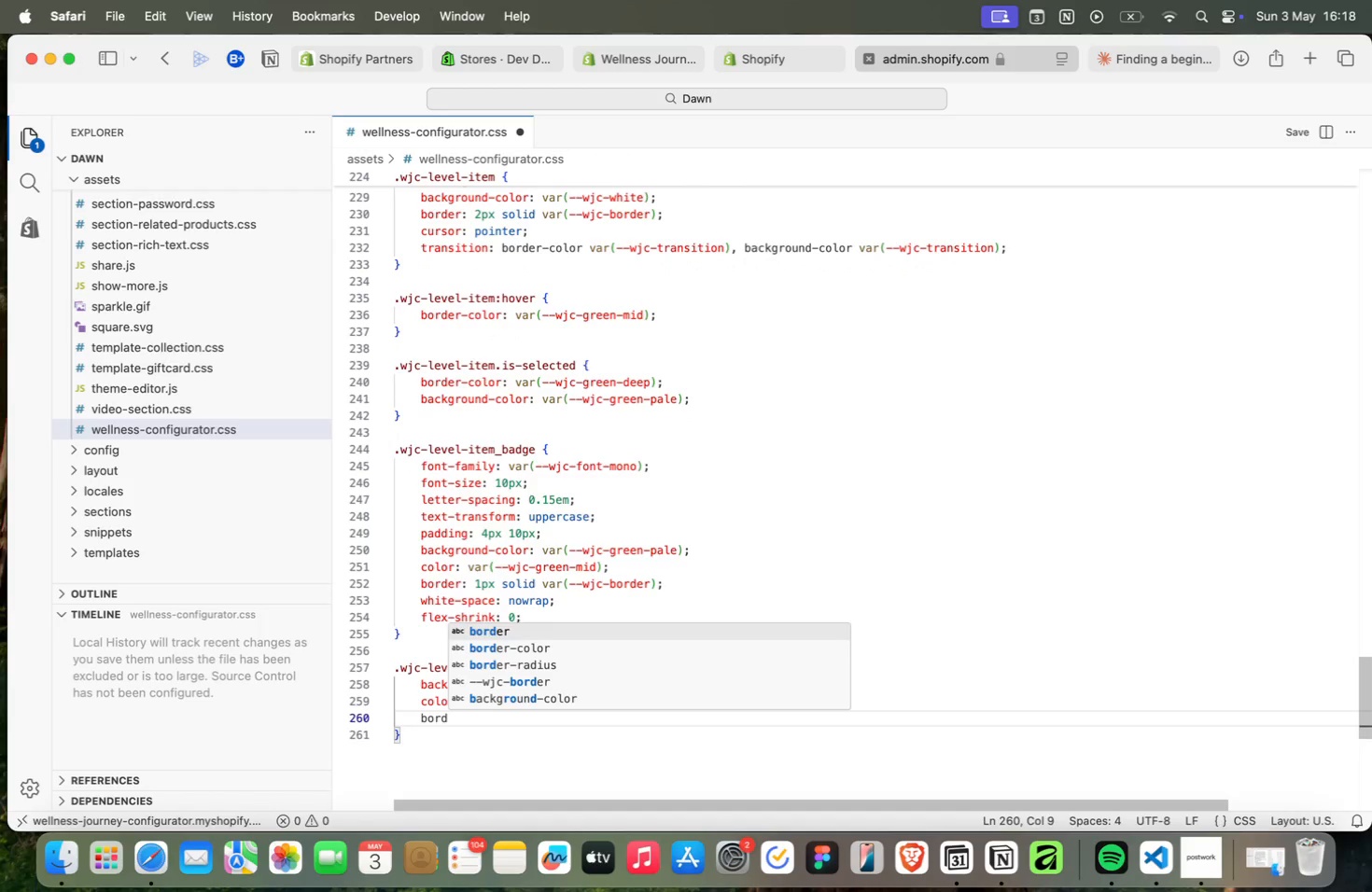 
key(ArrowDown)
 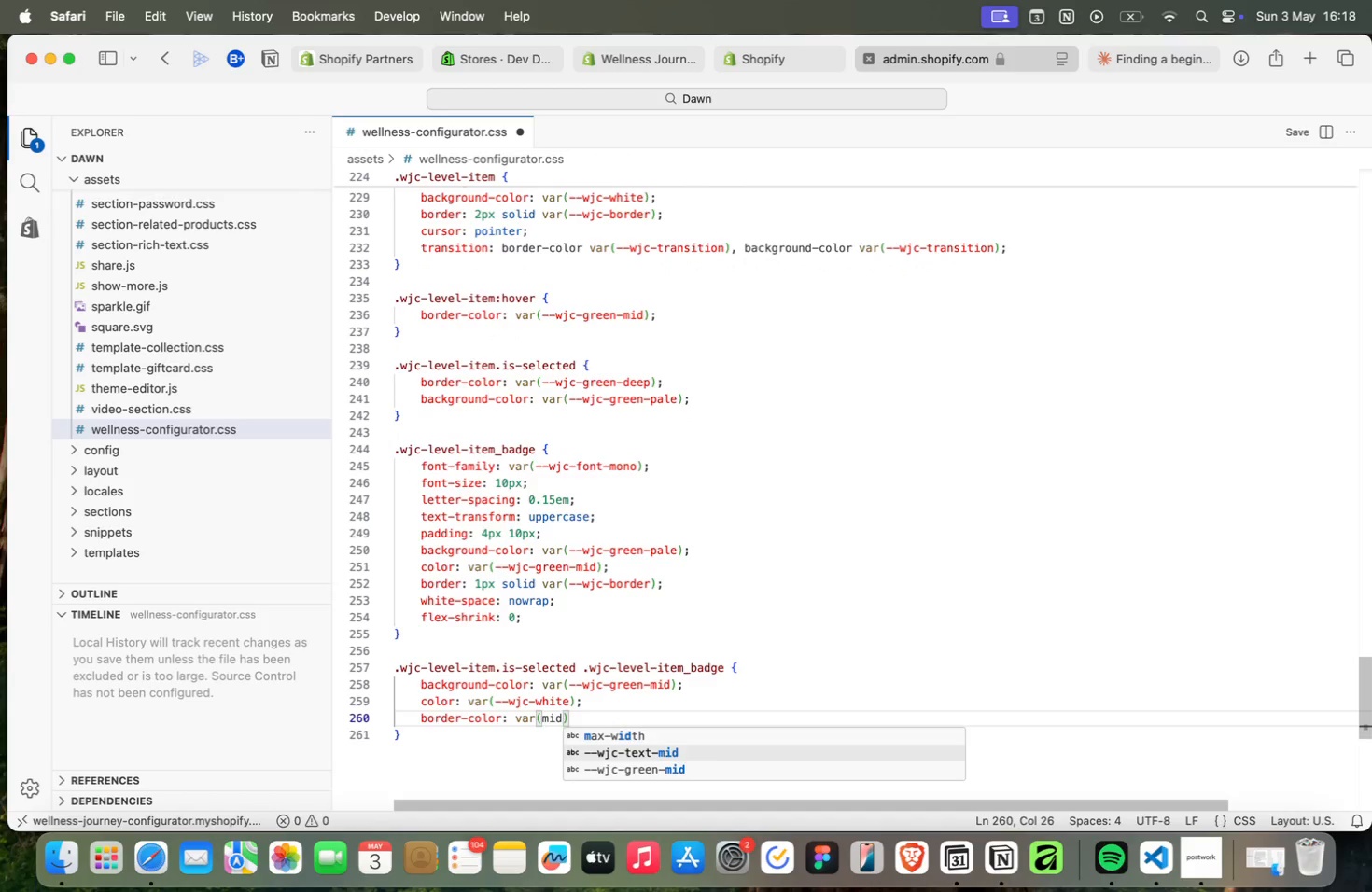 
key(ArrowDown)
 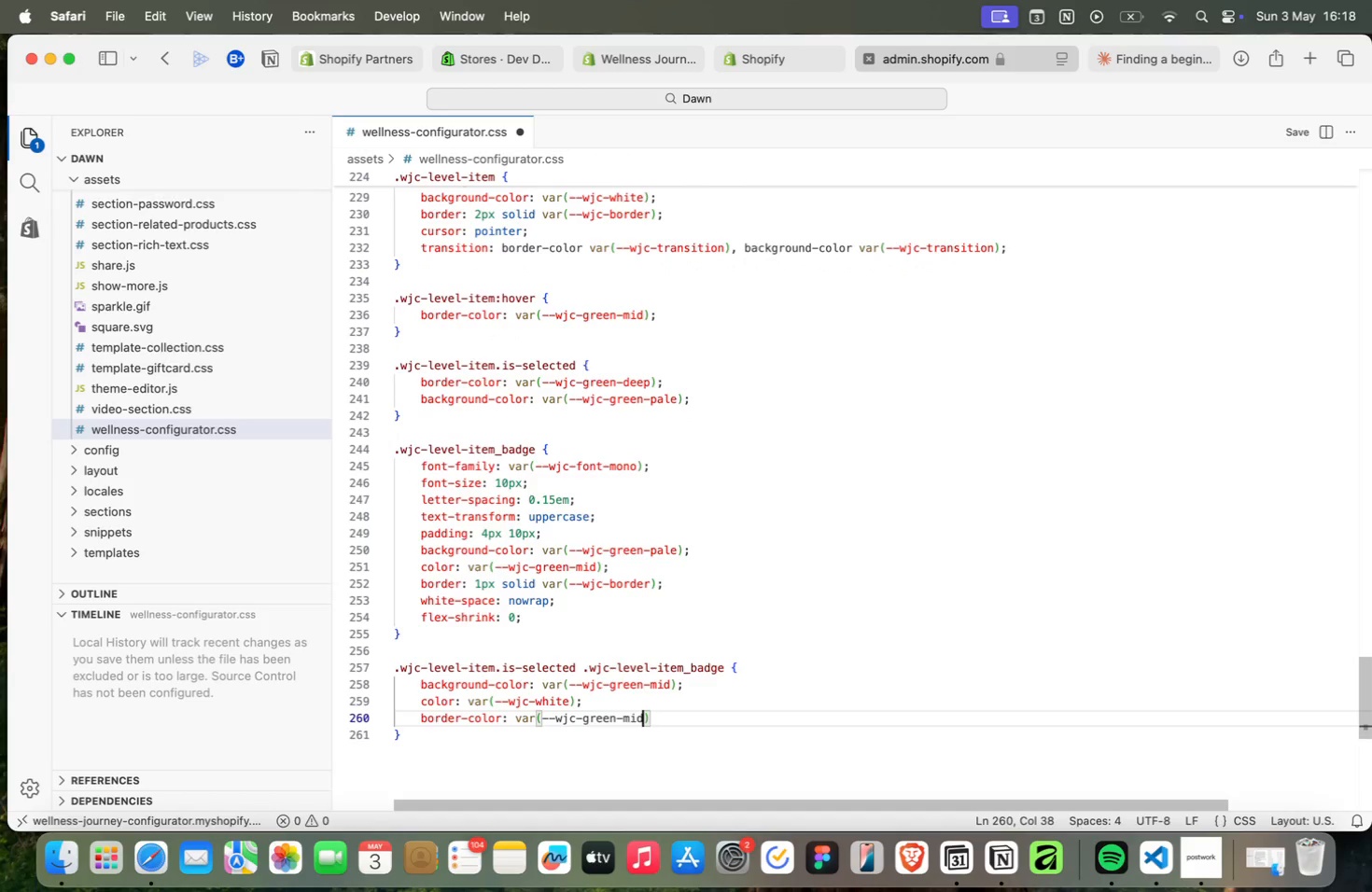 
key(Enter)
 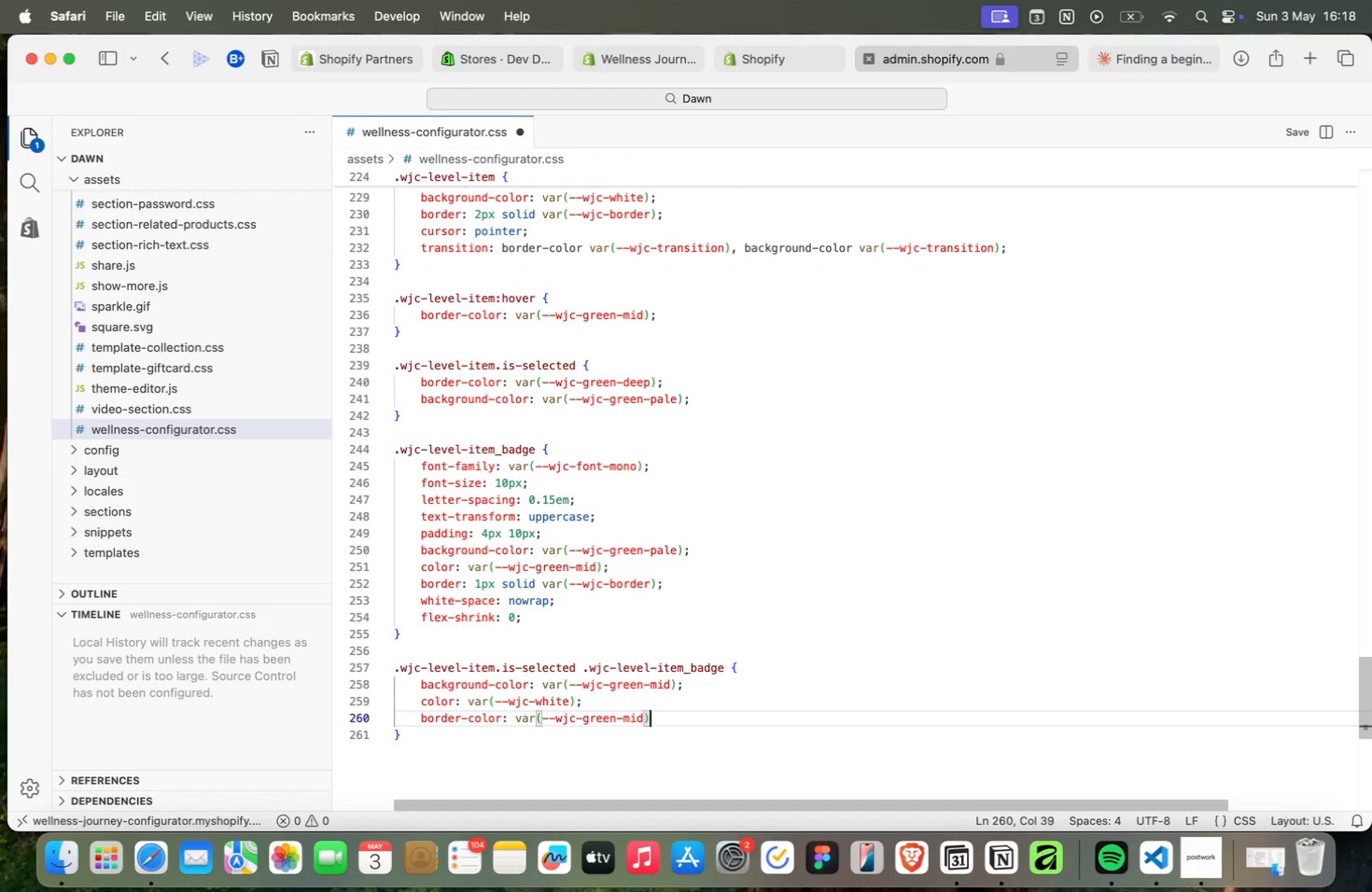 
key(ArrowRight)
 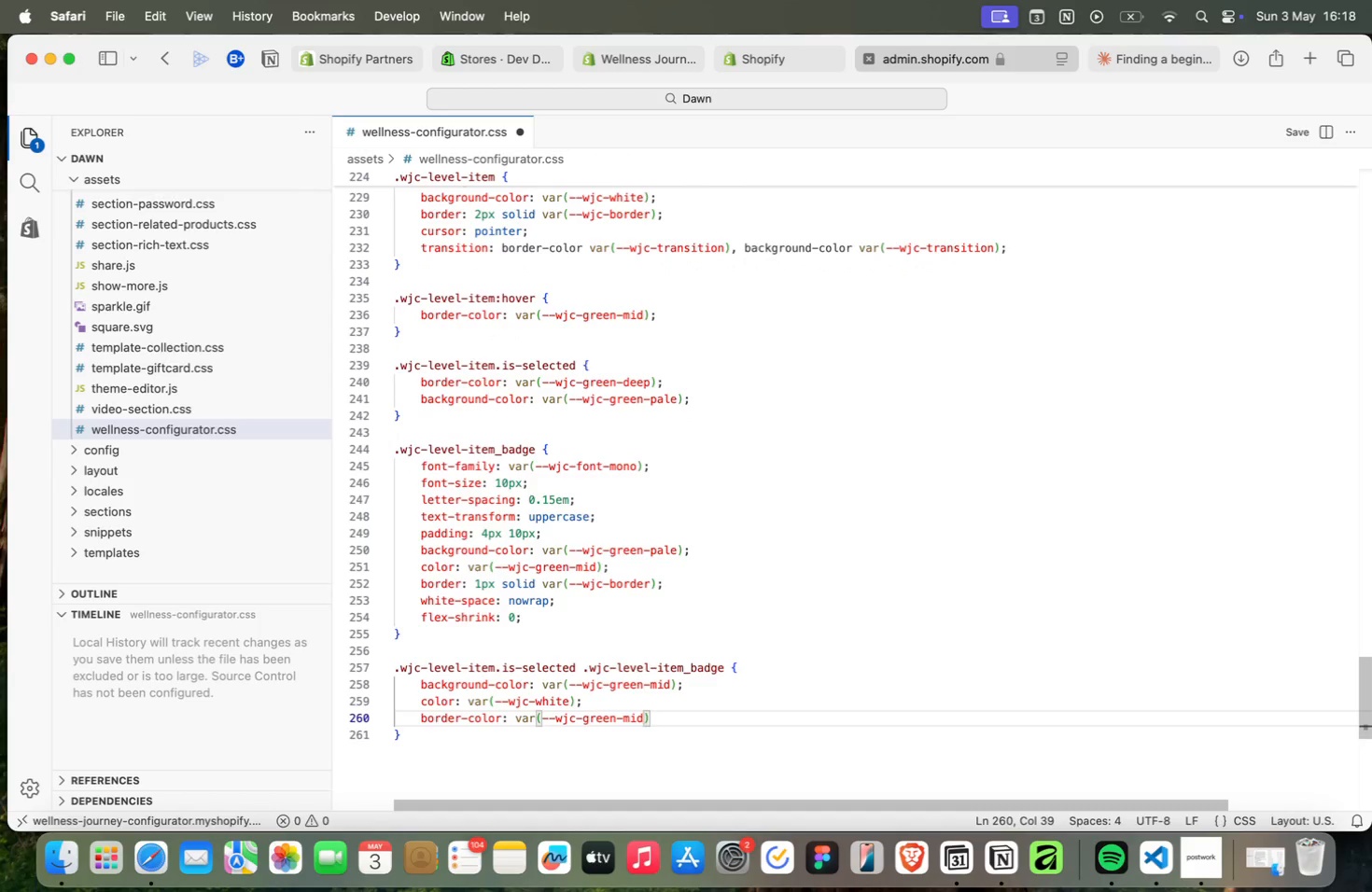 
key(Semicolon)
 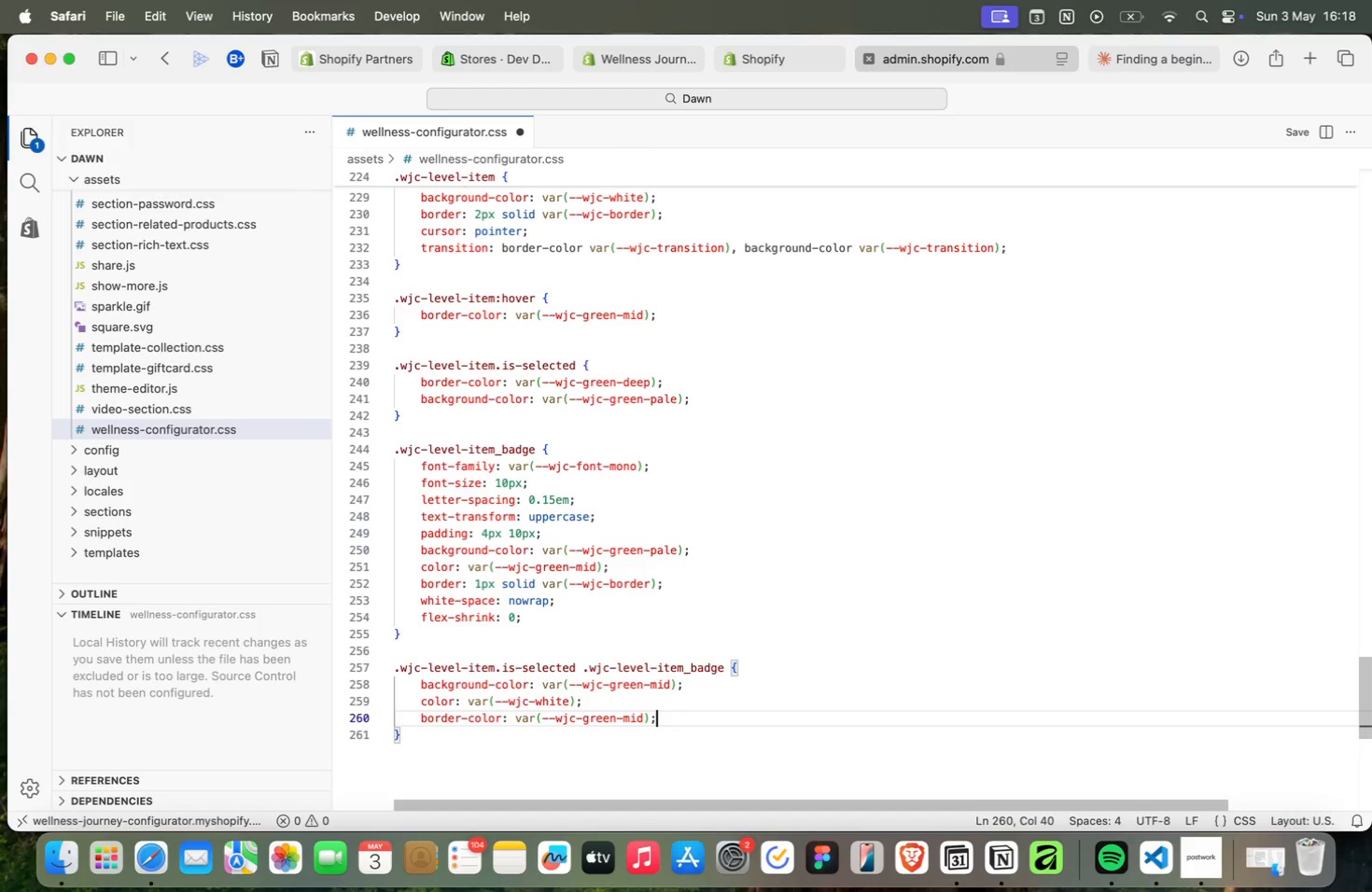 
key(ArrowDown)
 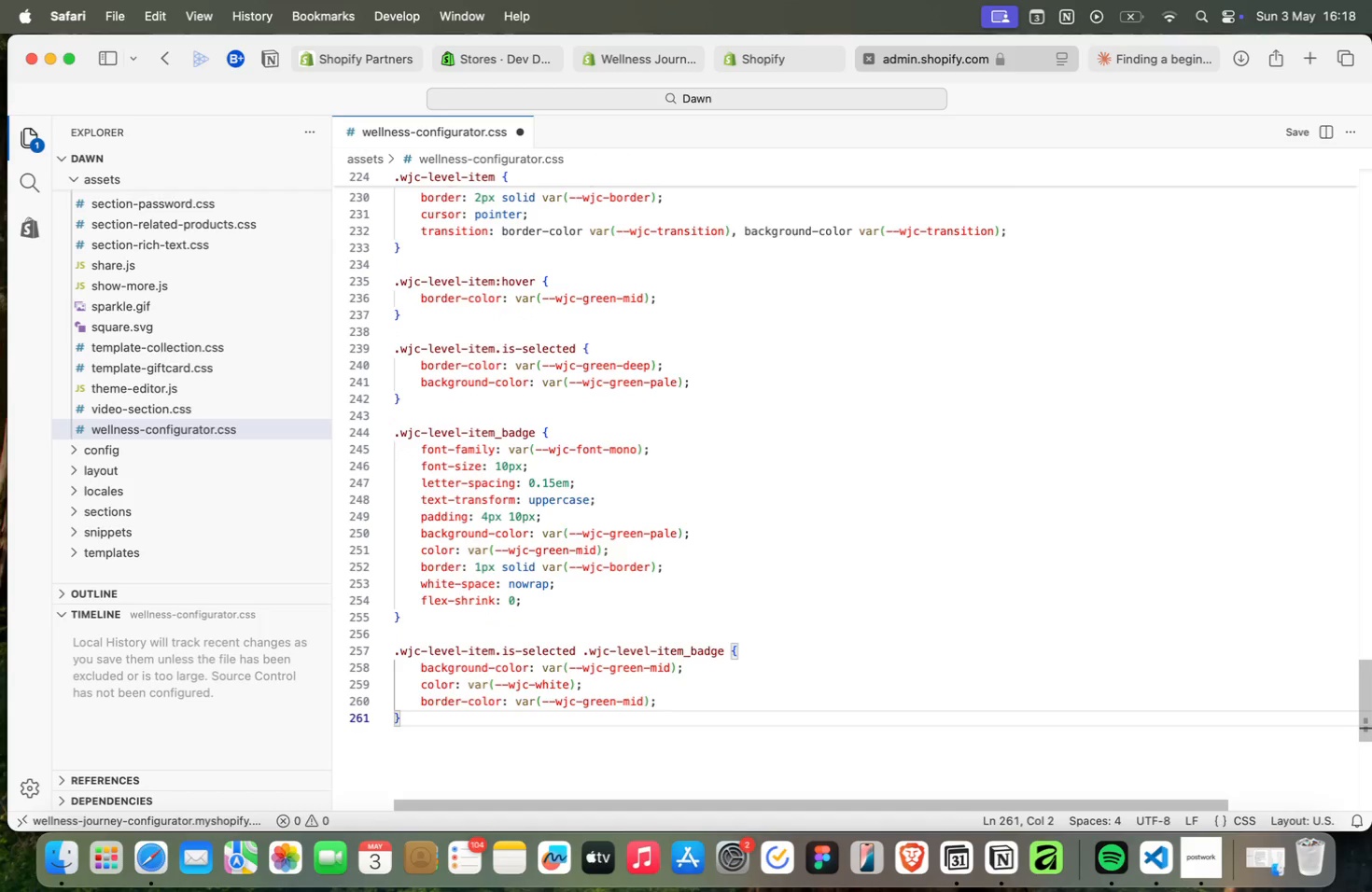 
key(Enter)
 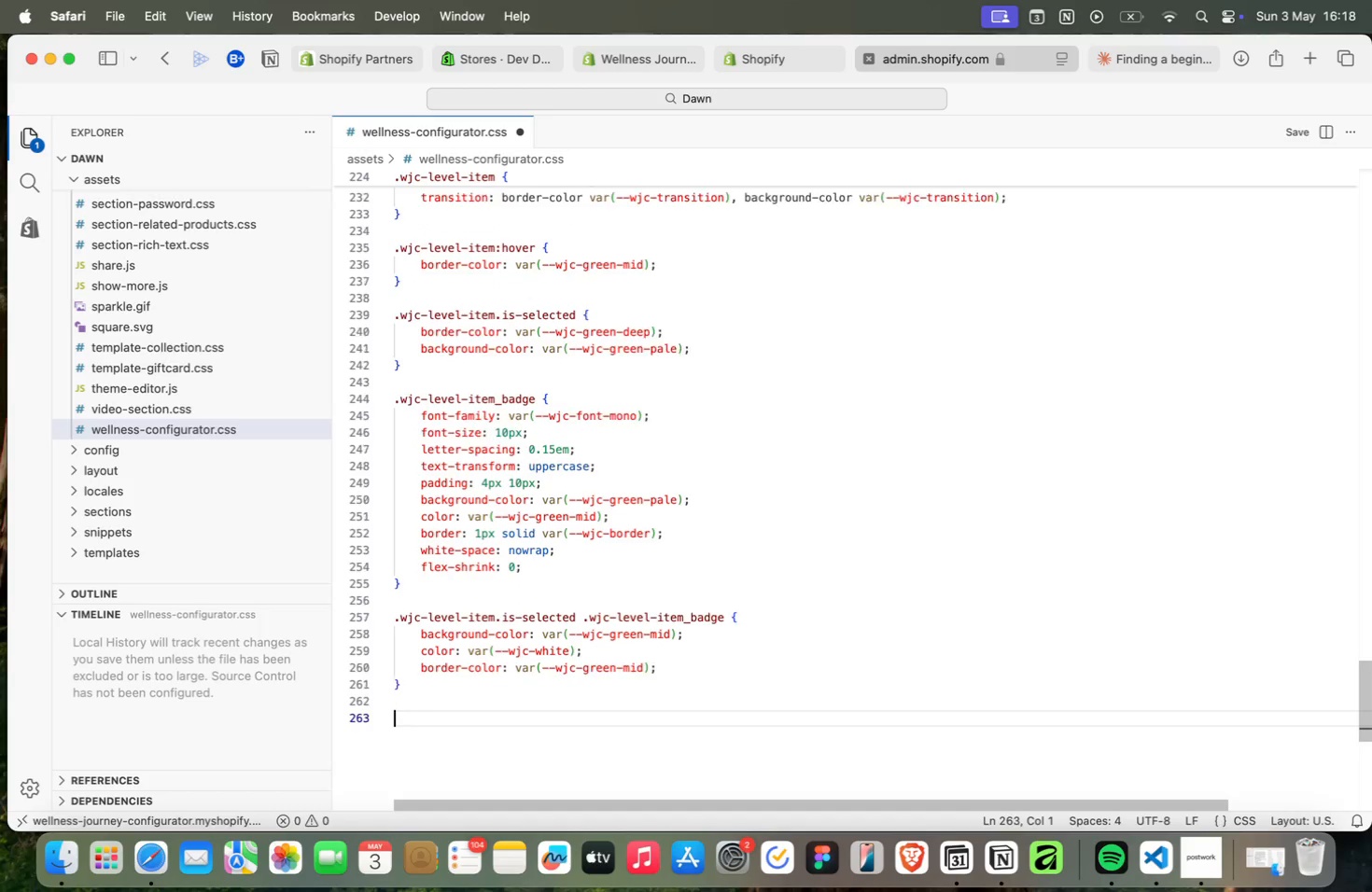 
key(Enter)
 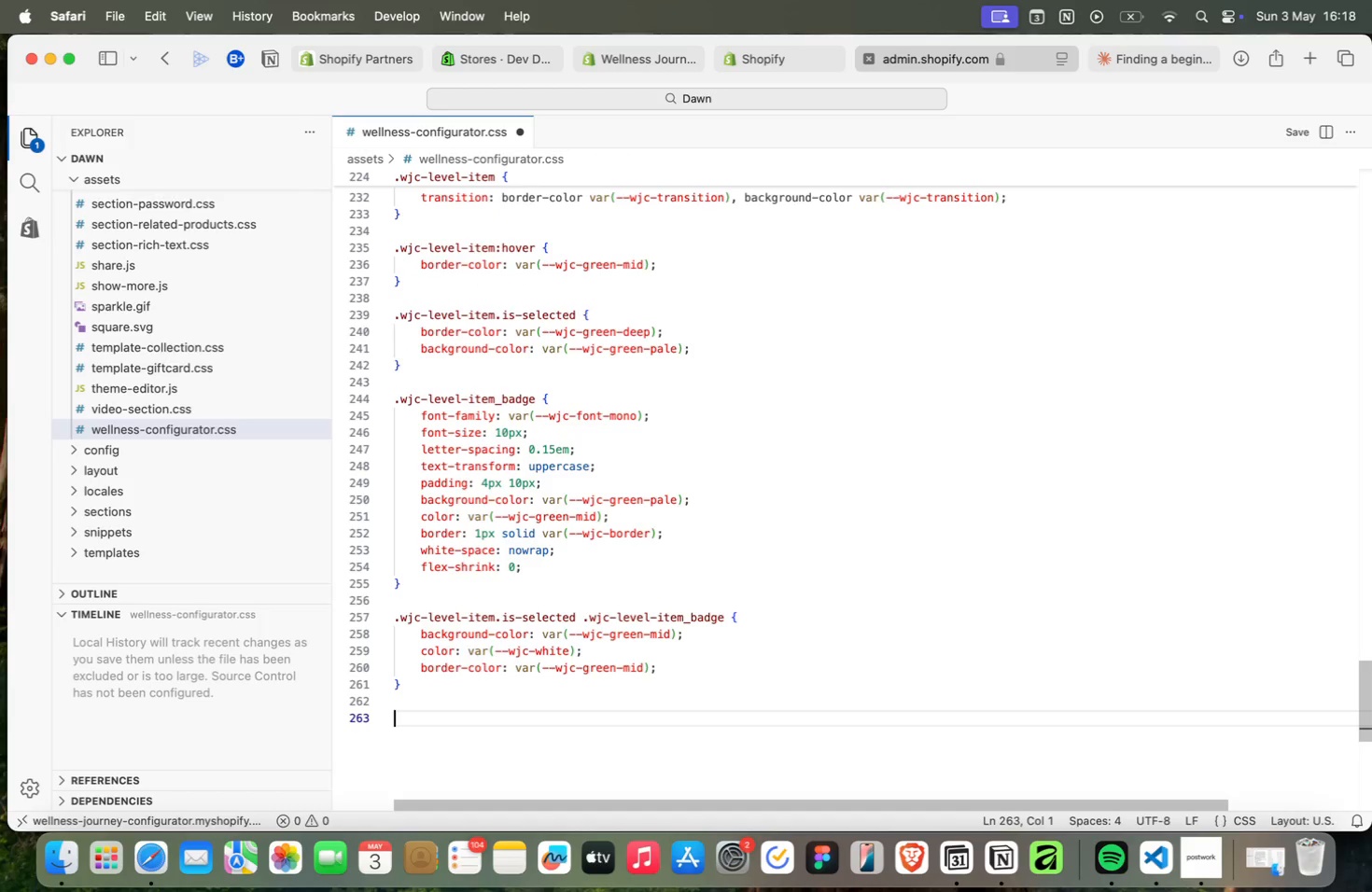 
wait(5.3)
 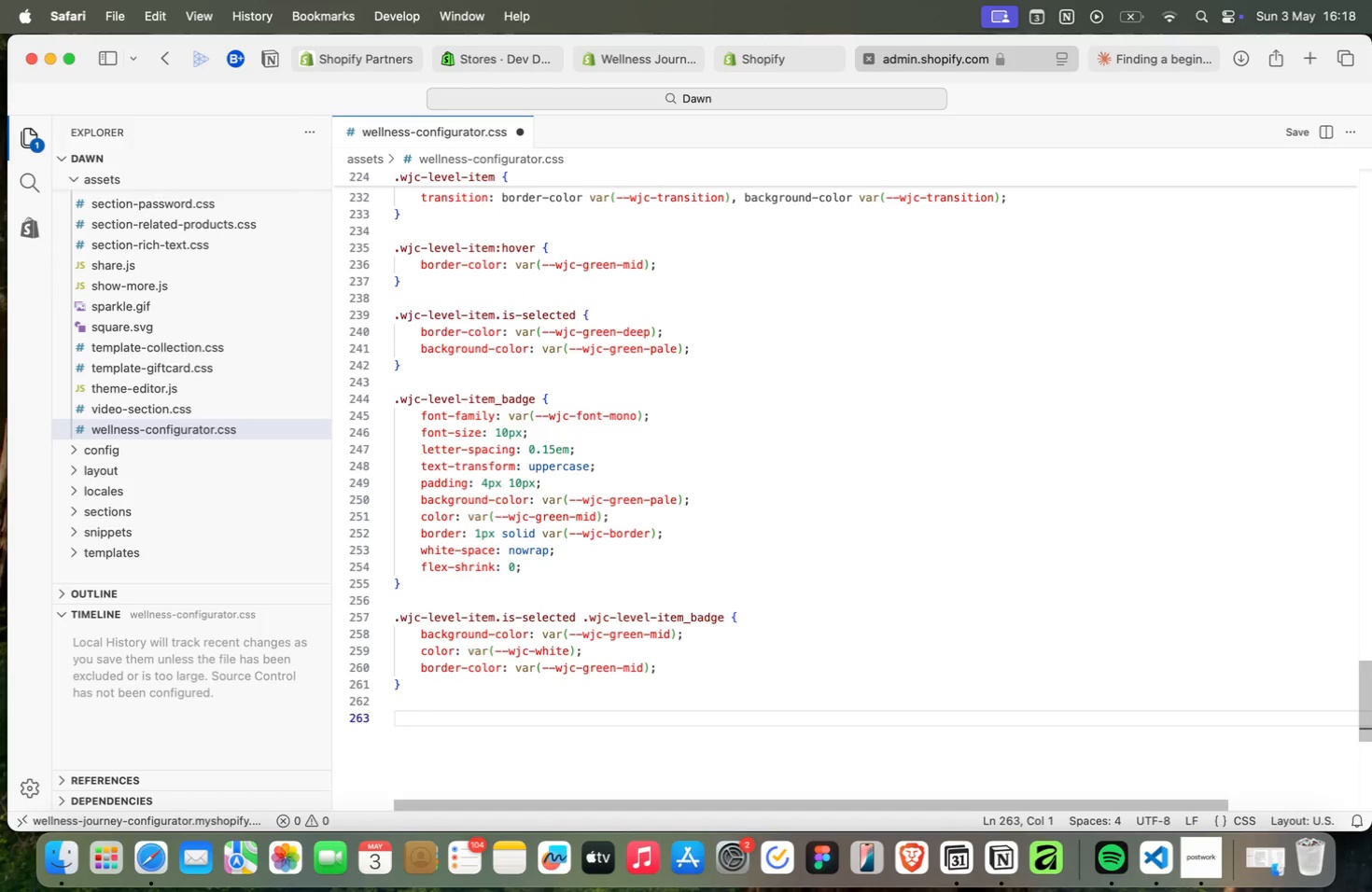 
type(badg)
 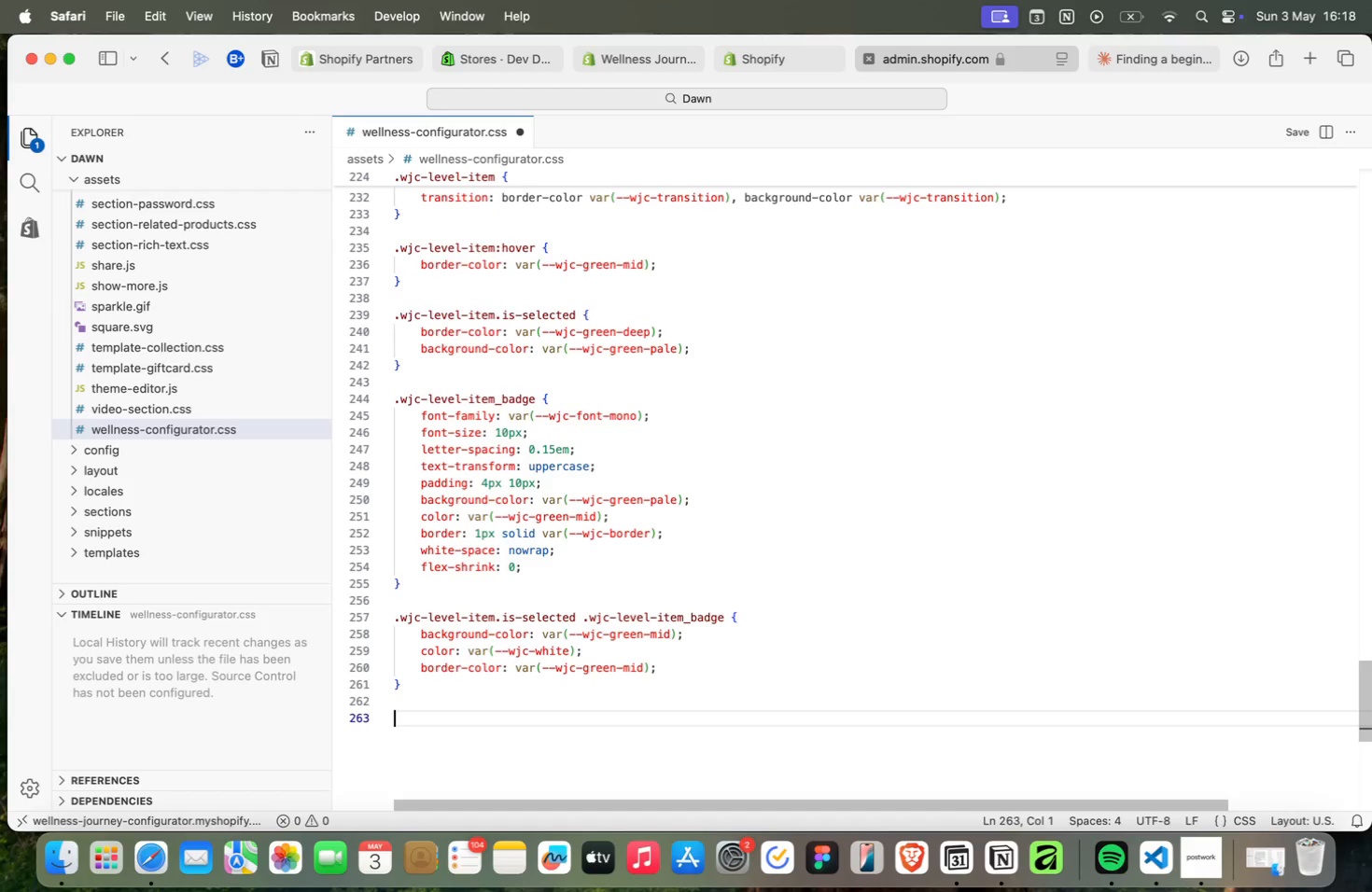 
key(ArrowDown)
 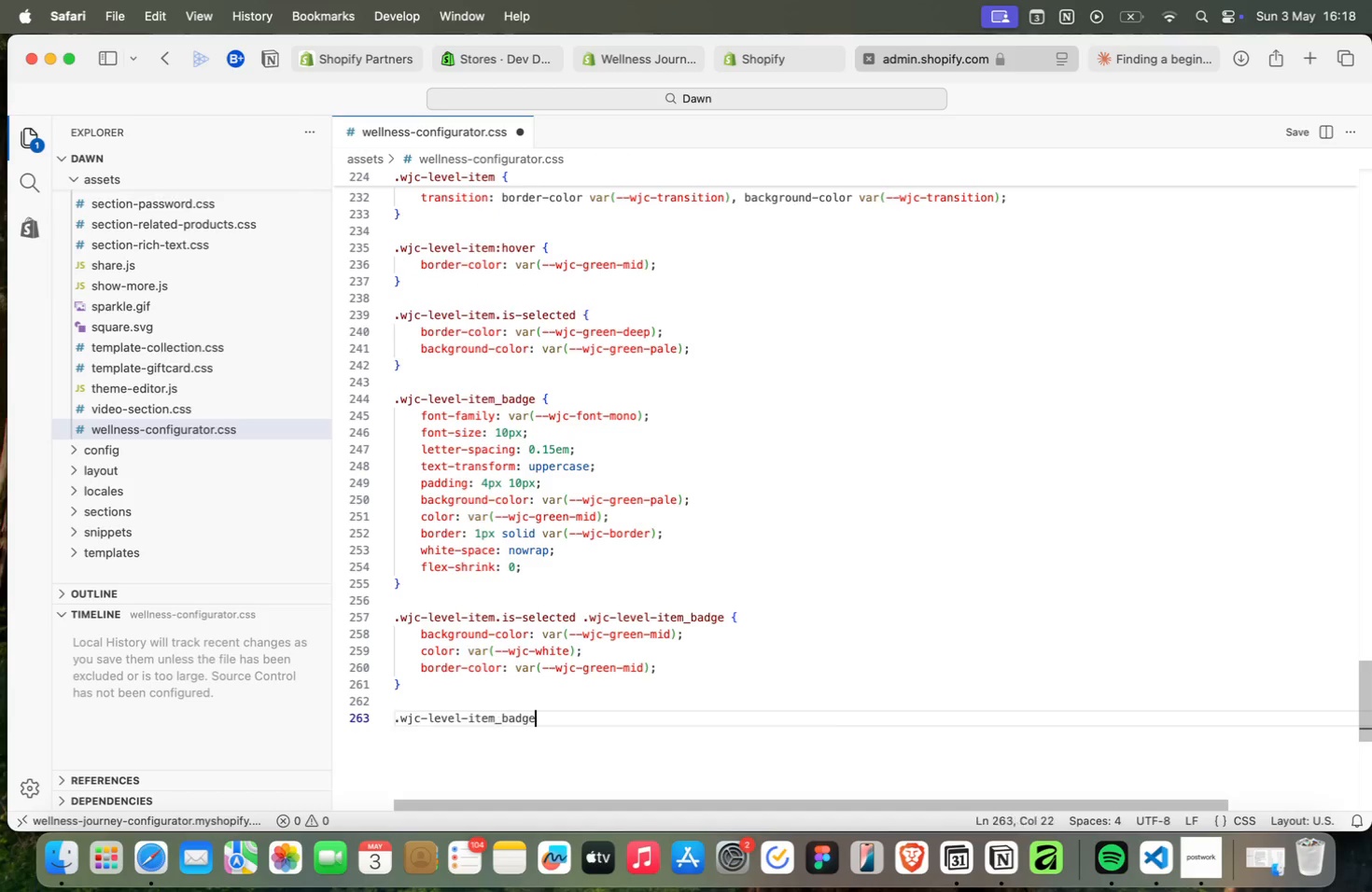 
key(Enter)
 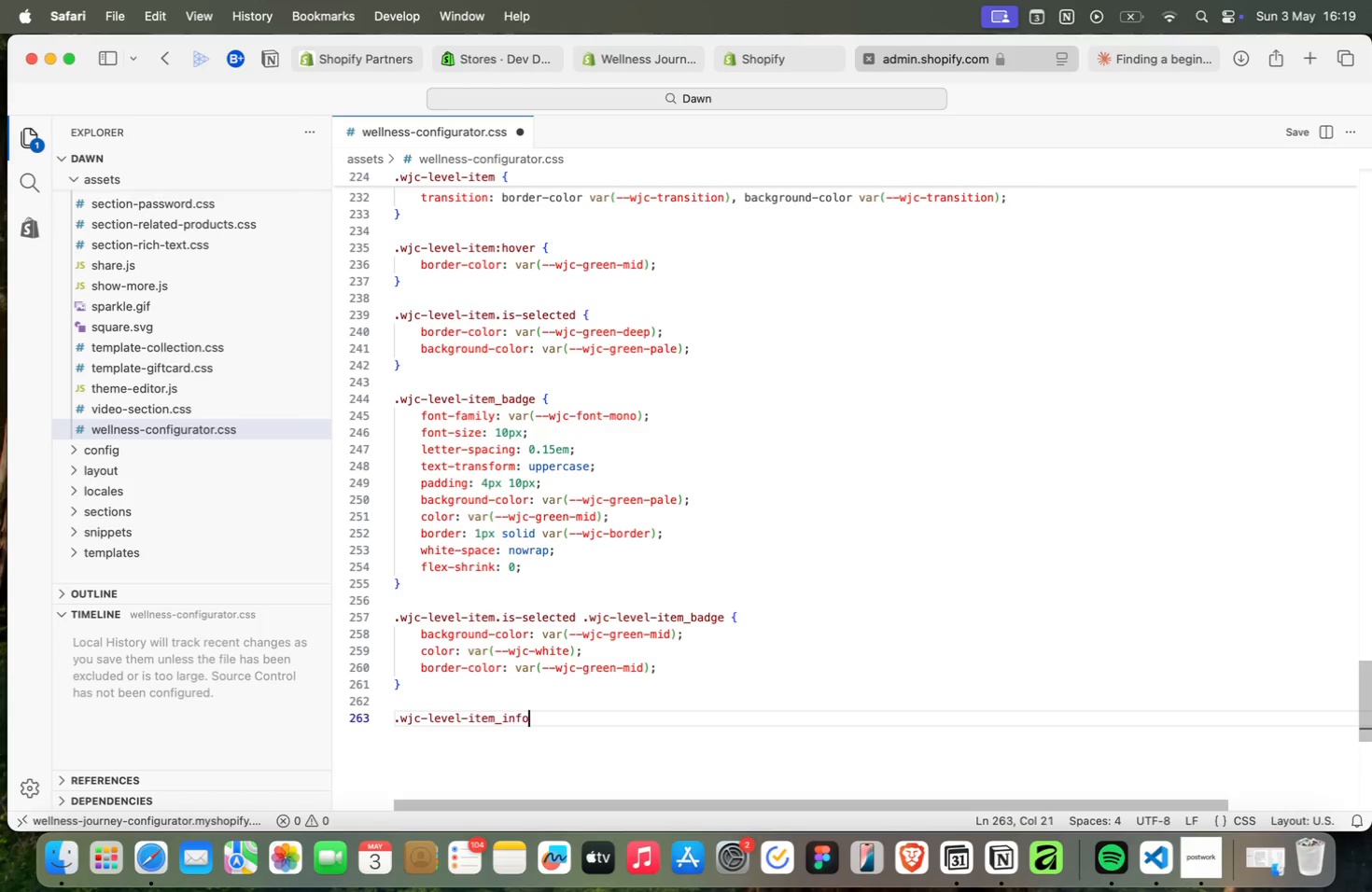 
key(Backspace)
key(Backspace)
key(Backspace)
key(Backspace)
key(Backspace)
type(info)
 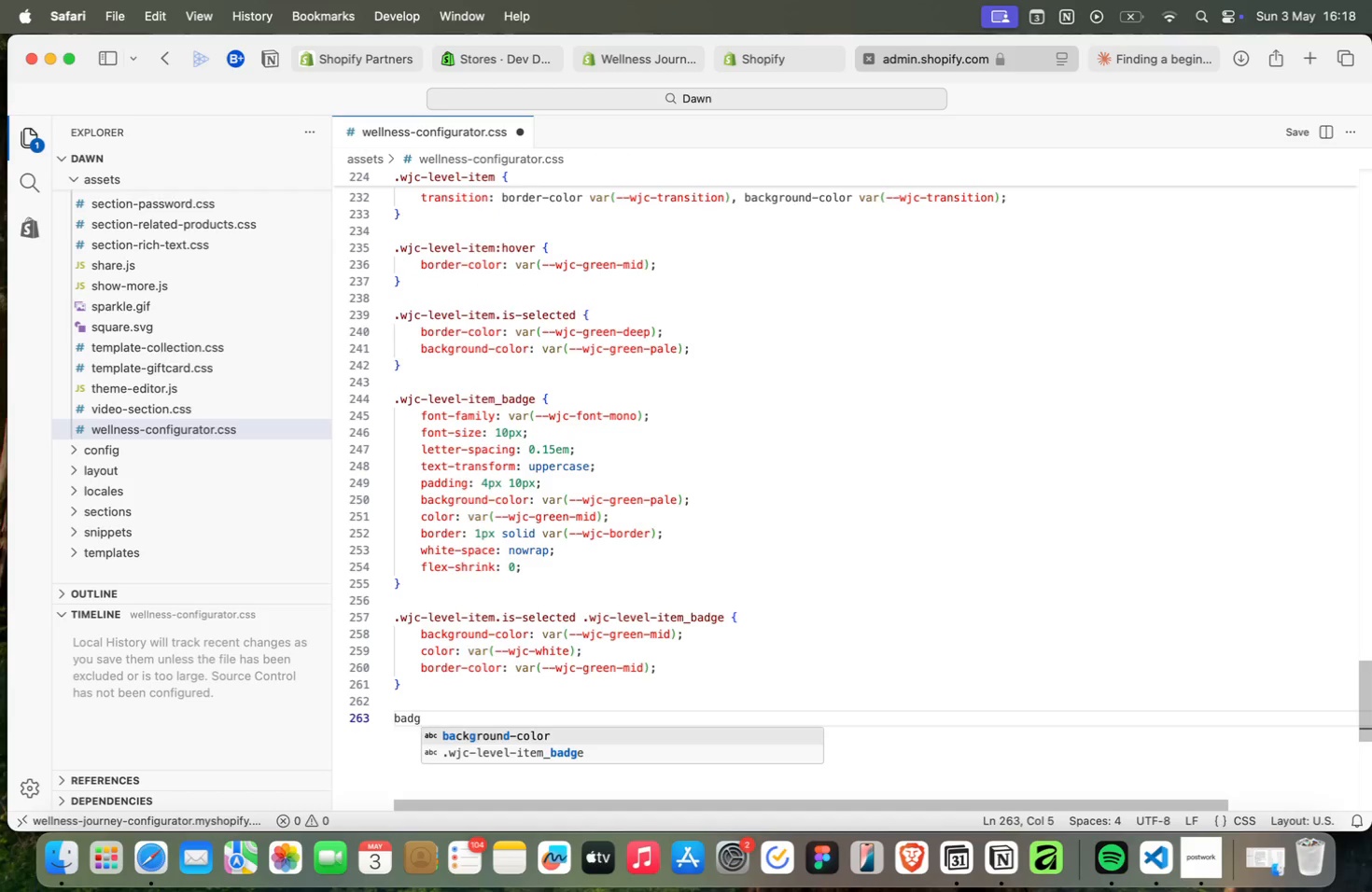 
key(ArrowLeft)
 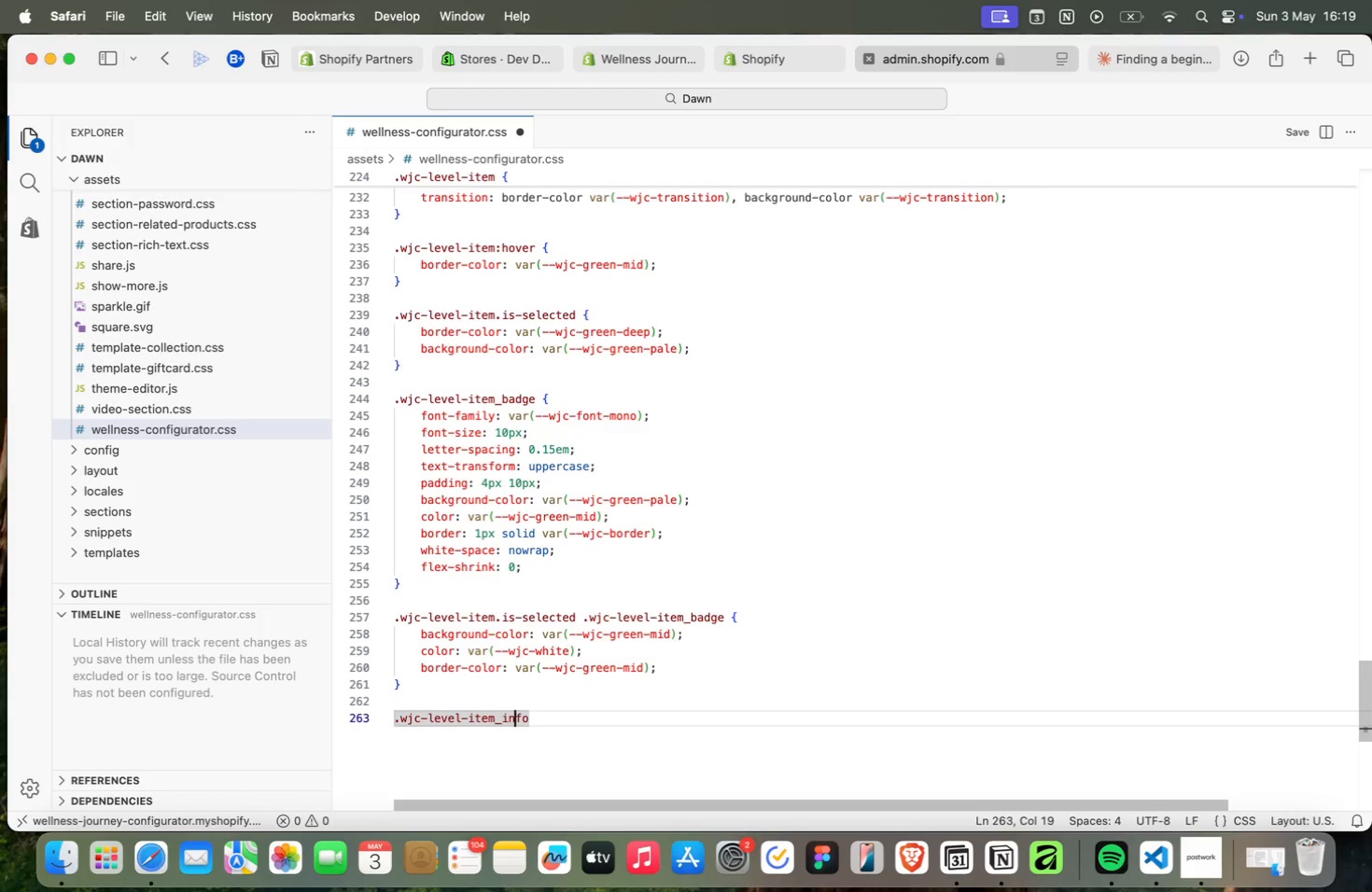 
key(ArrowLeft)
 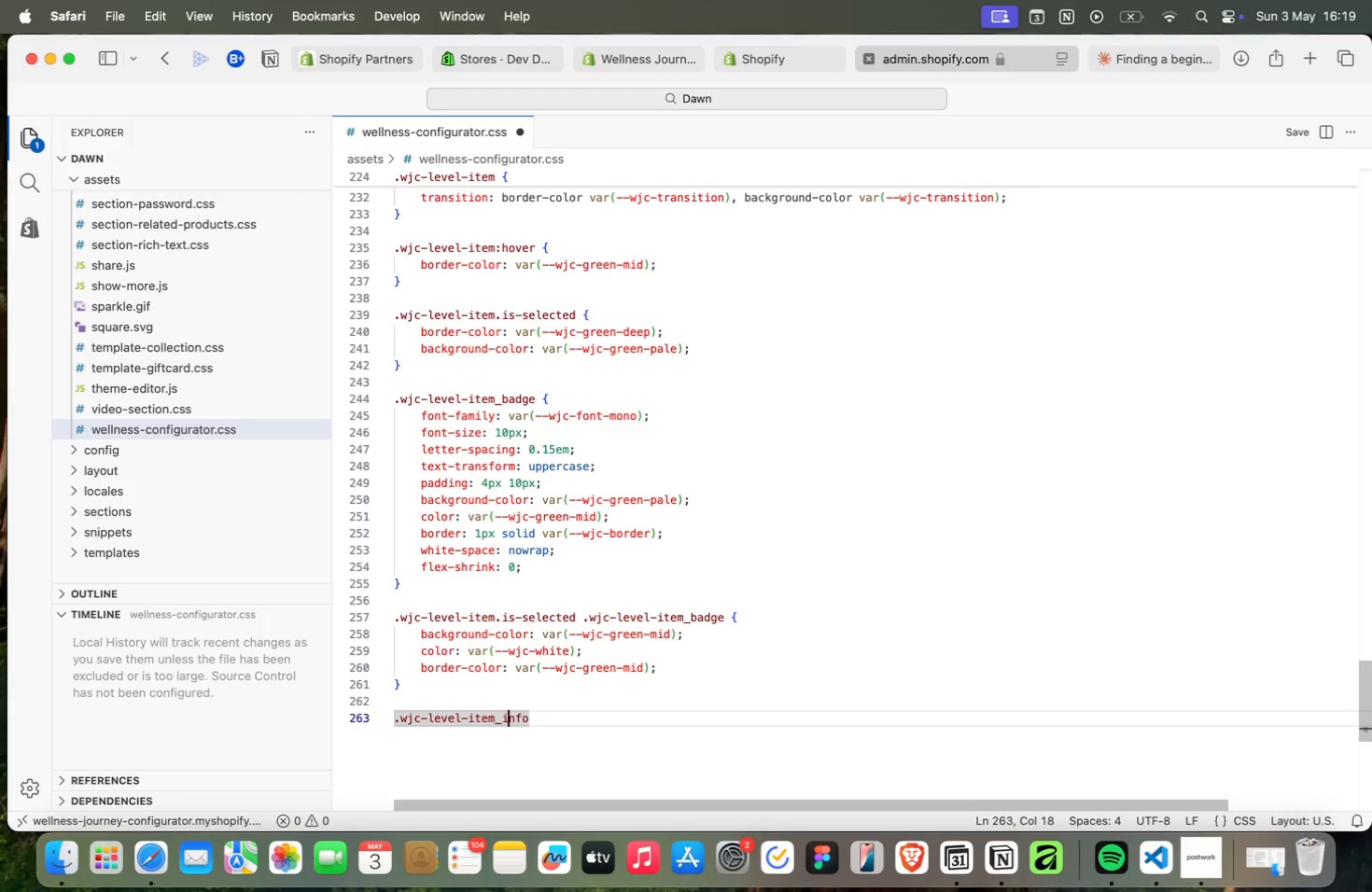 
key(ArrowLeft)
 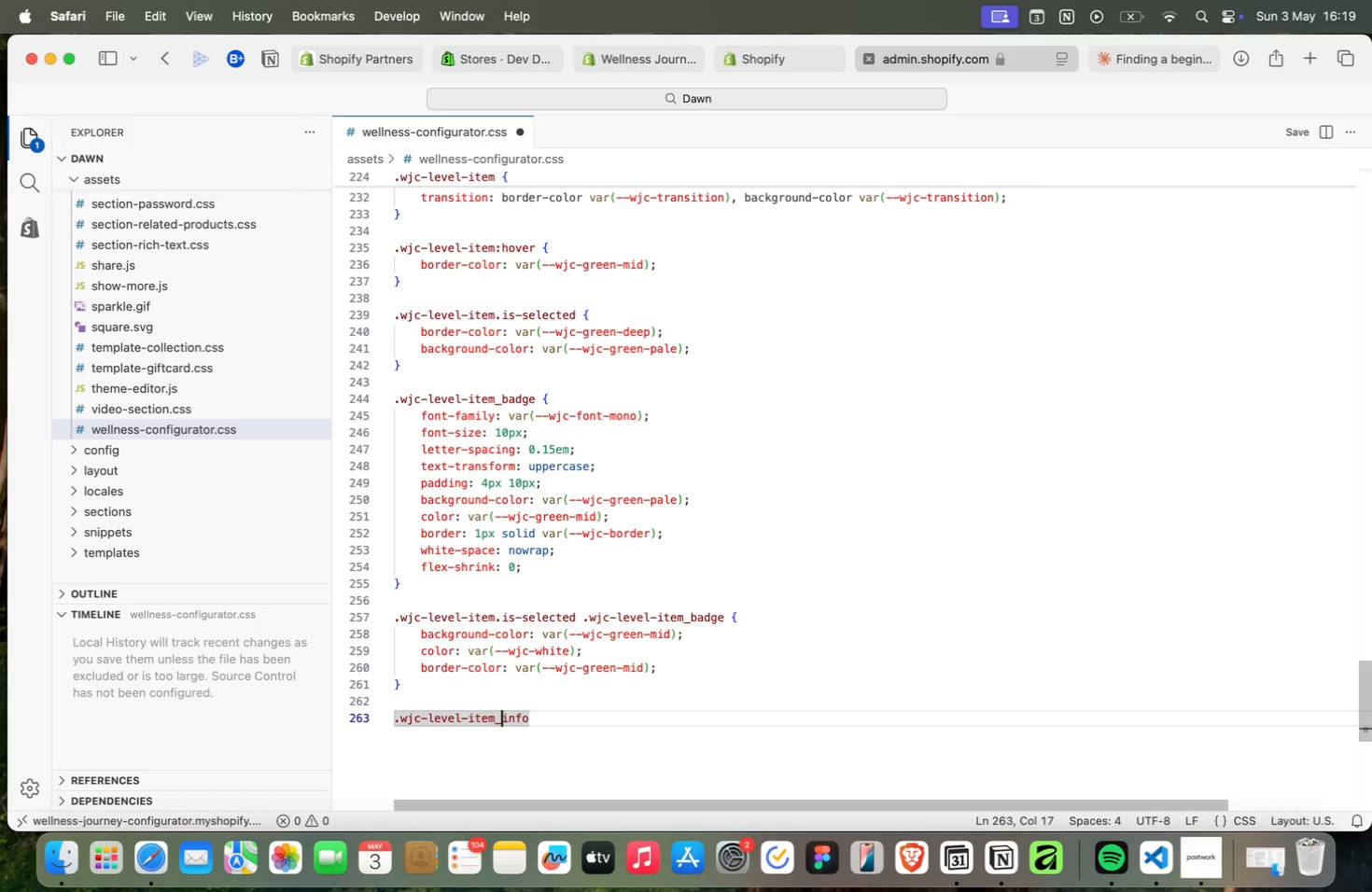 
key(ArrowLeft)
 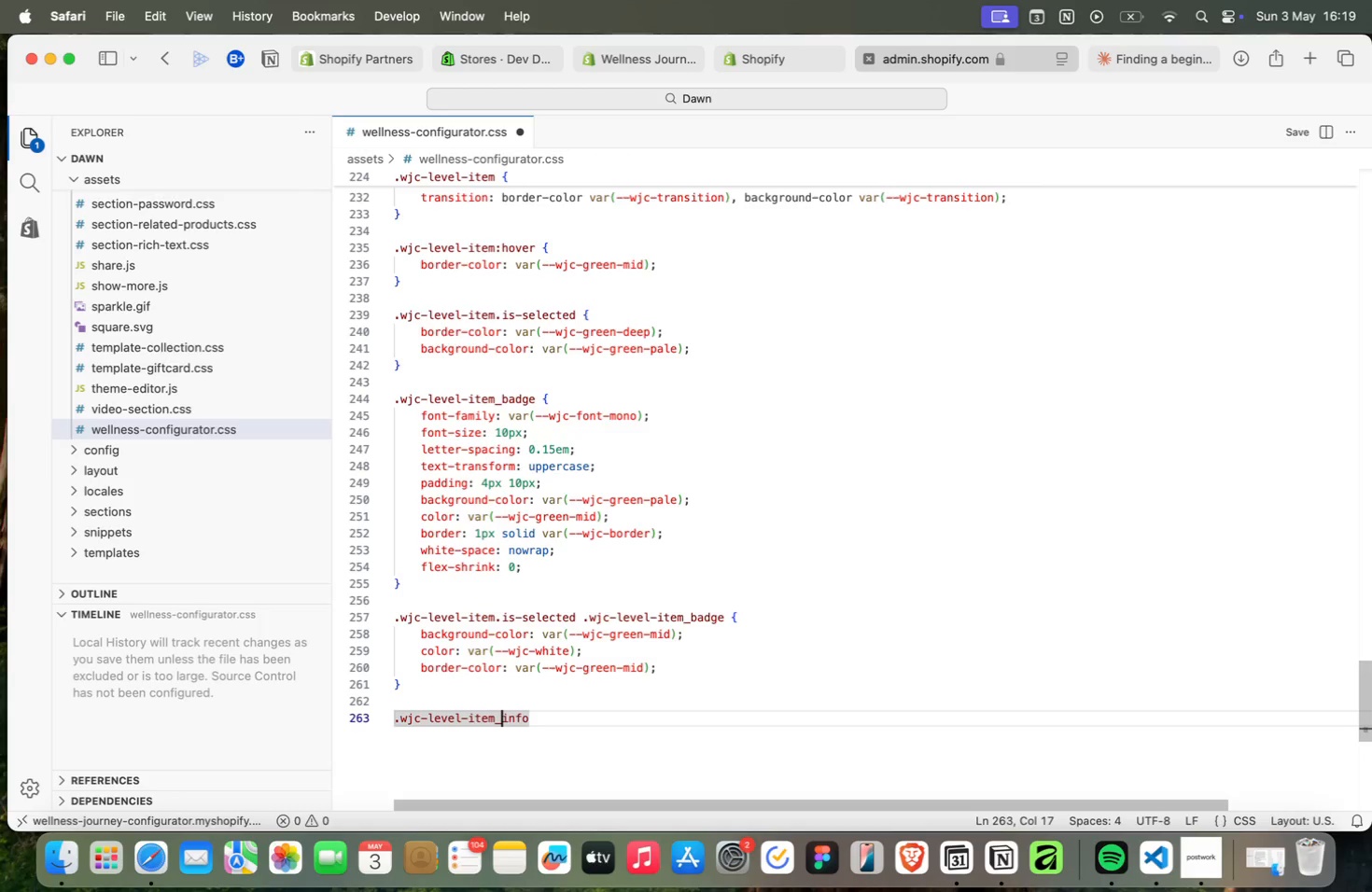 
key(Shift+Minus)
 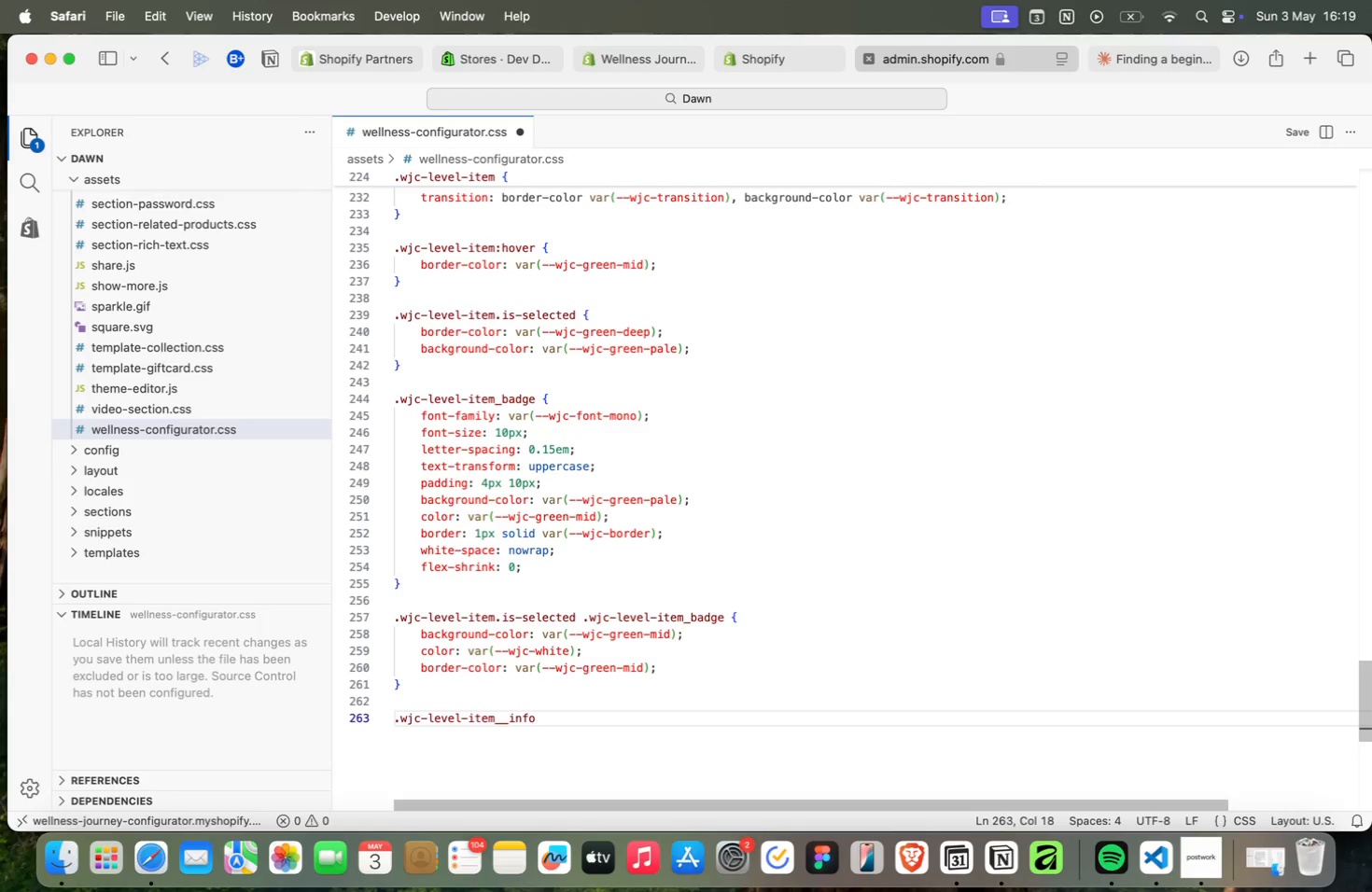 
key(Backspace)
 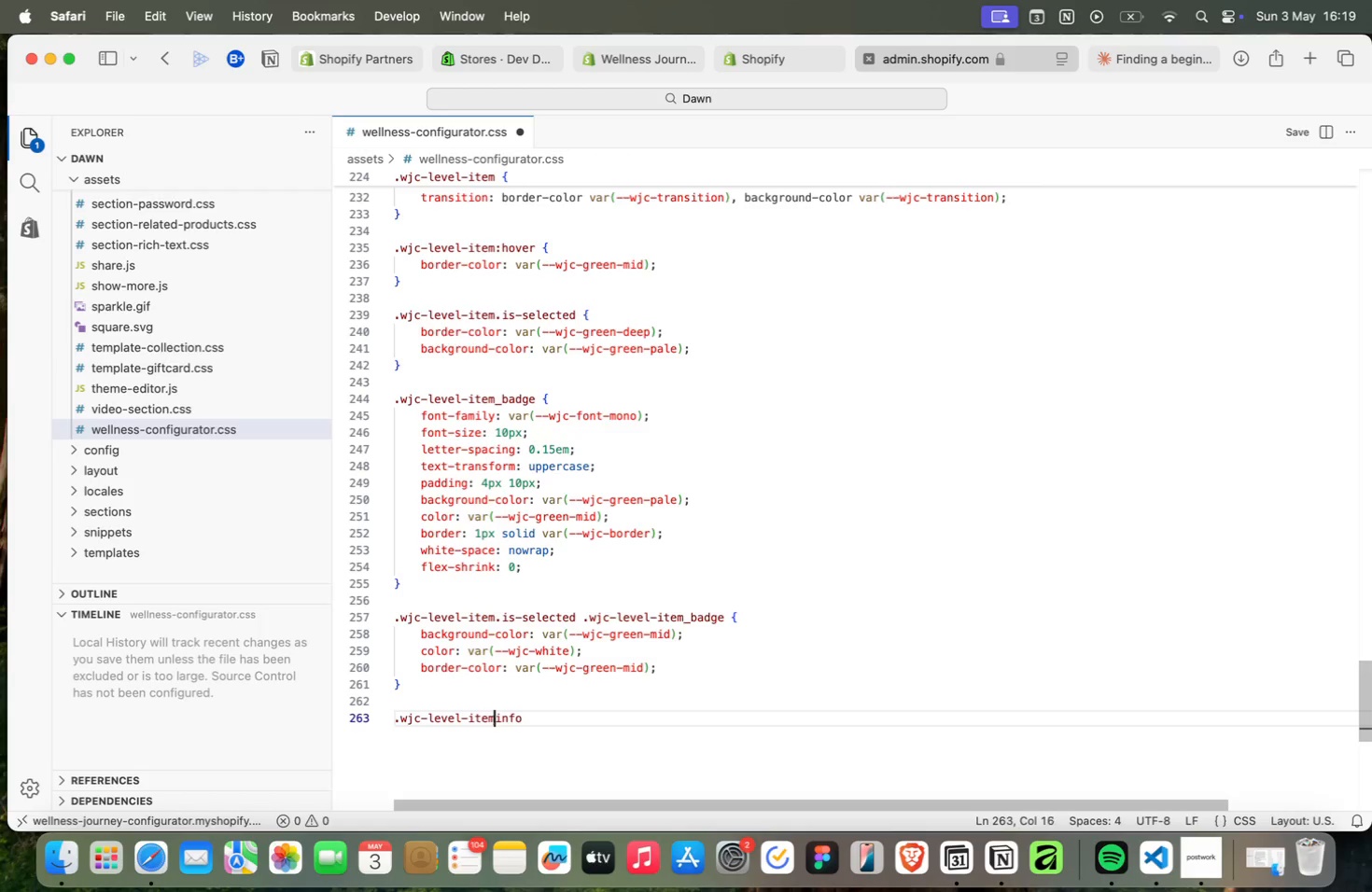 
key(Backspace)
 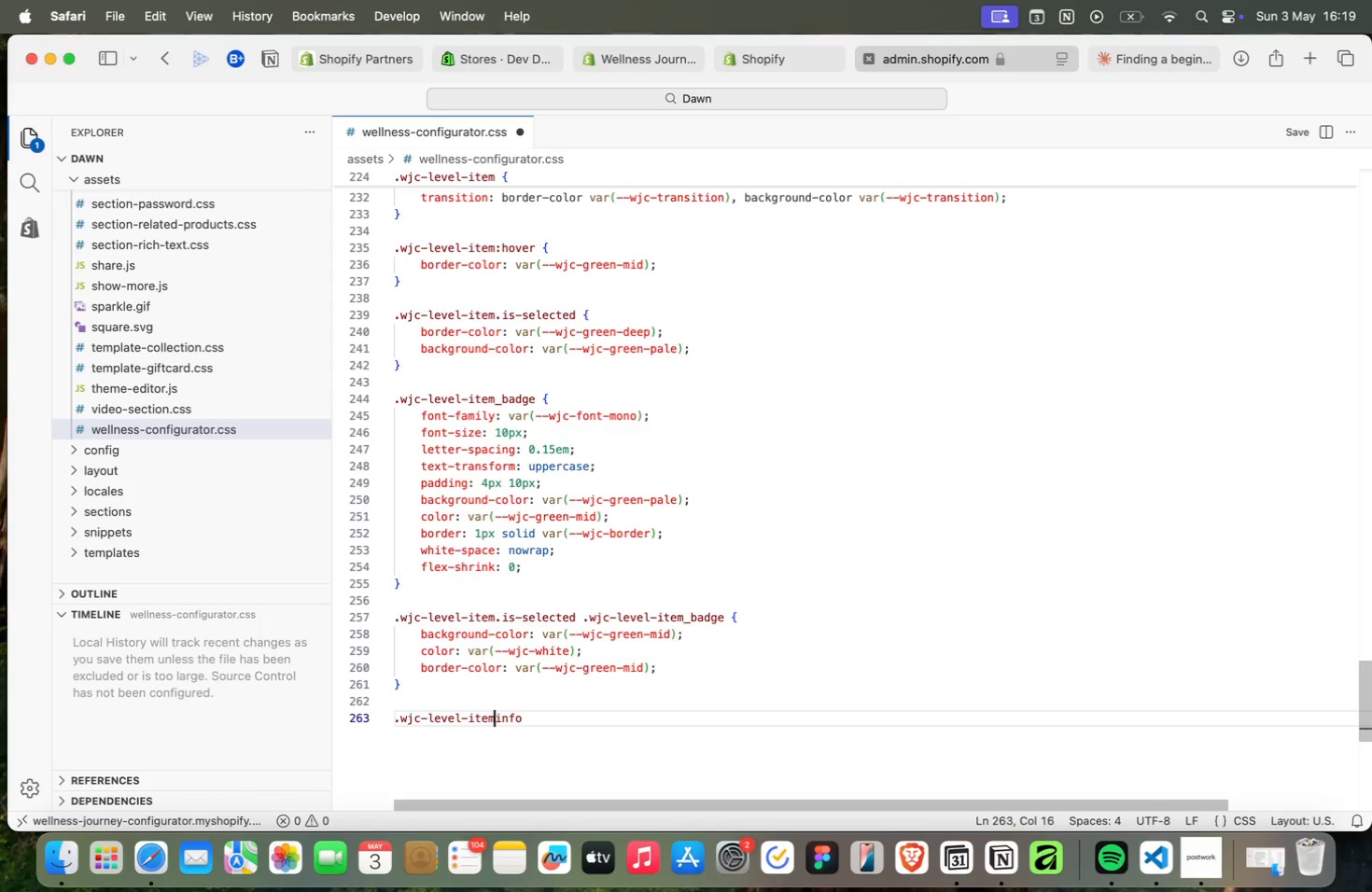 
key(Shift+Minus)
 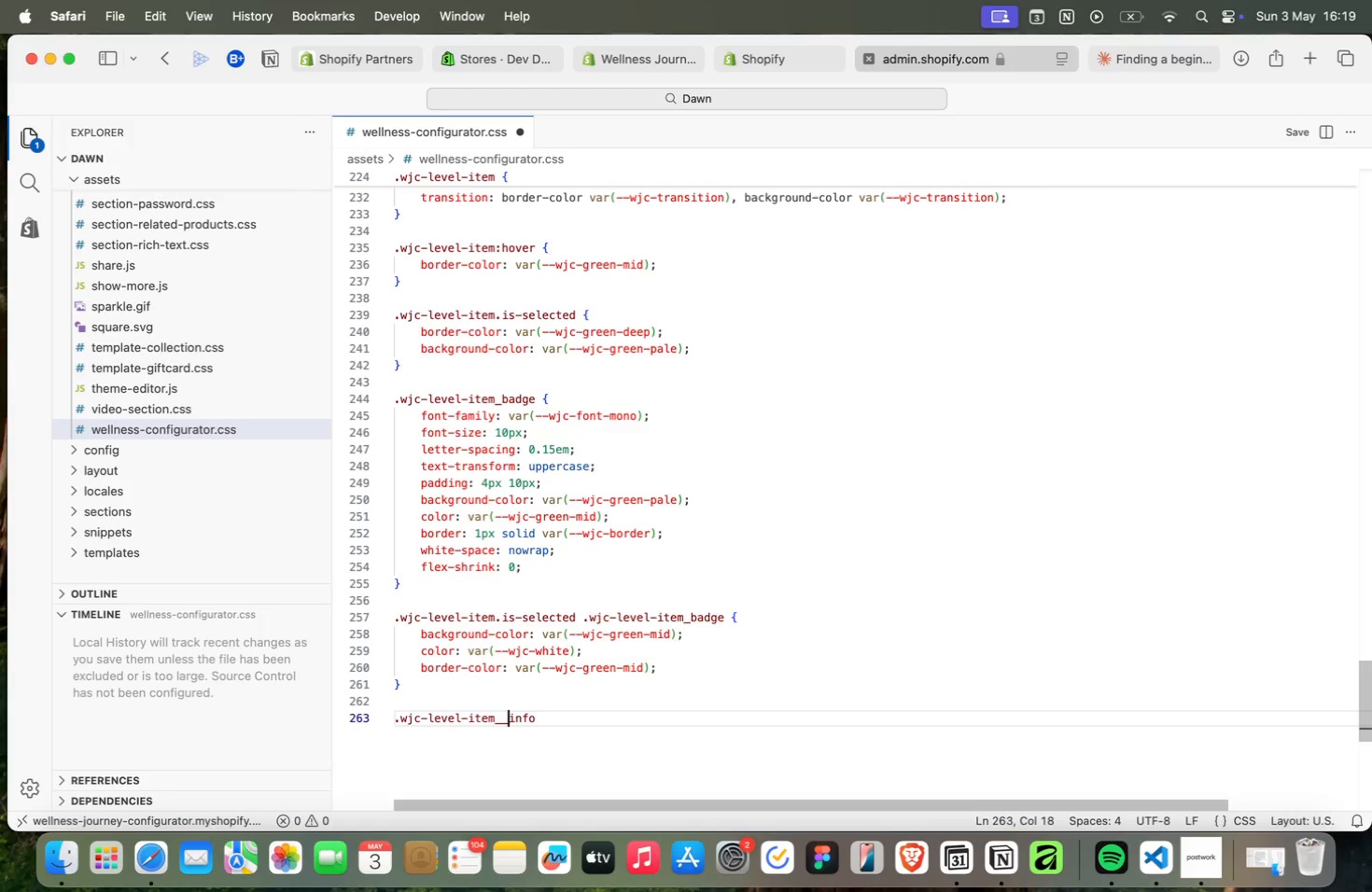 
key(Shift+Minus)
 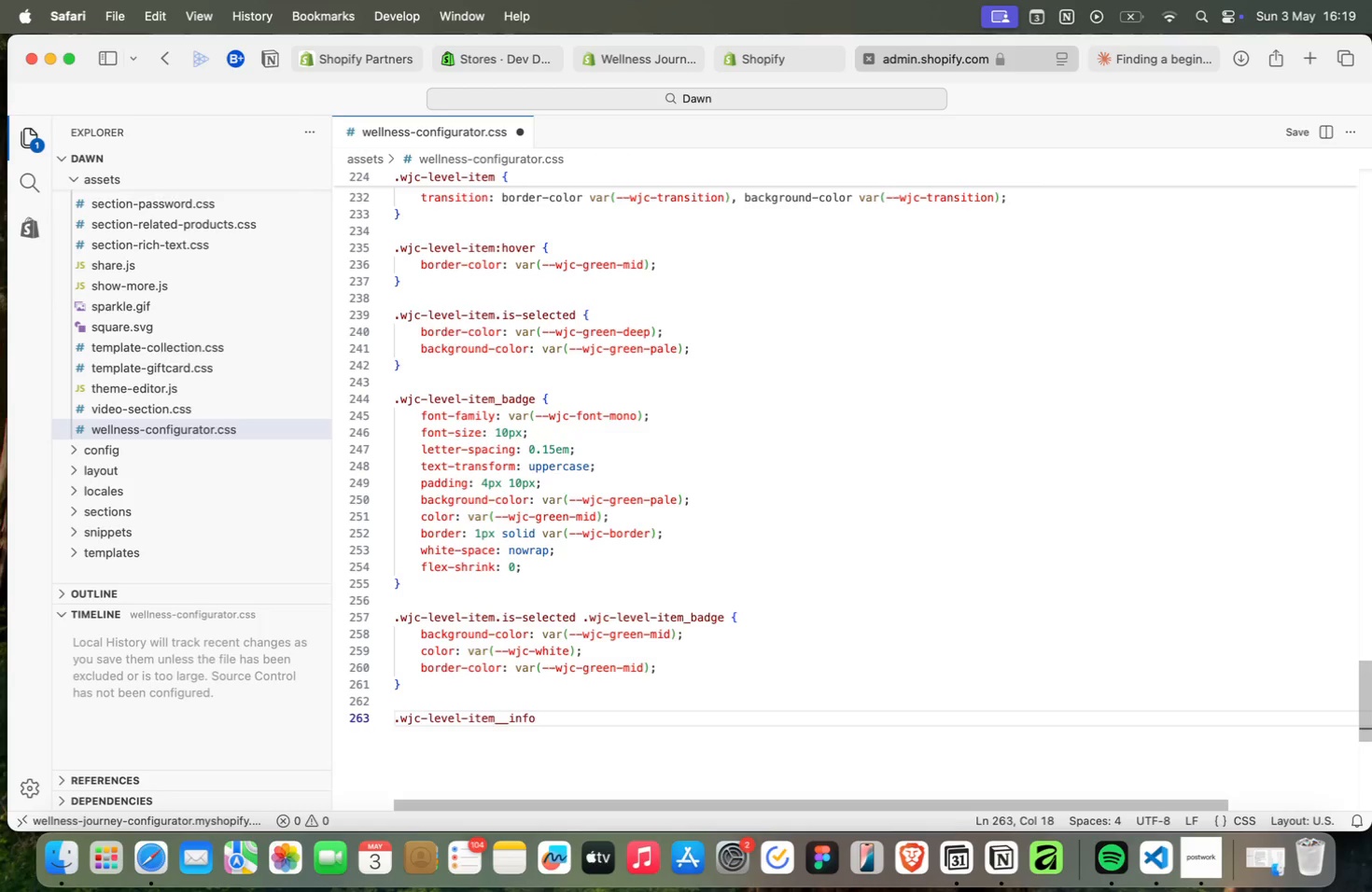 
key(ArrowUp)
 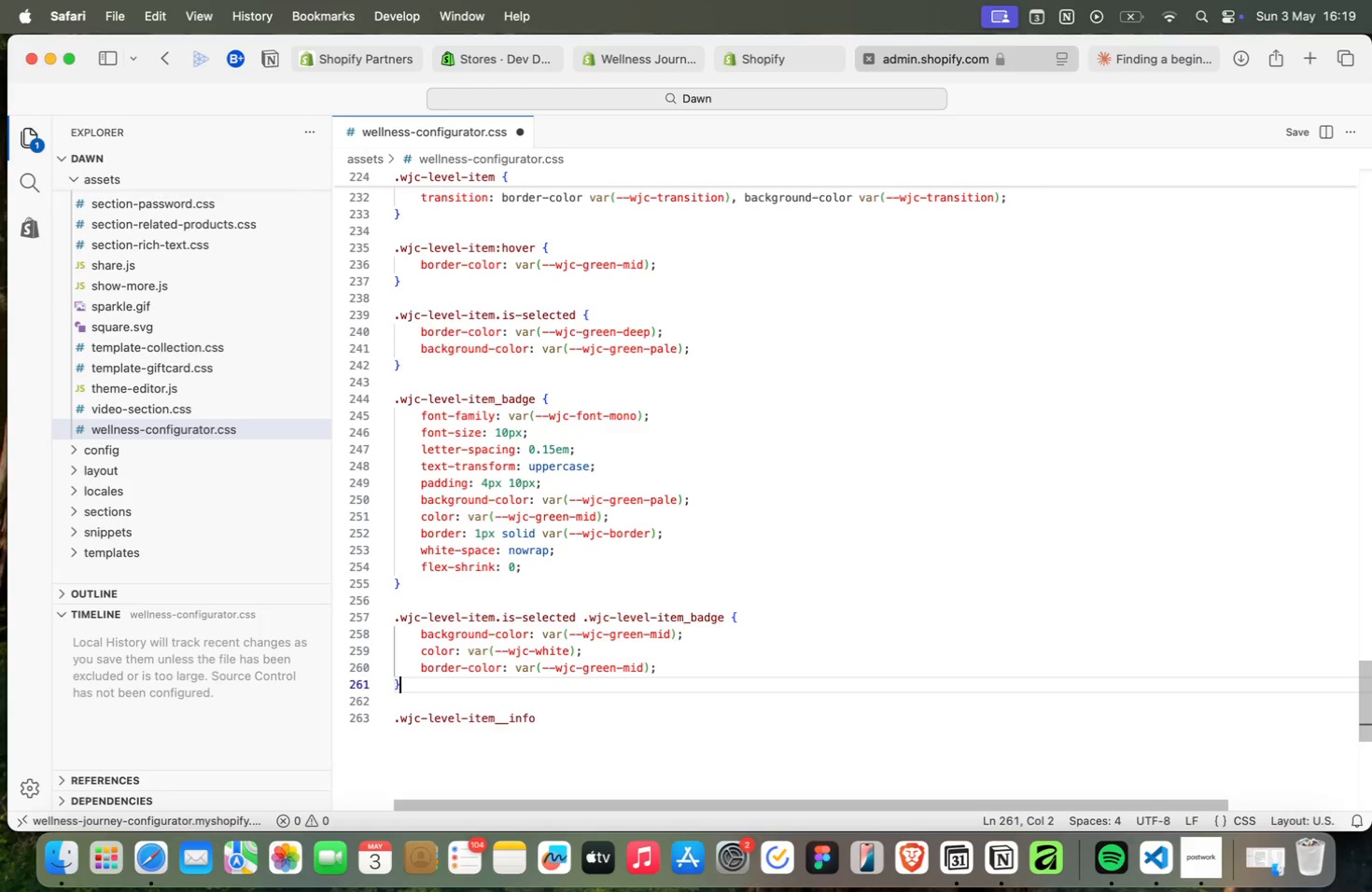 
key(ArrowUp)
 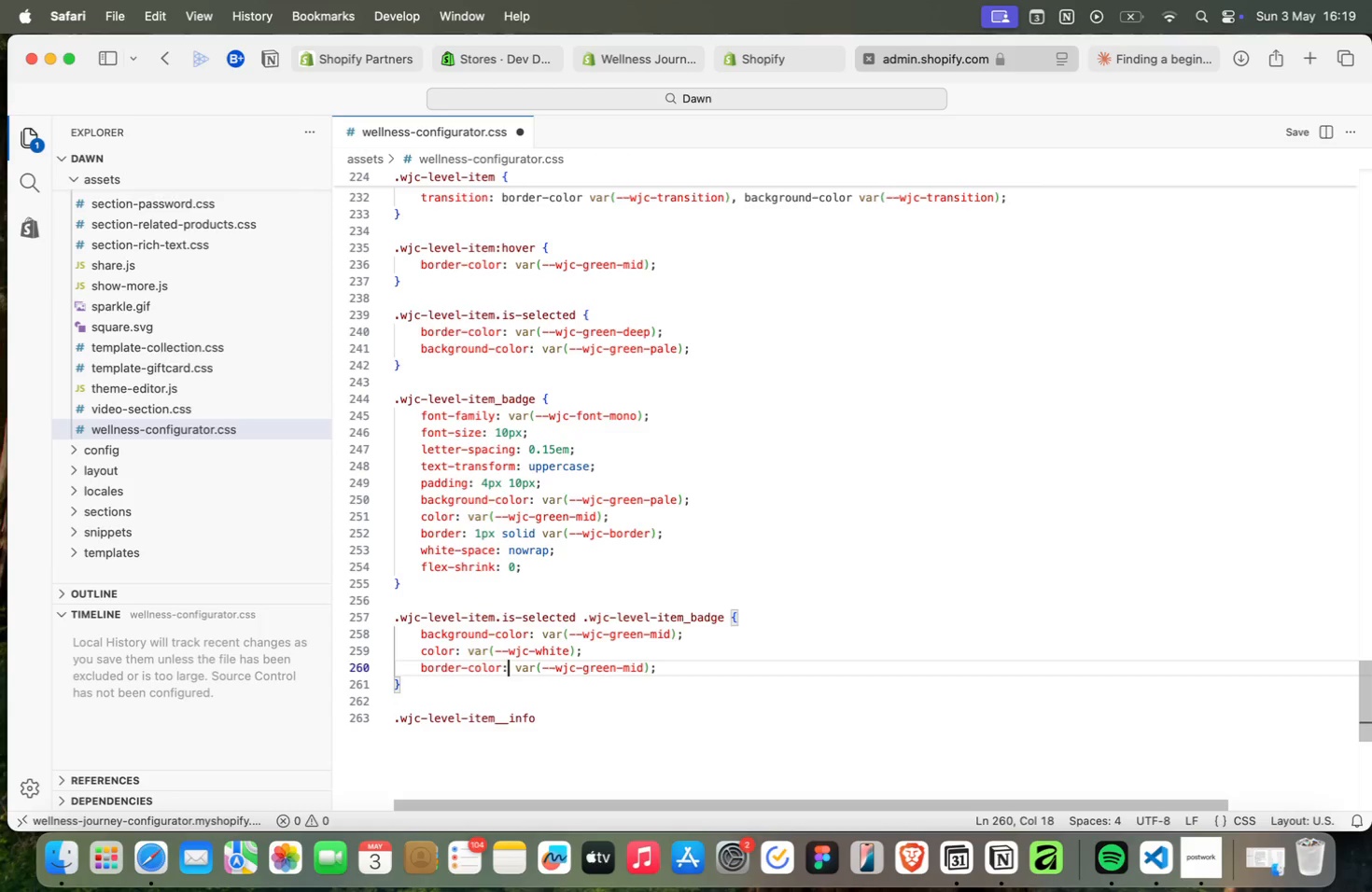 
key(ArrowUp)
 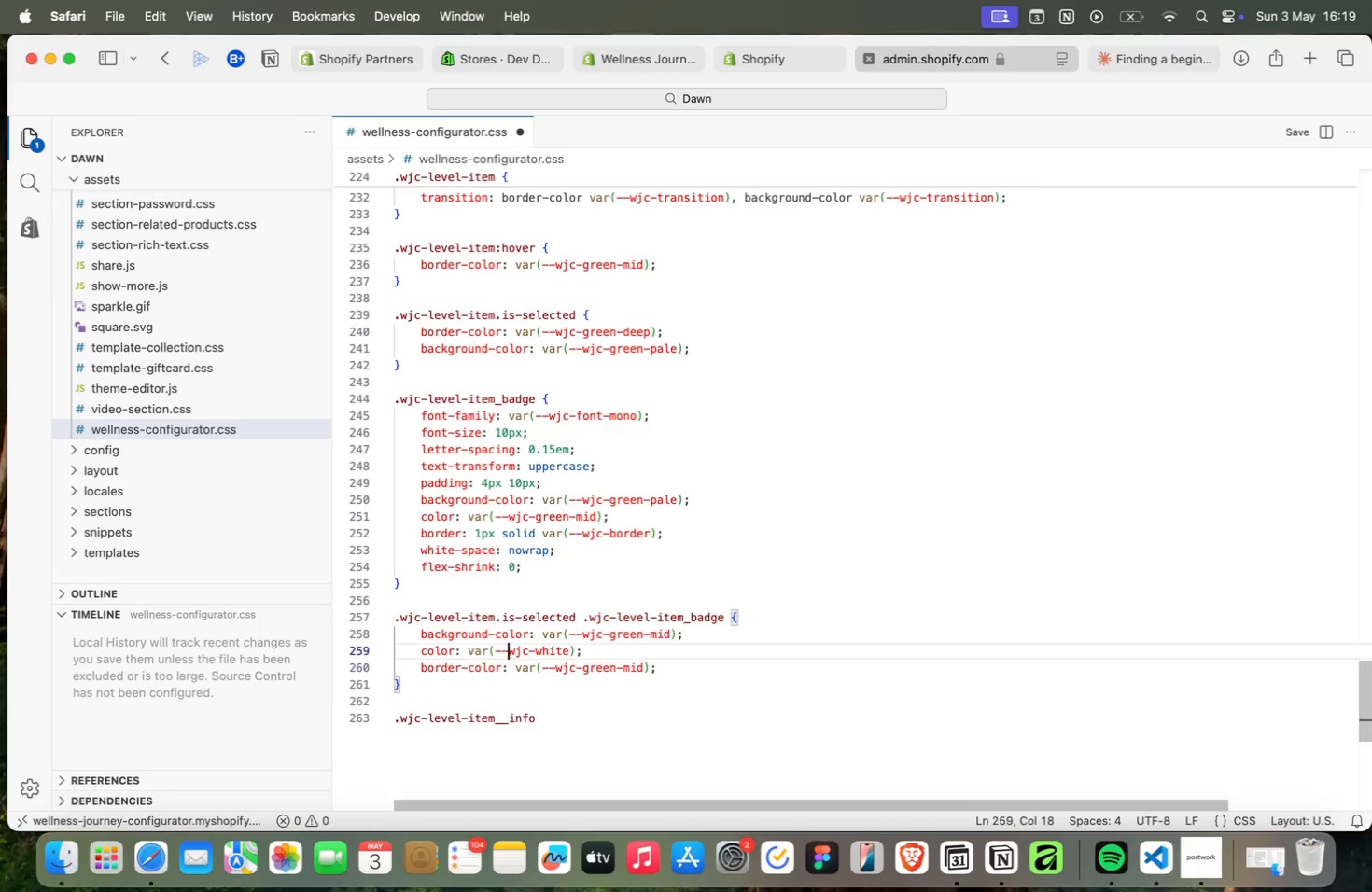 
key(ArrowUp)
 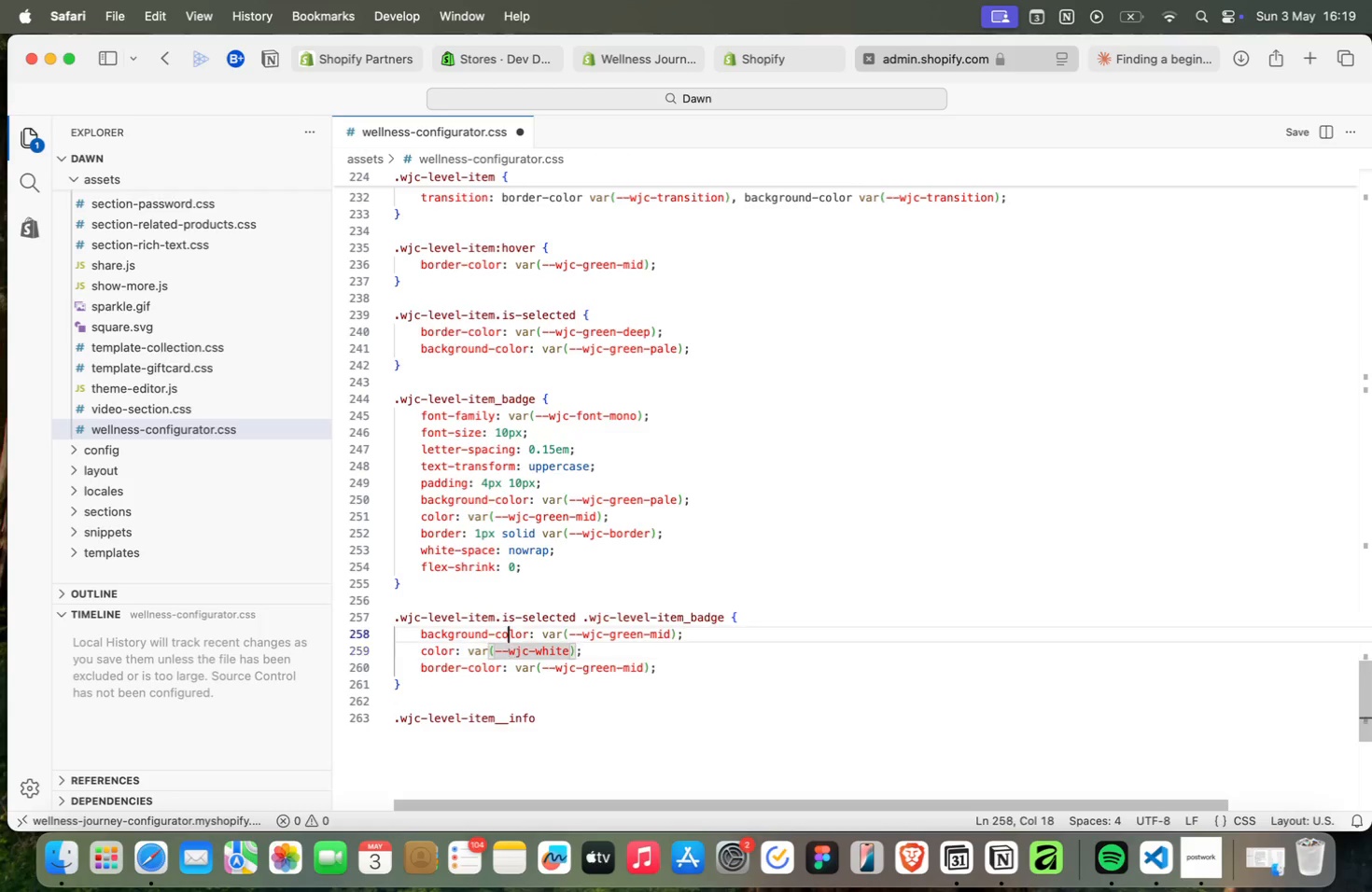 
key(ArrowUp)
 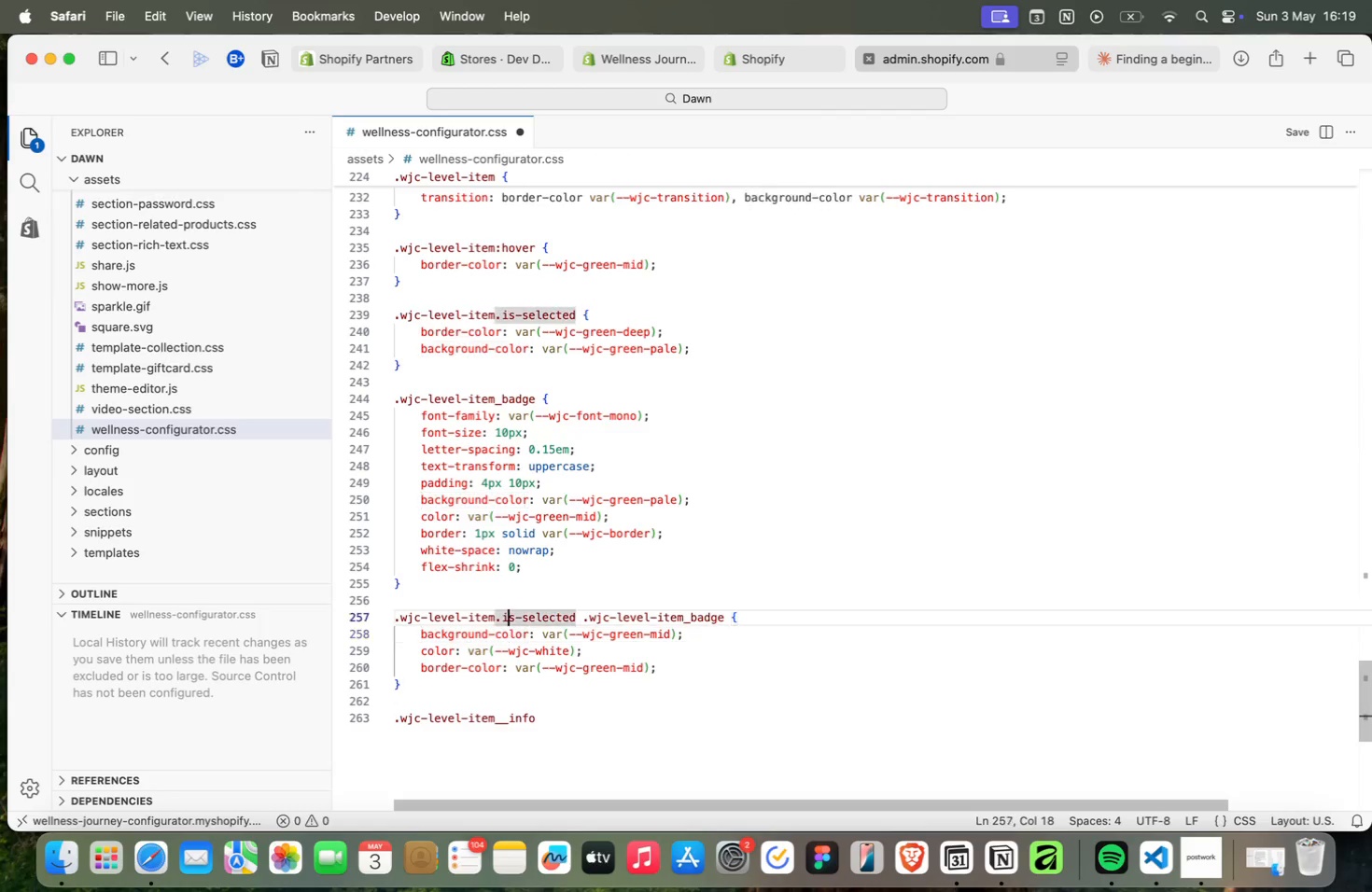 
key(ArrowUp)
 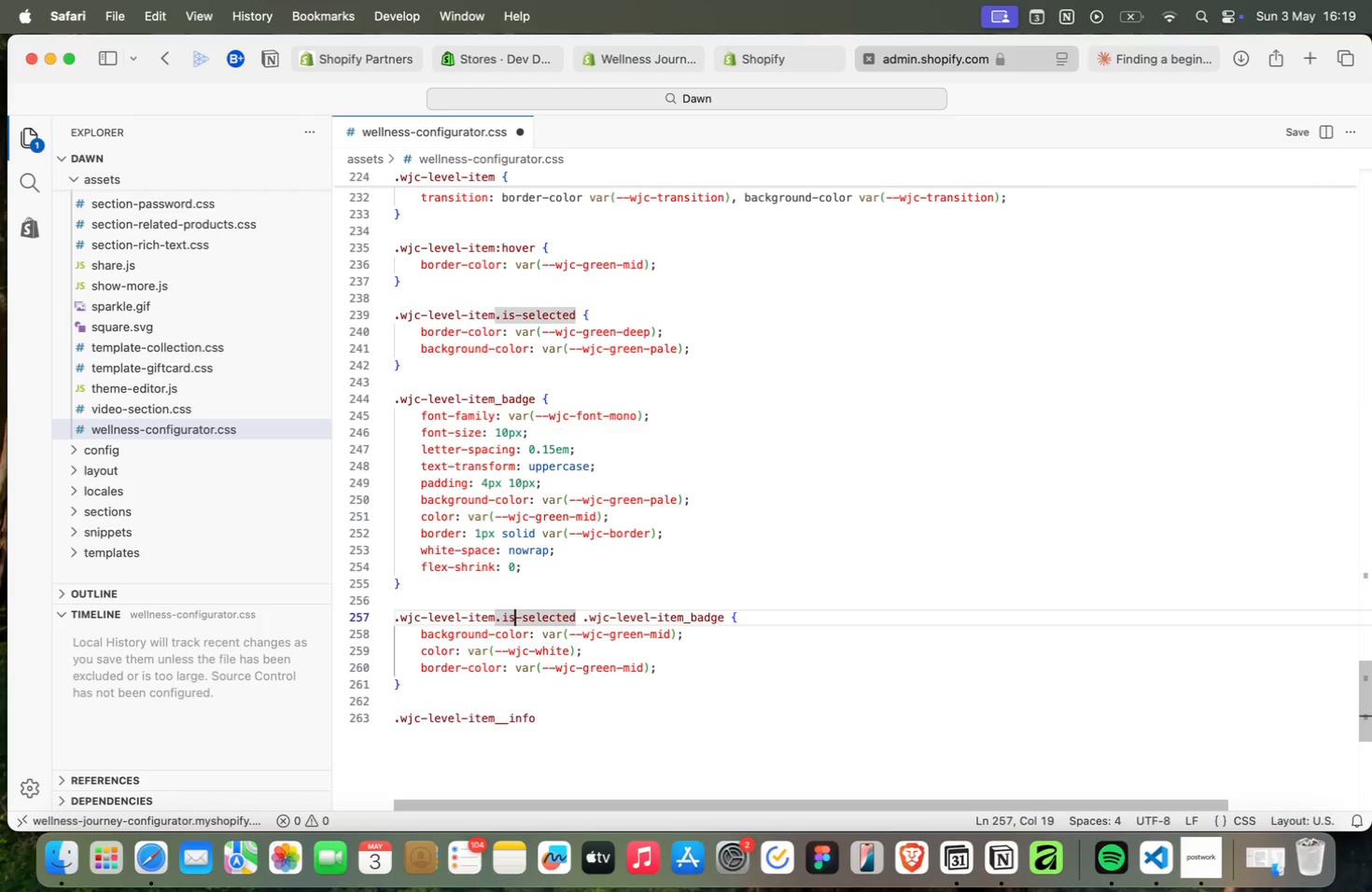 
key(ArrowRight)
 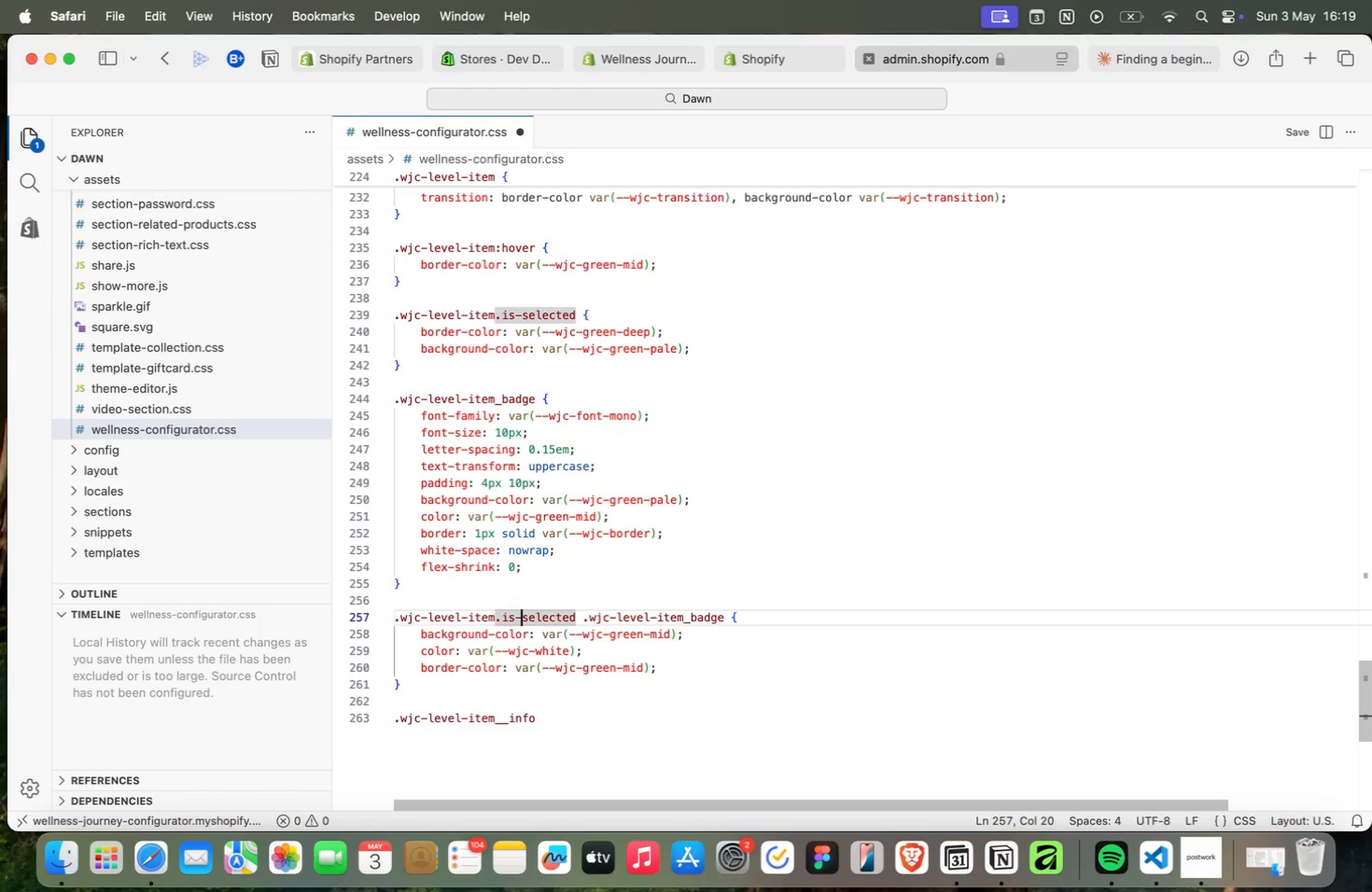 
key(ArrowRight)
 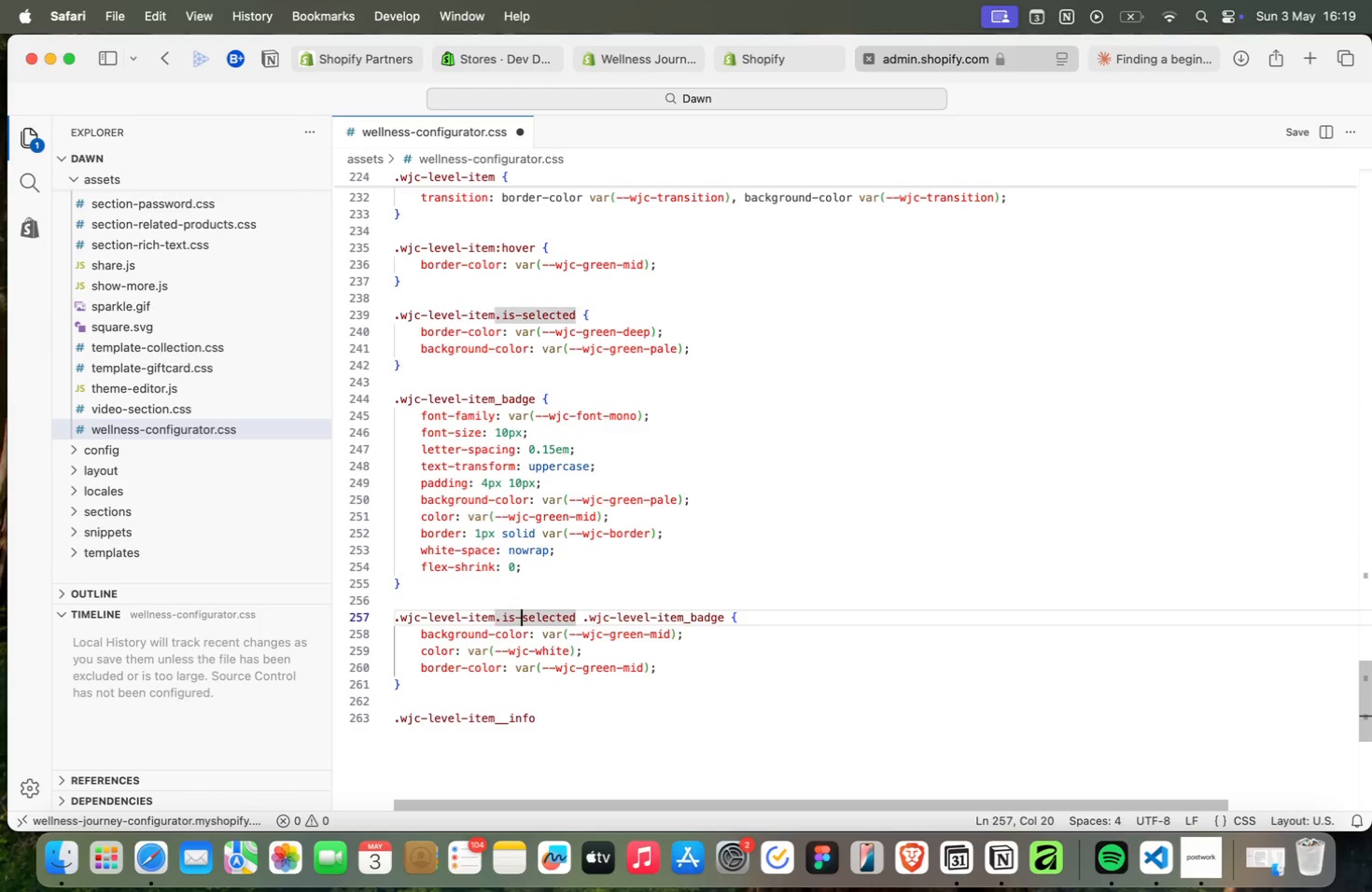 
key(Meta+ArrowRight)
 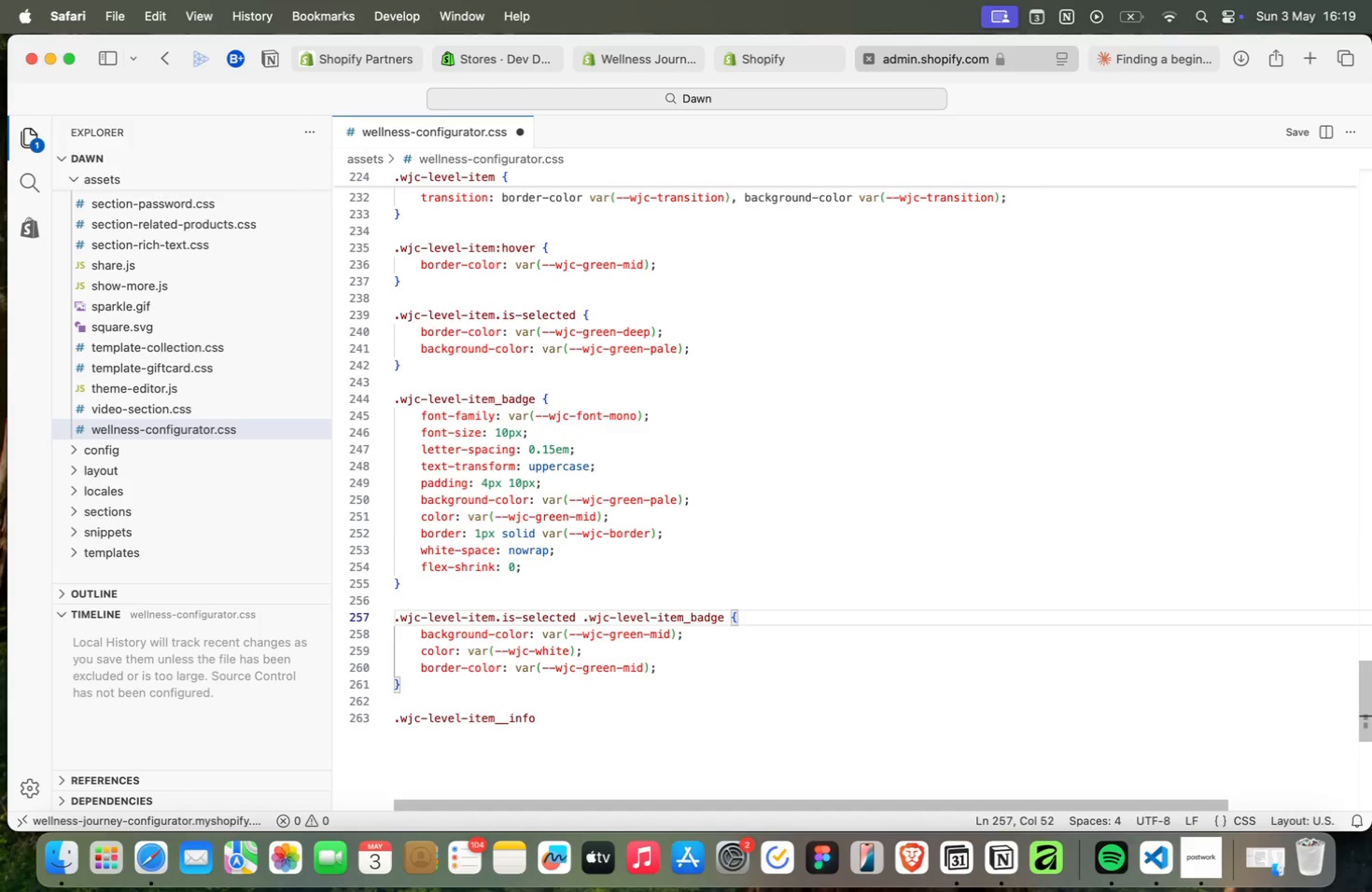 
key(Alt+ArrowLeft)
 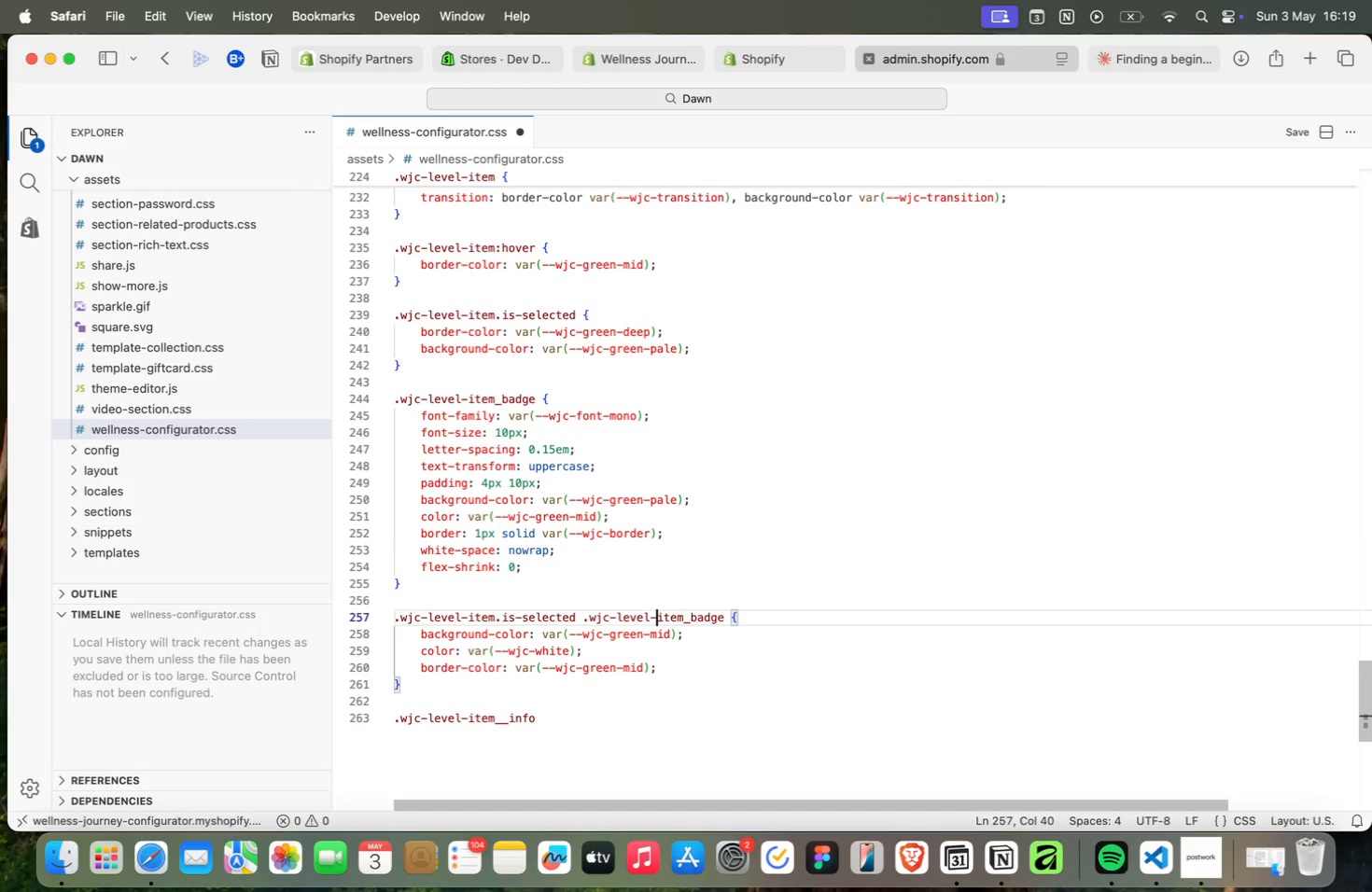 
key(Alt+ArrowLeft)
 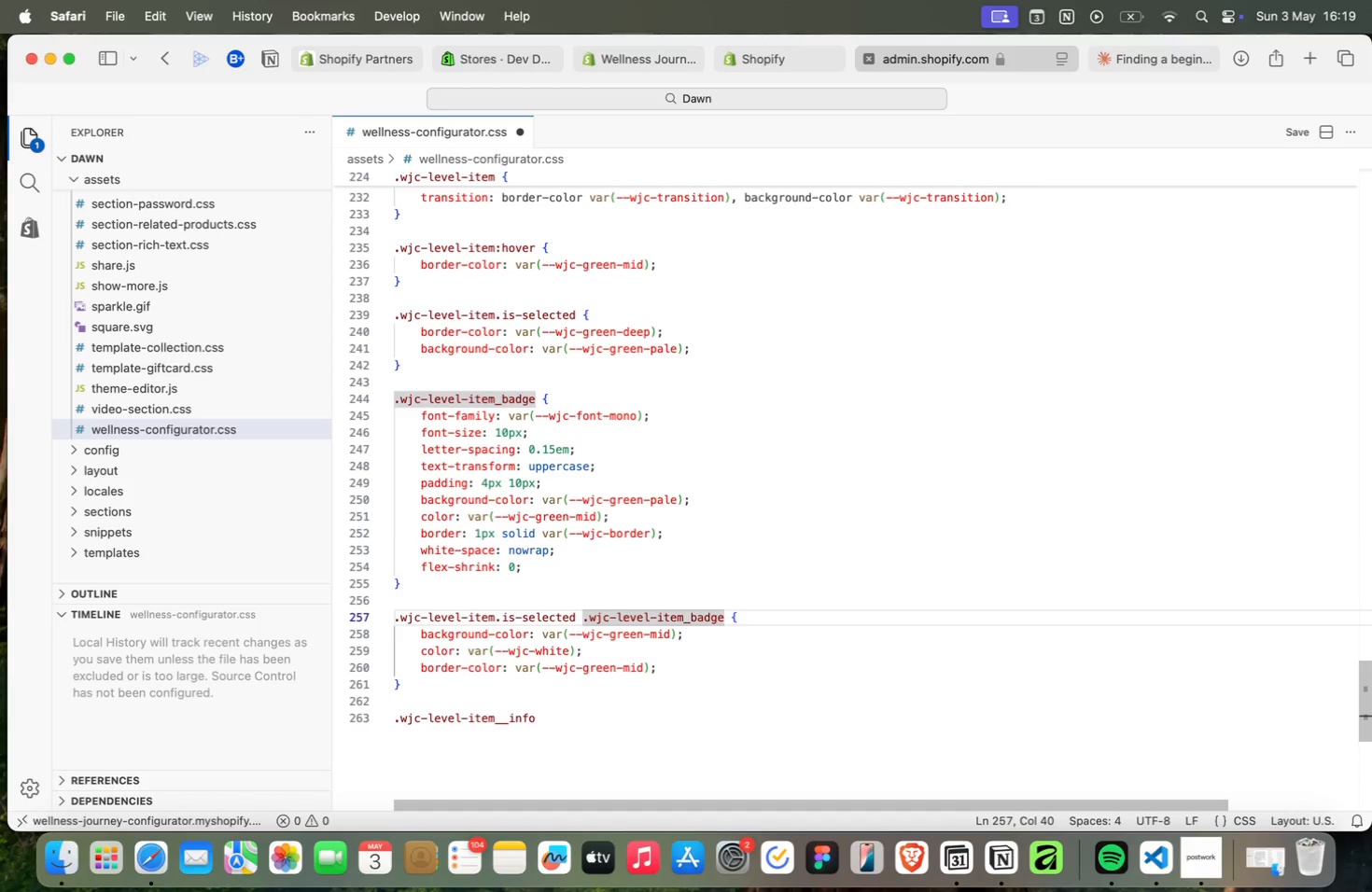 
key(Alt+ArrowRight)
 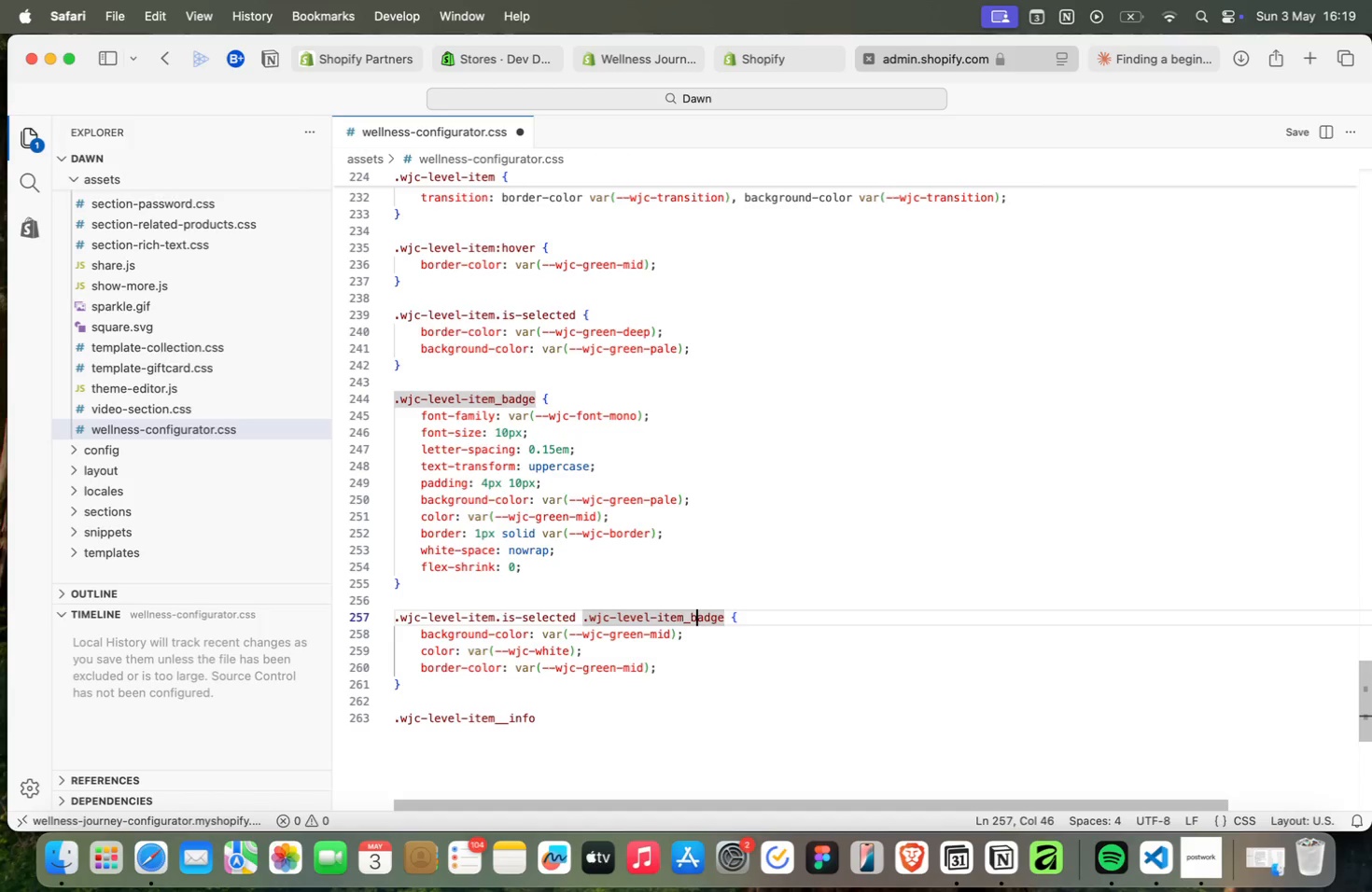 
hold_key(key=ArrowLeft, duration=0.74)
 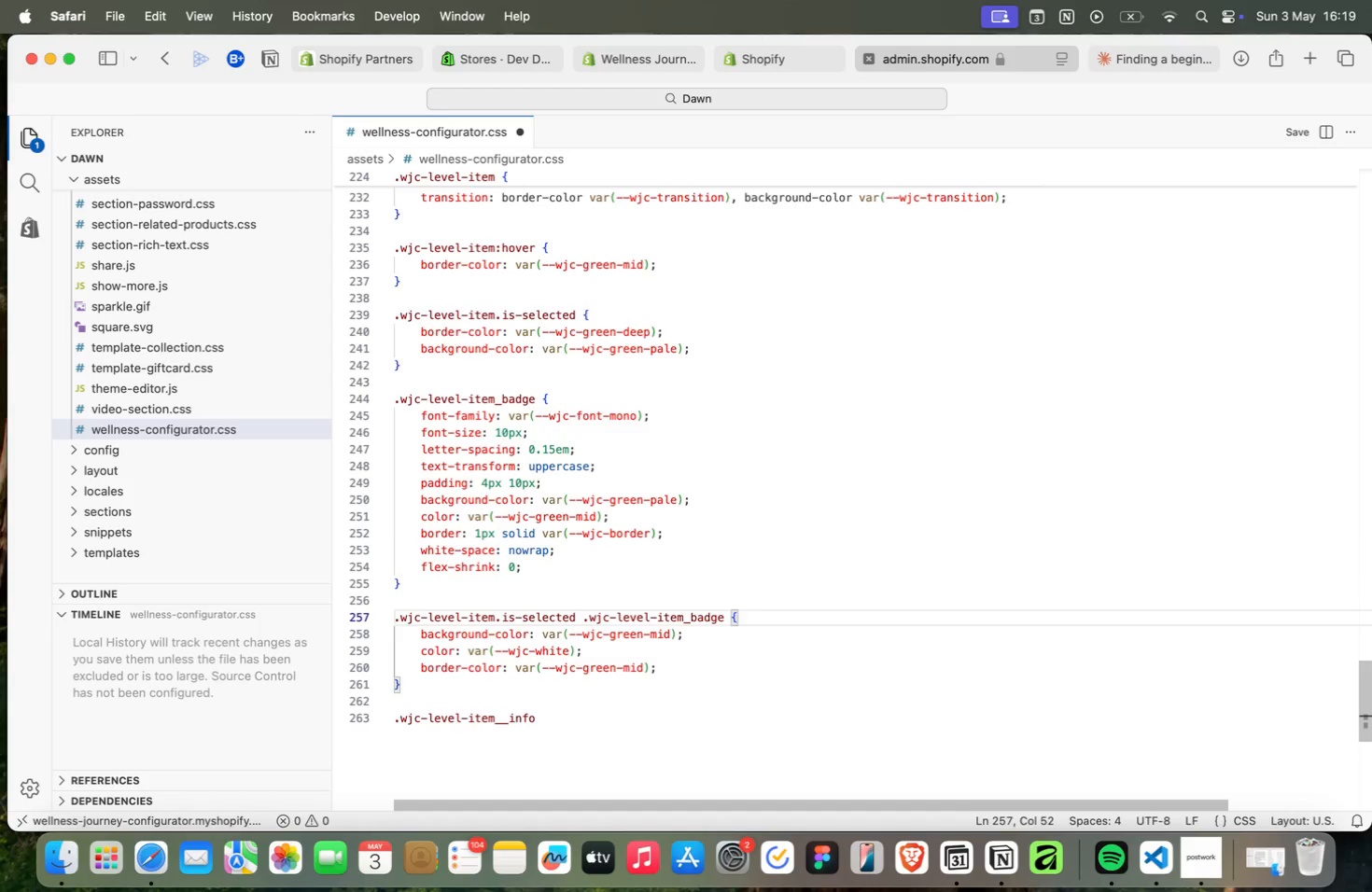 
key(ArrowLeft)
 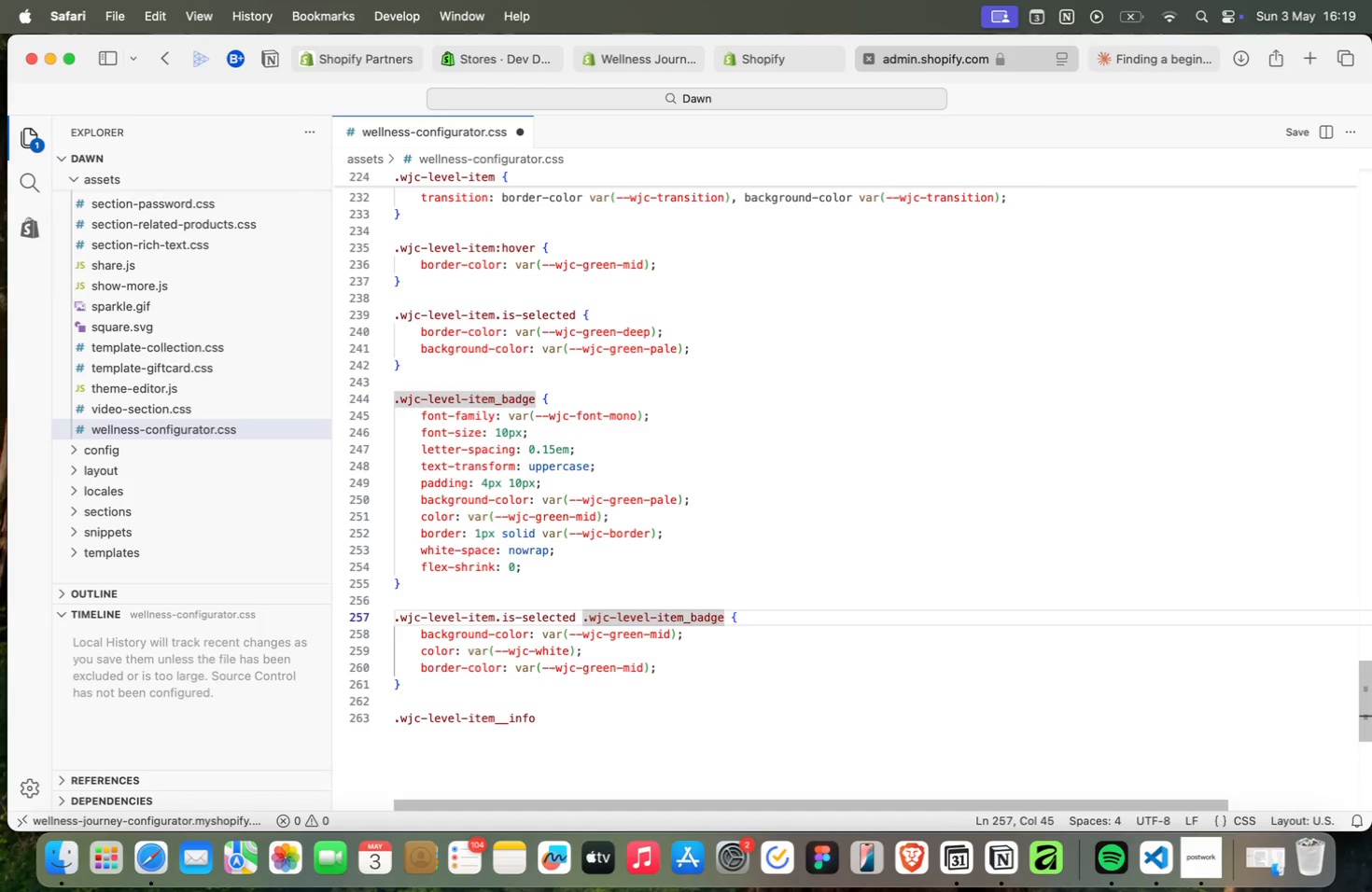 
key(Shift+Minus)
 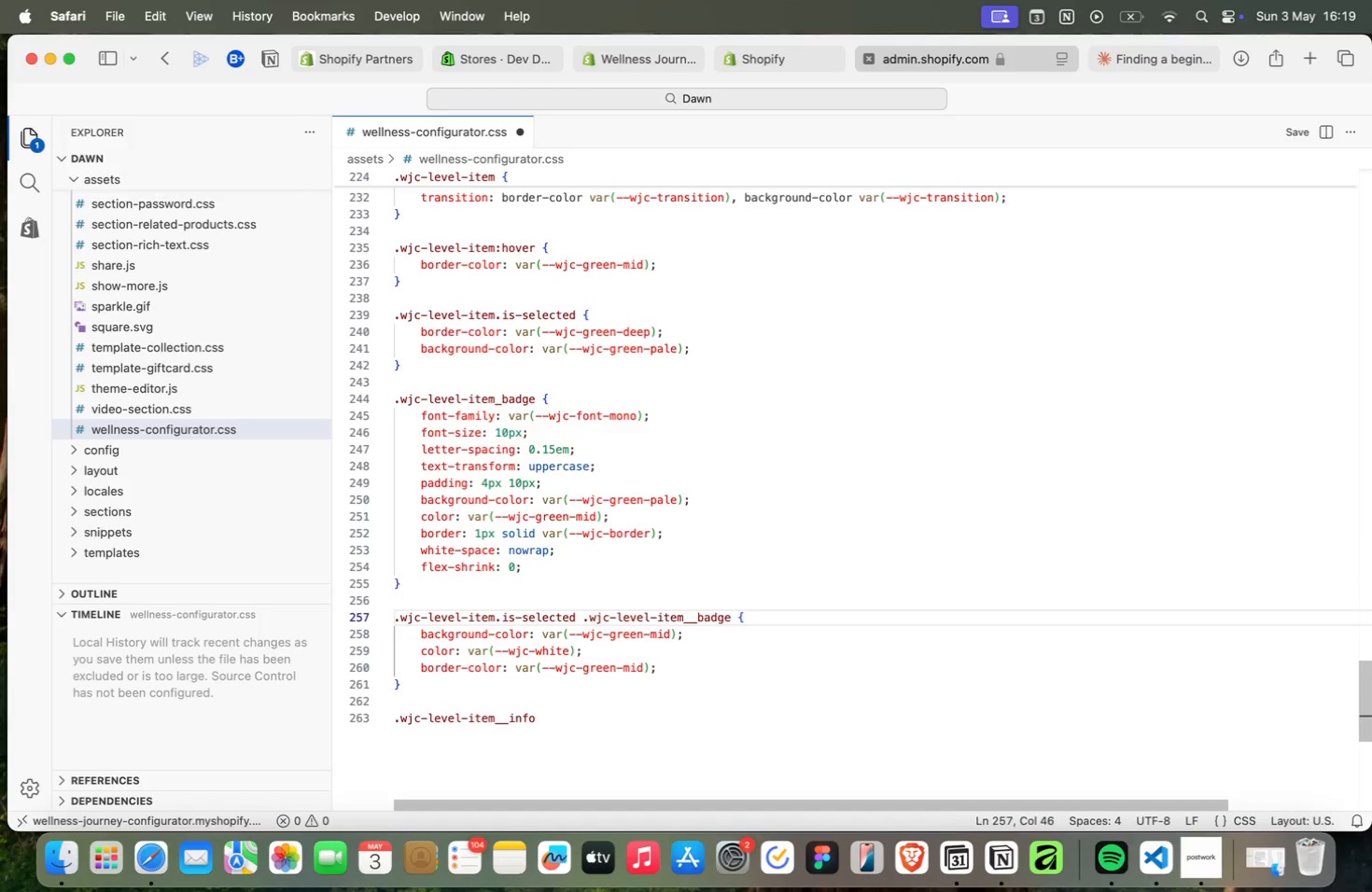 
key(ArrowUp)
 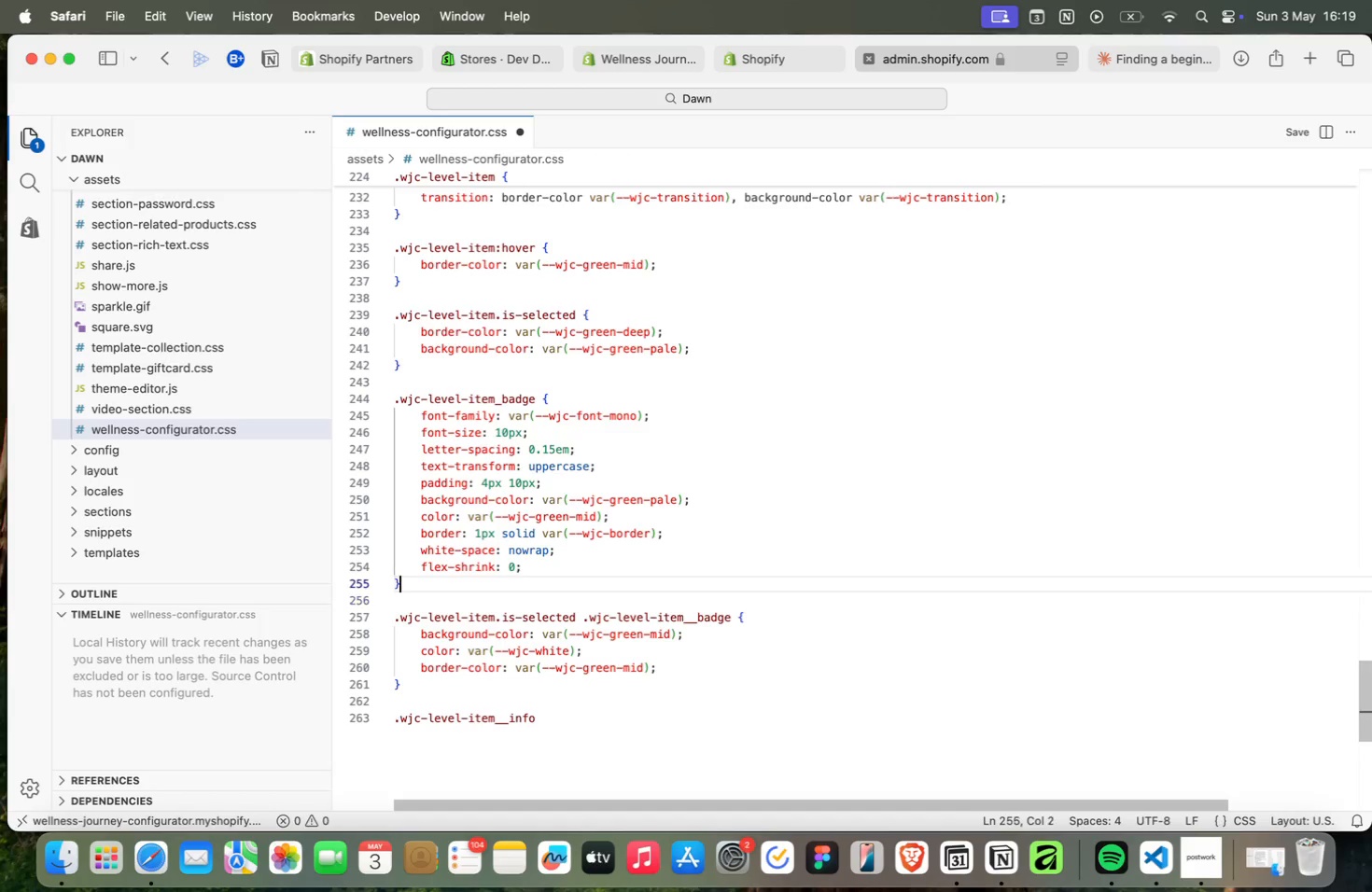 
key(ArrowUp)
 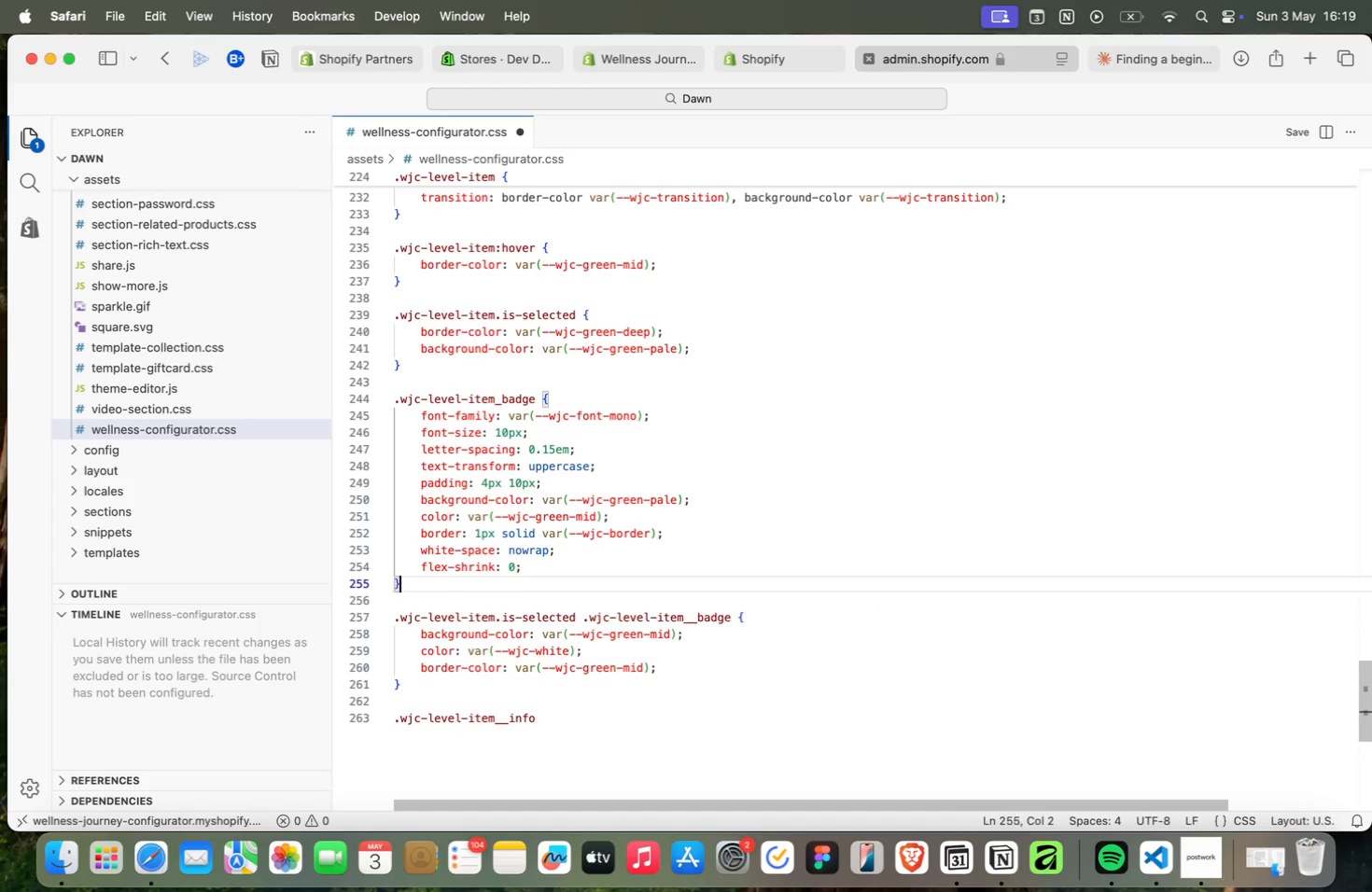 
key(ArrowUp)
 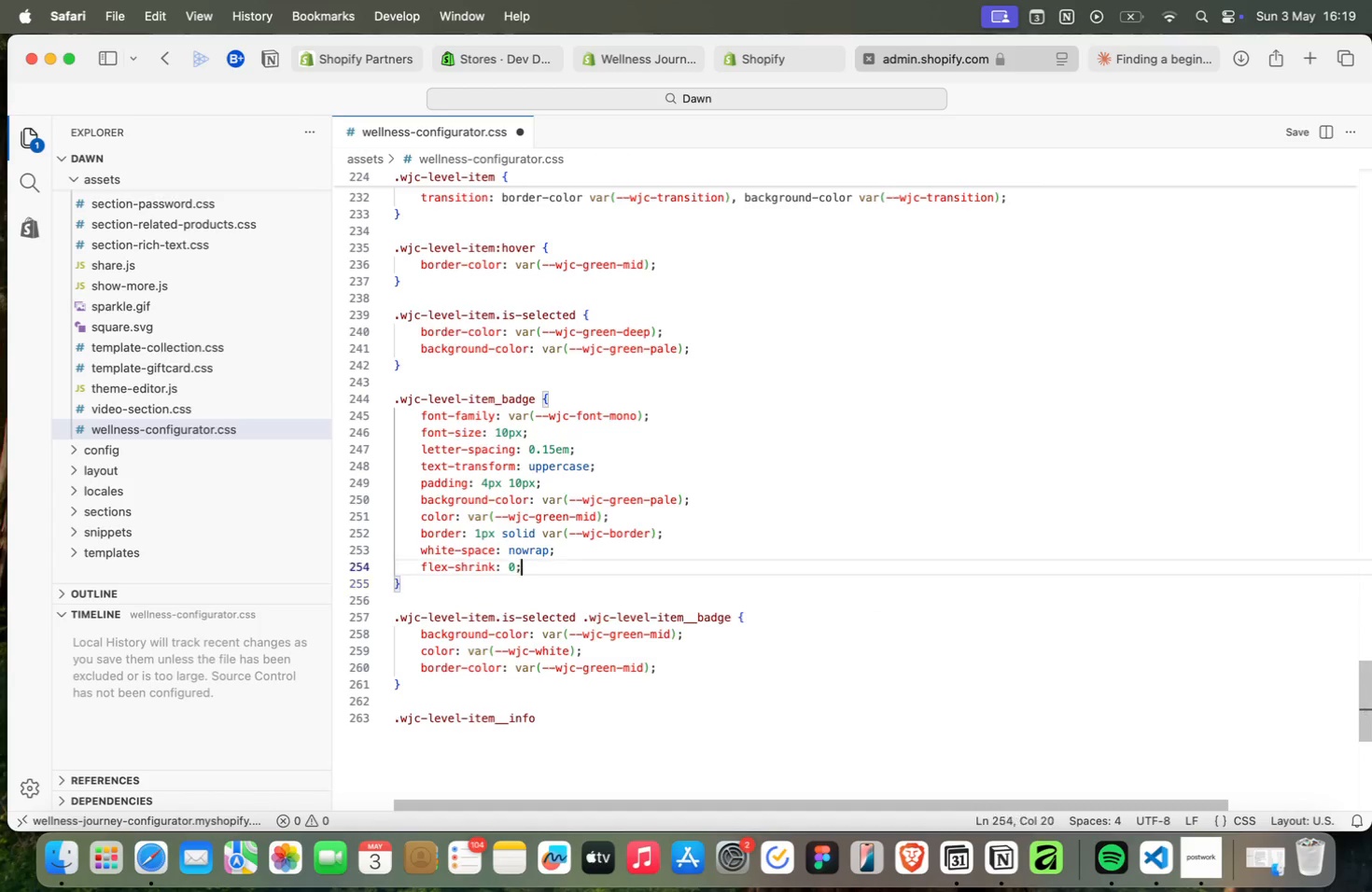 
key(ArrowUp)
 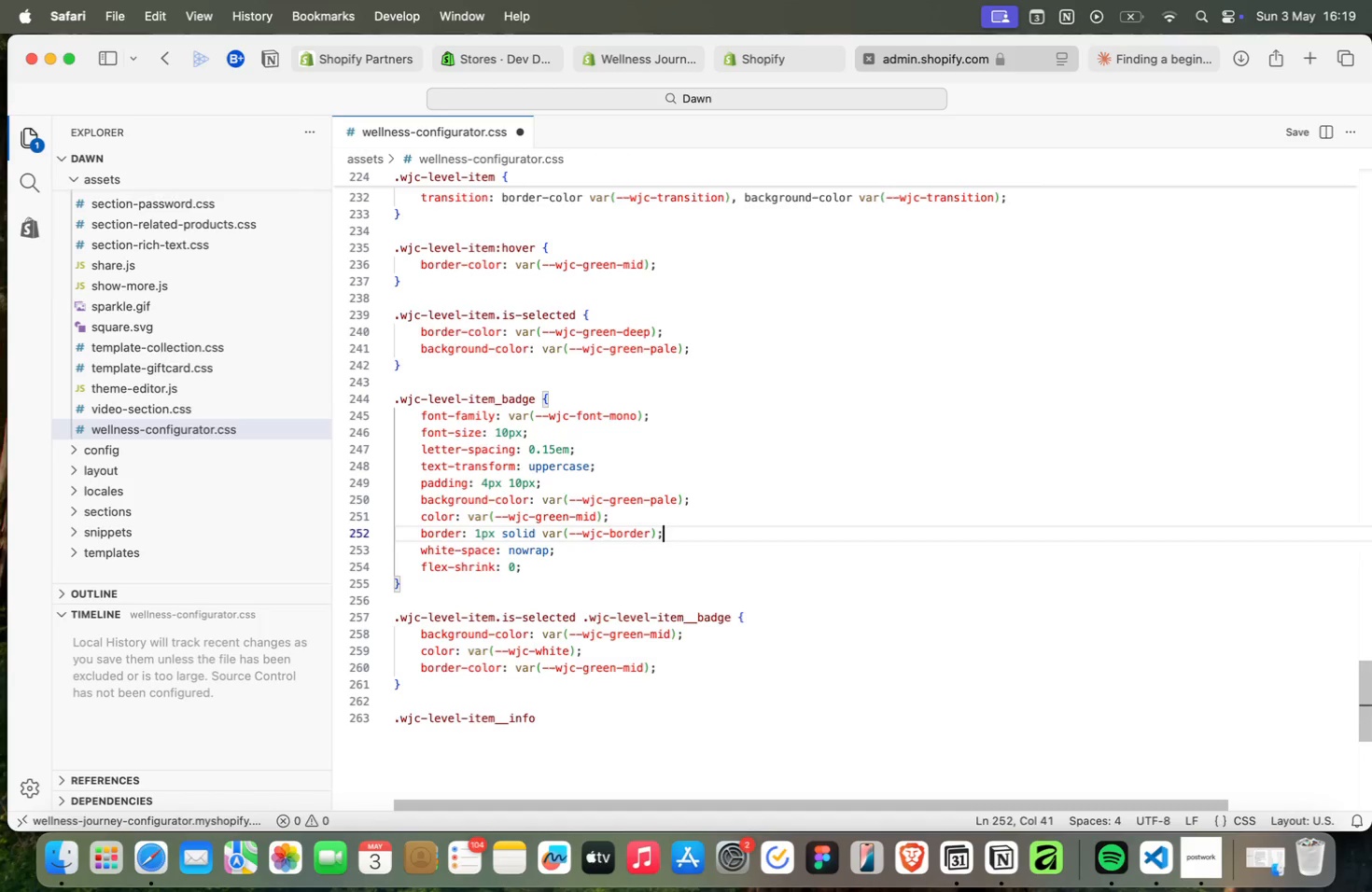 
key(ArrowUp)
 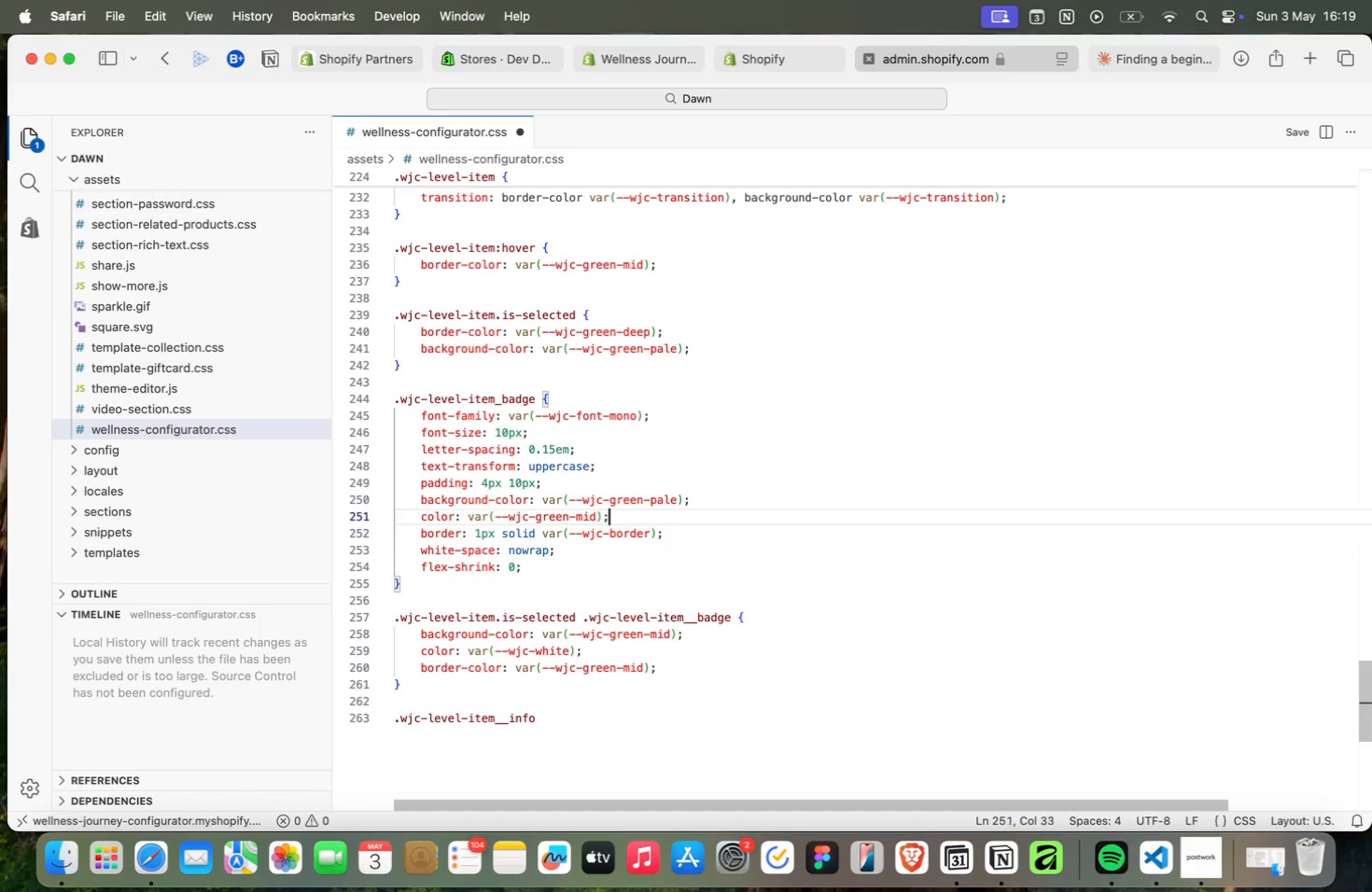 
key(ArrowUp)
 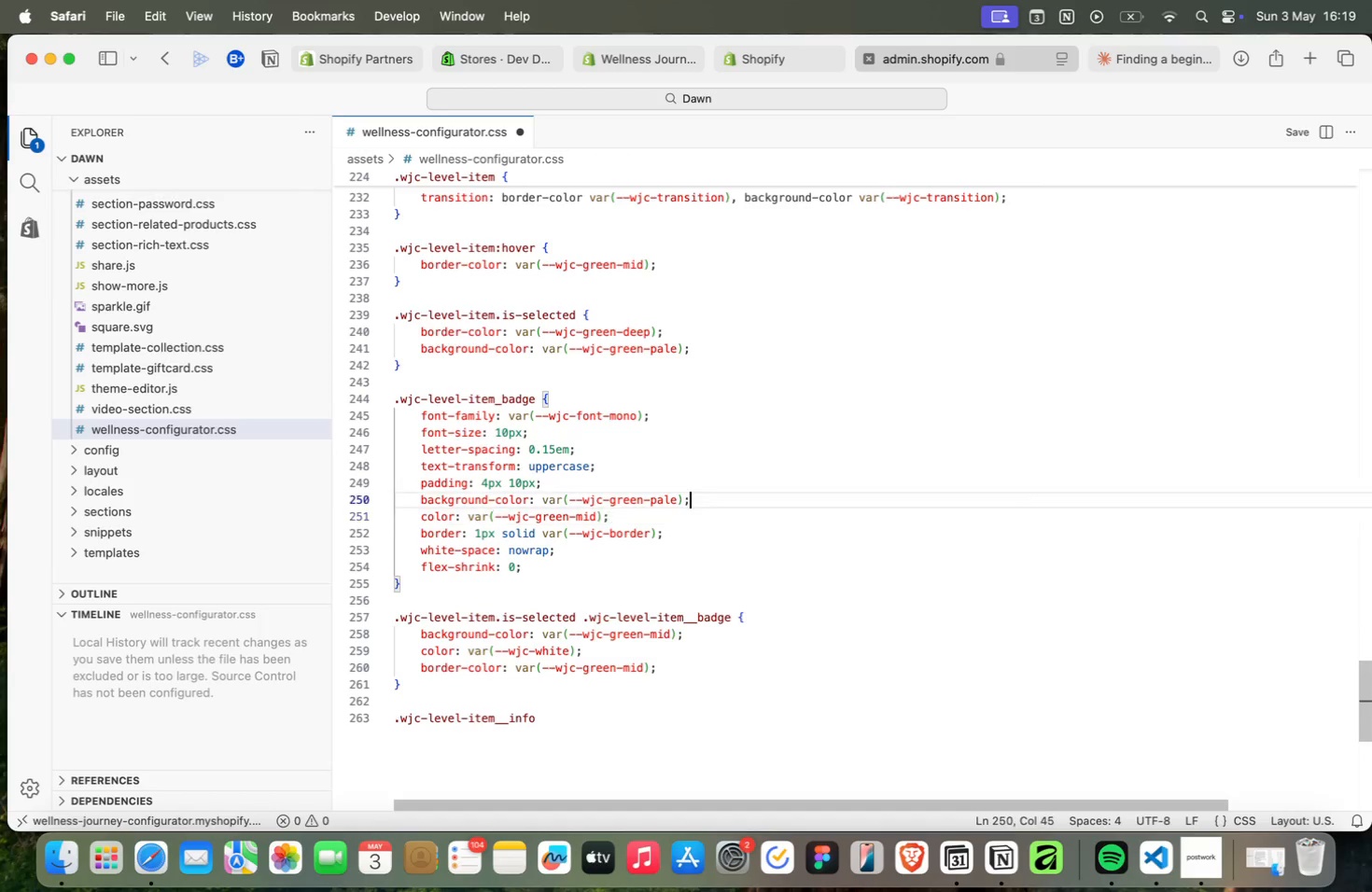 
key(ArrowUp)
 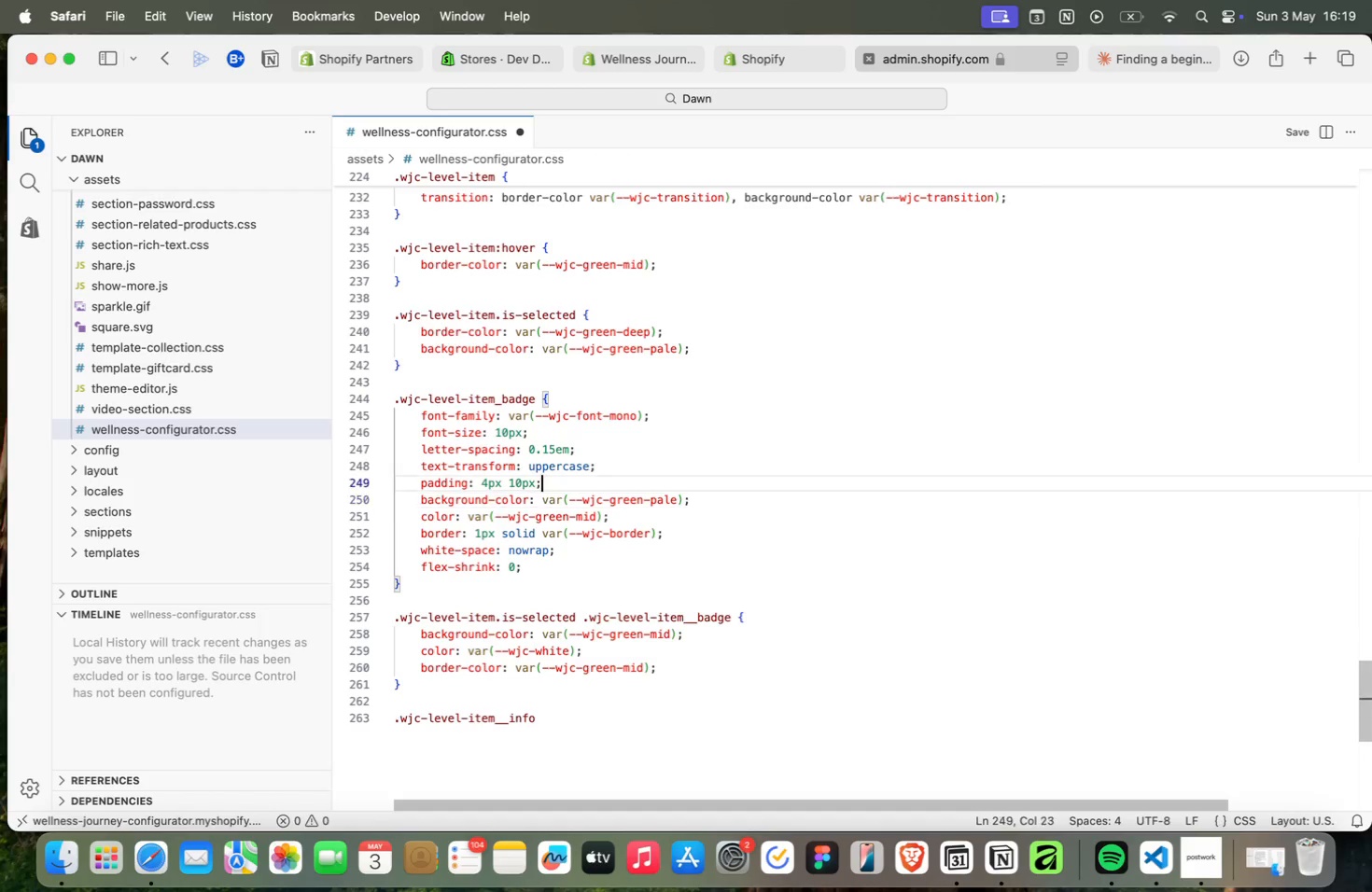 
key(ArrowUp)
 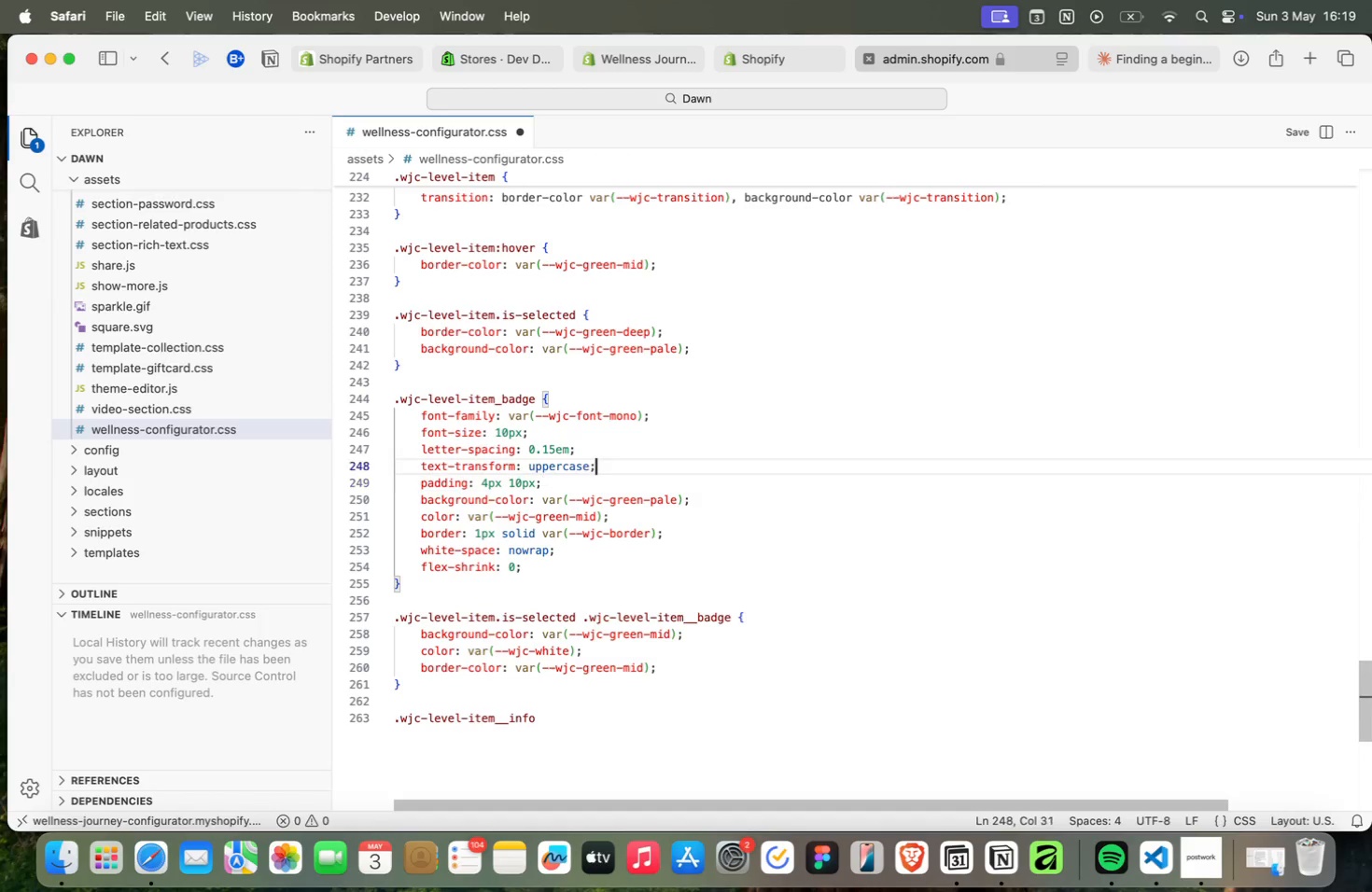 
key(ArrowUp)
 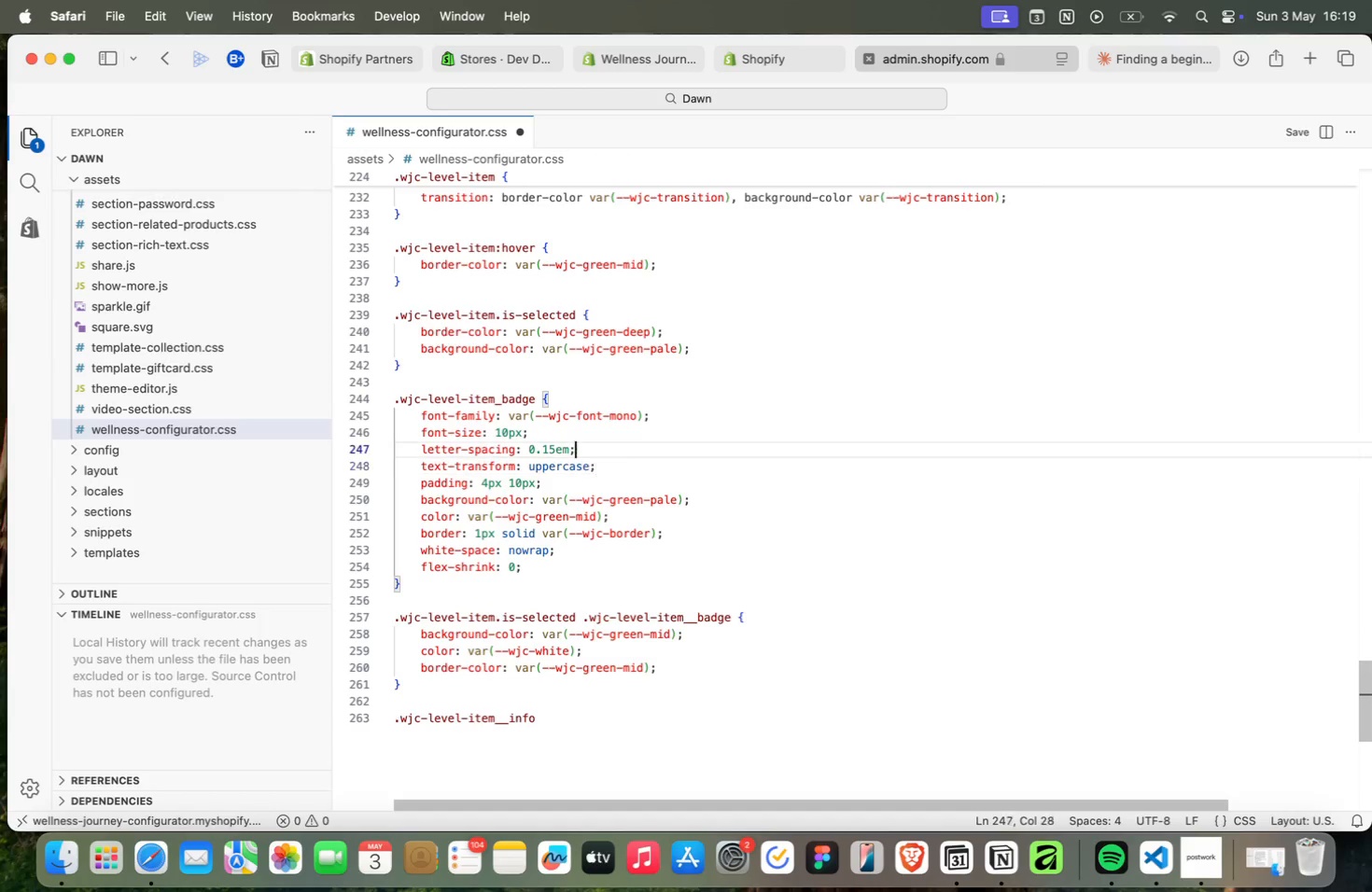 
key(ArrowUp)
 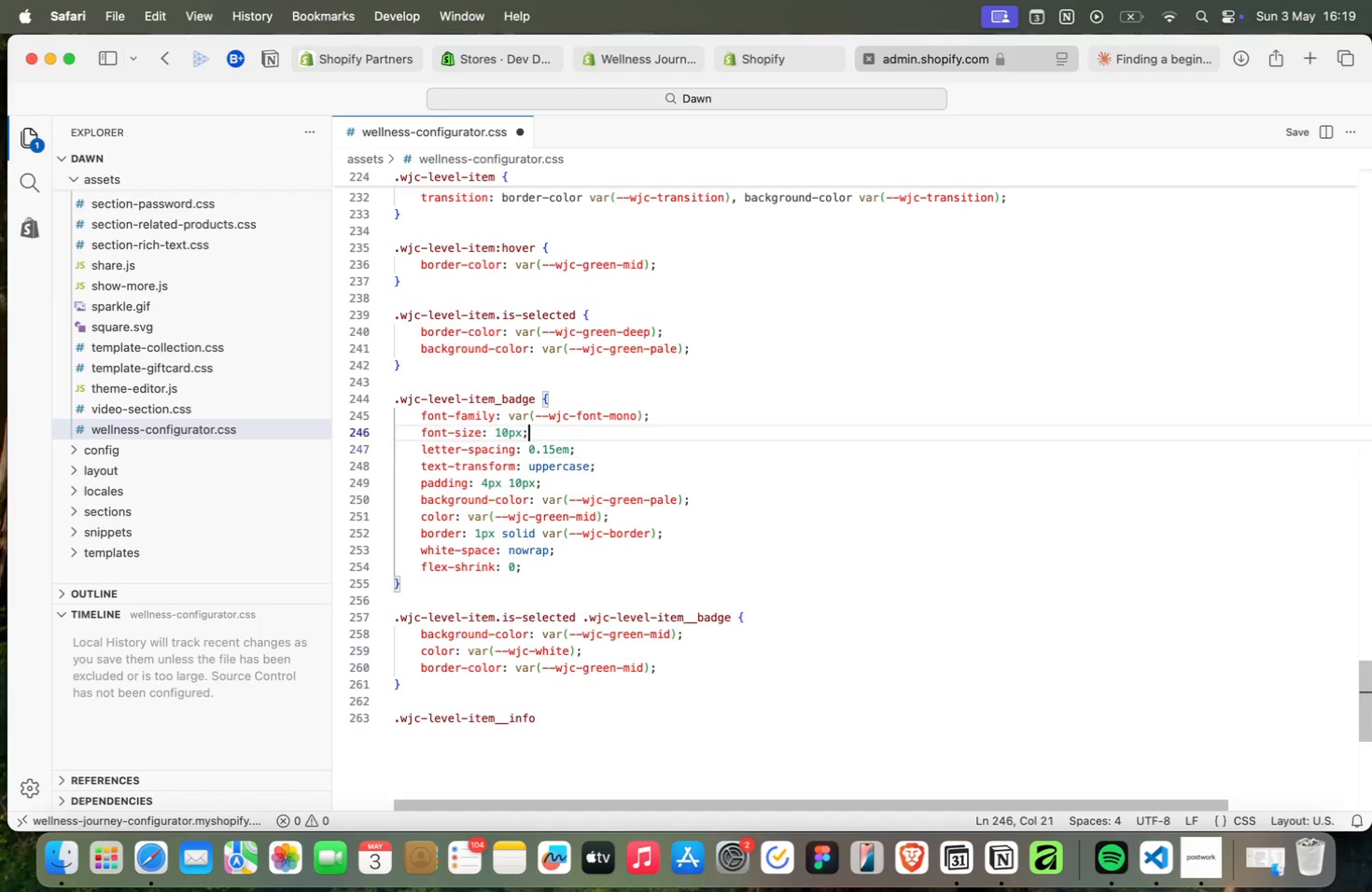 
key(ArrowUp)
 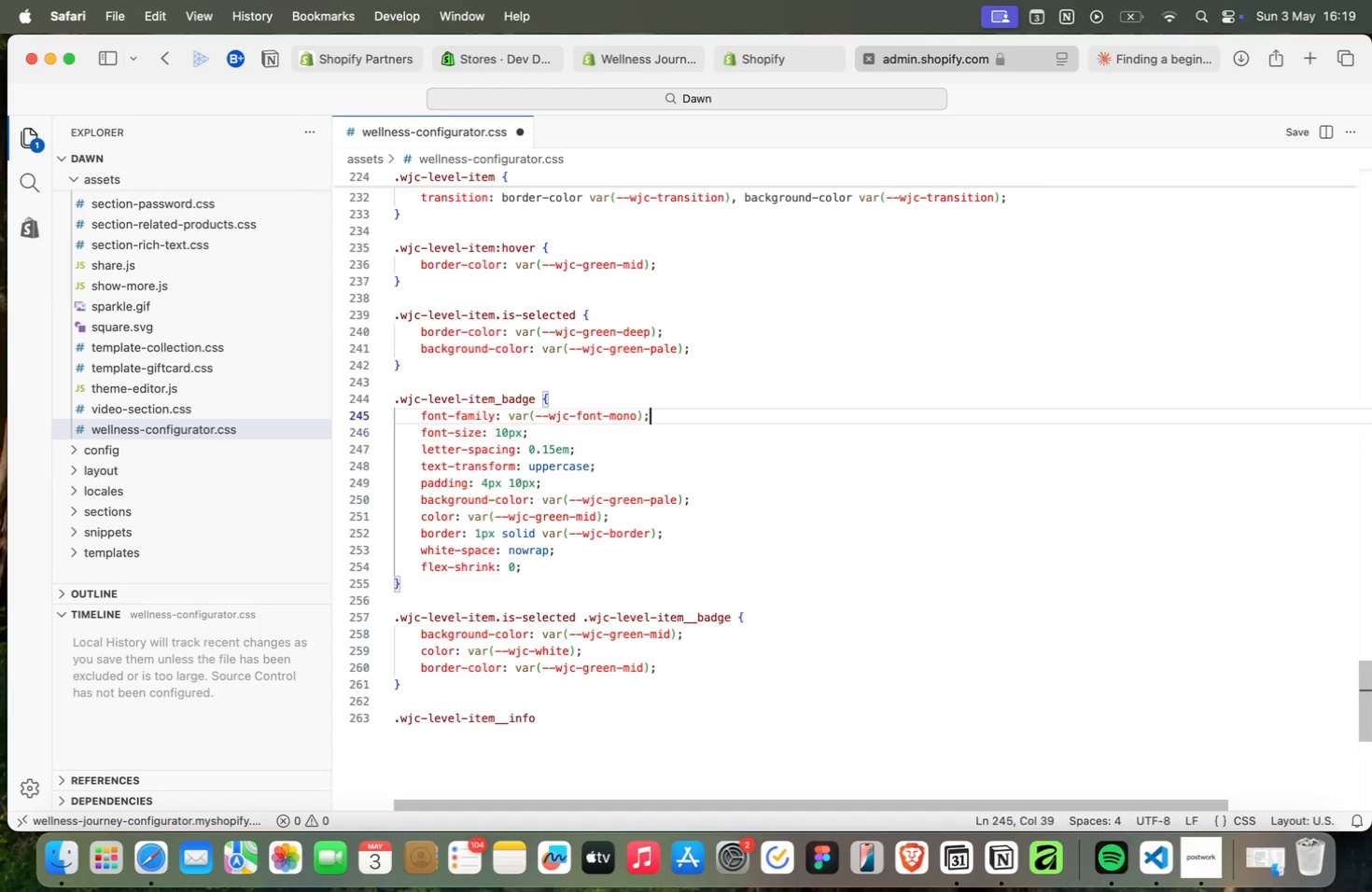 
key(ArrowUp)
 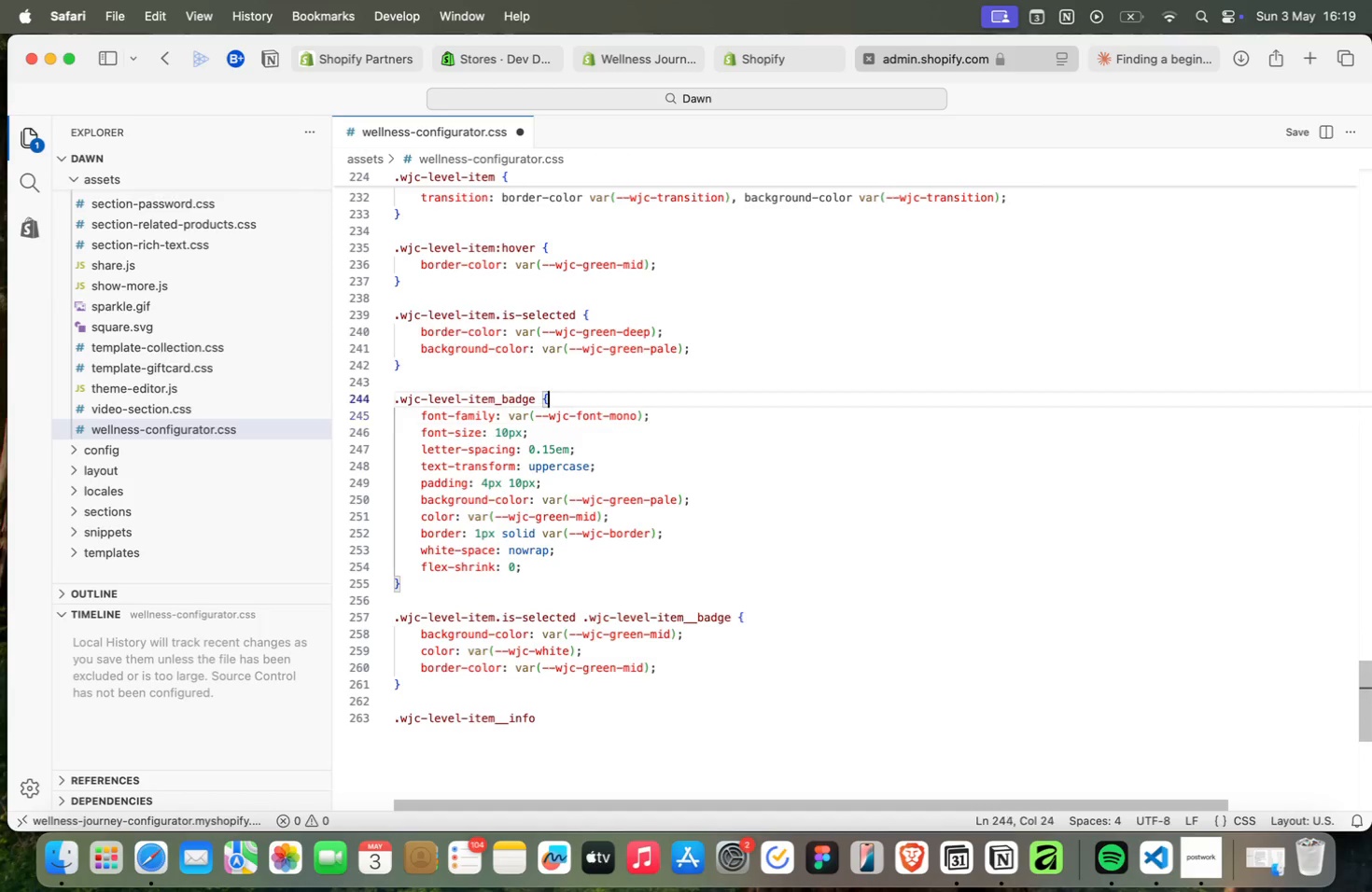 
key(ArrowUp)
 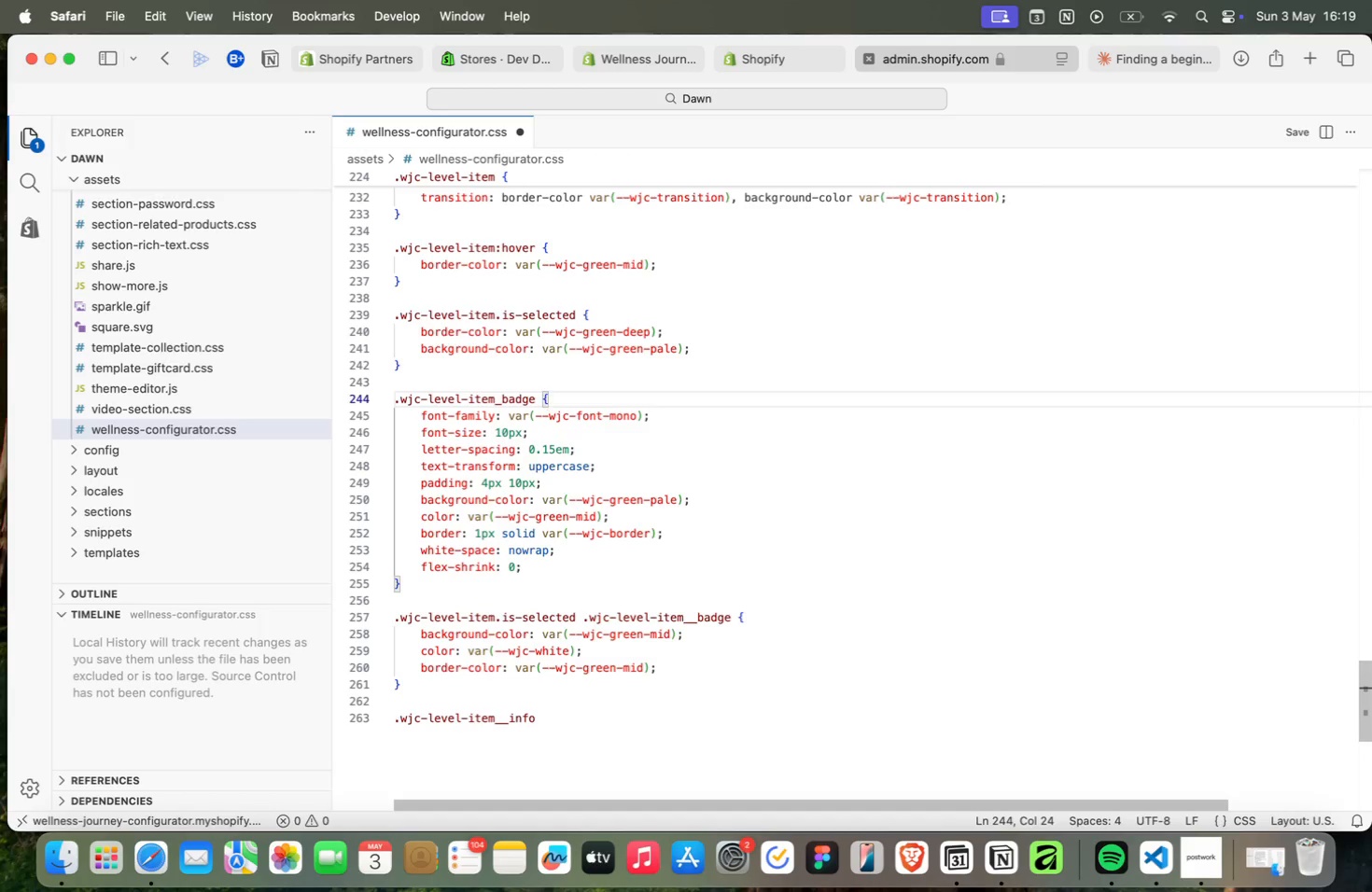 
key(ArrowLeft)
 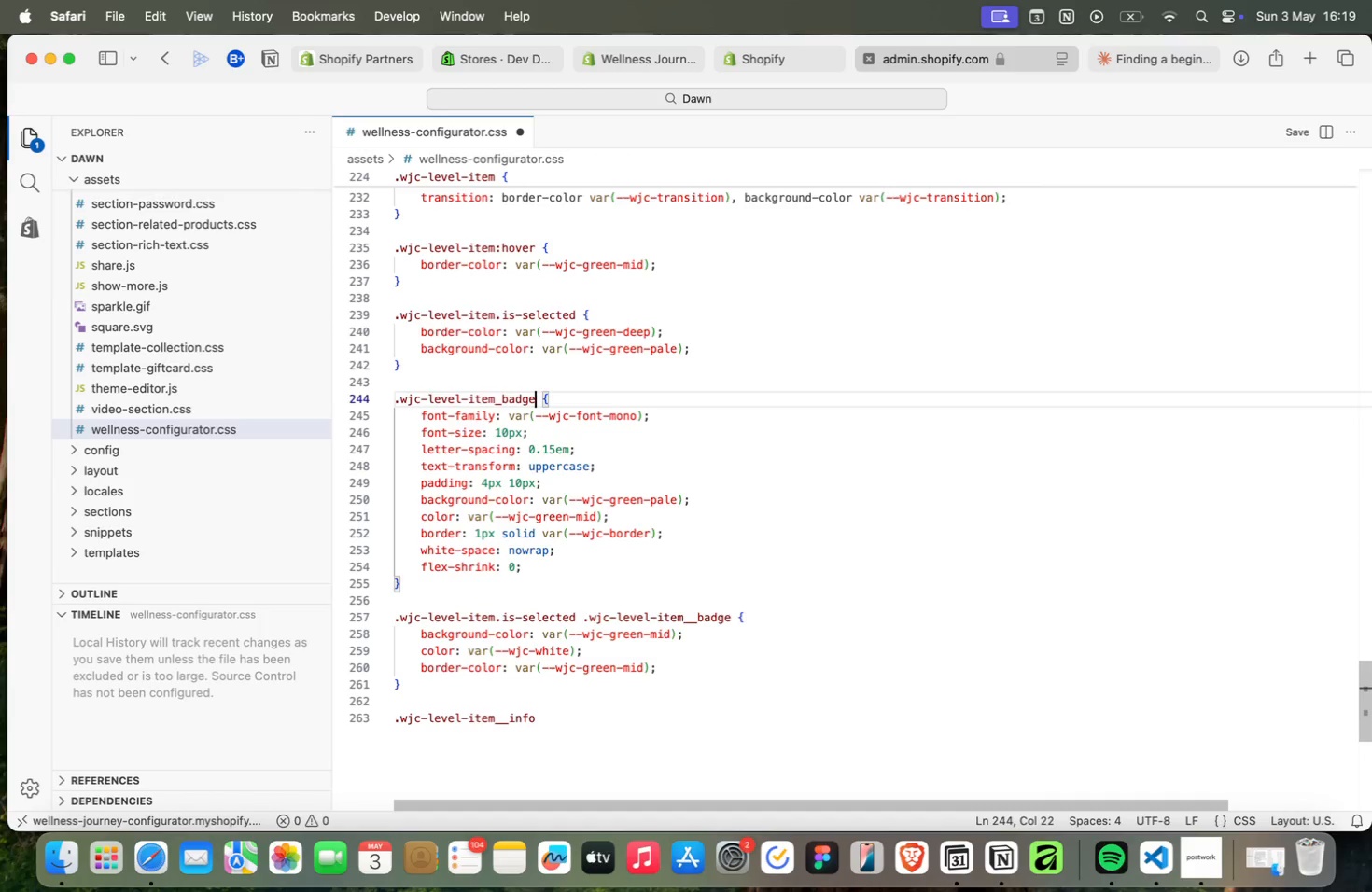 
key(ArrowLeft)
 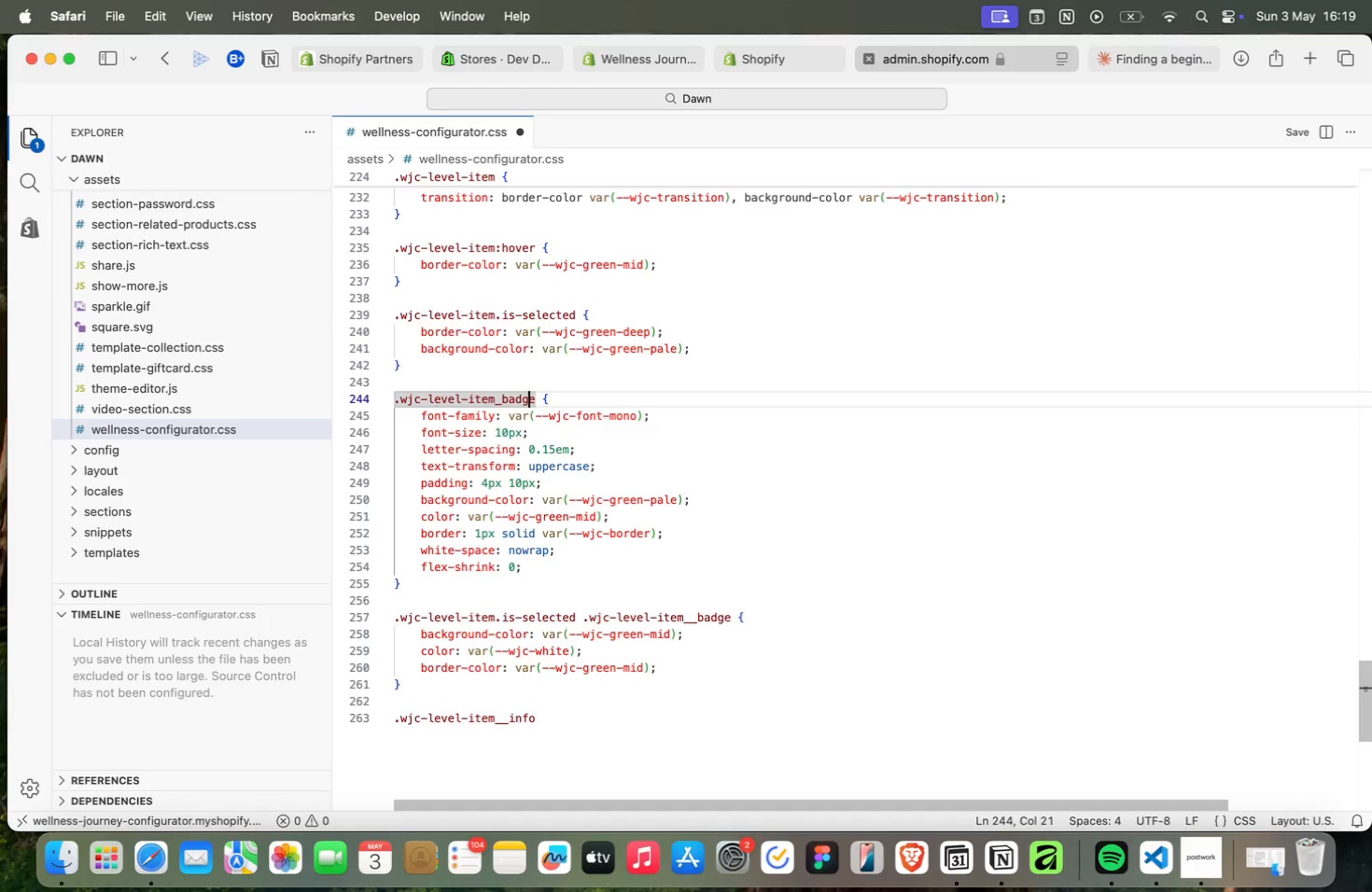 
key(ArrowLeft)
 